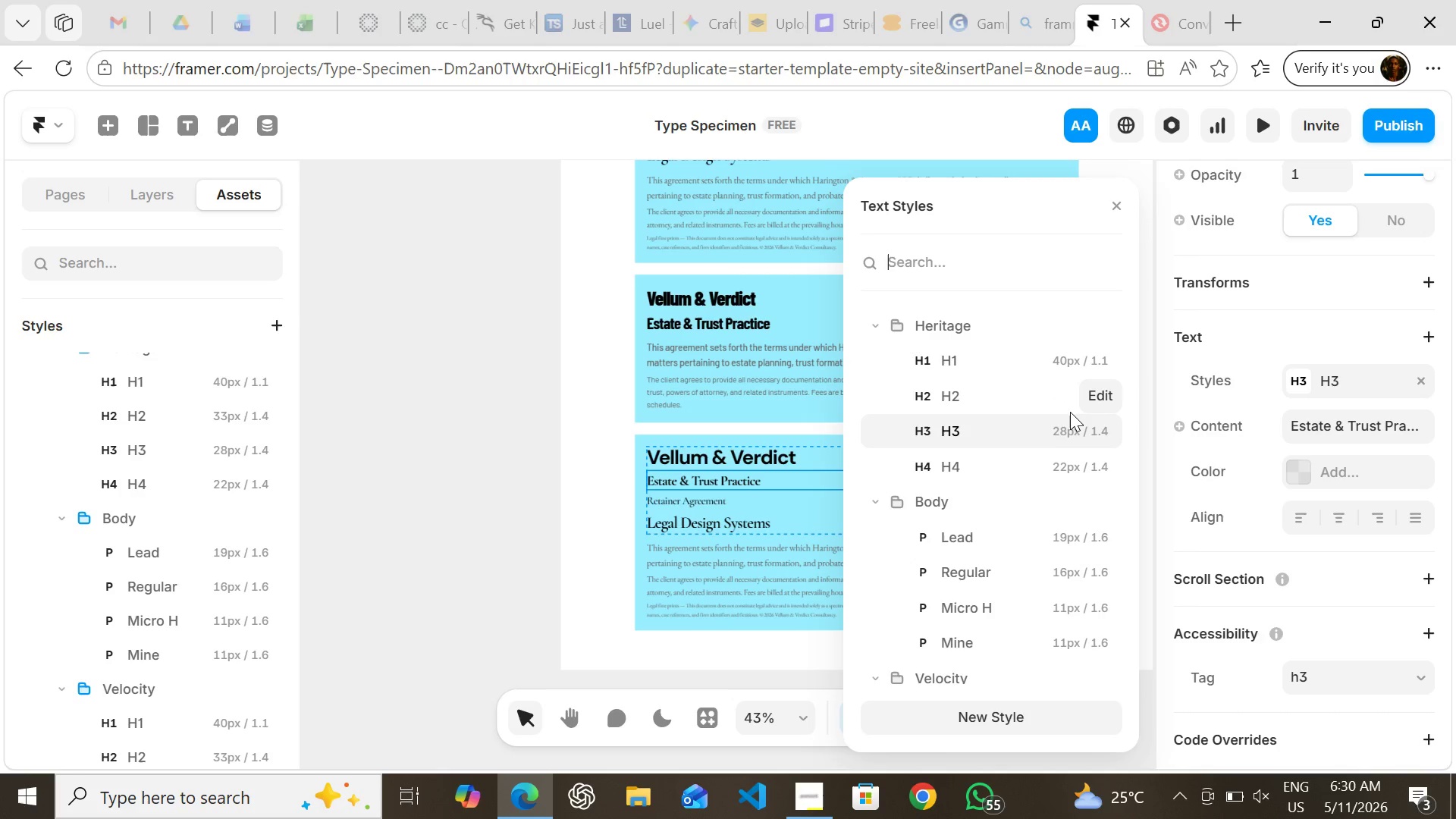 
mouse_move([971, 614])
 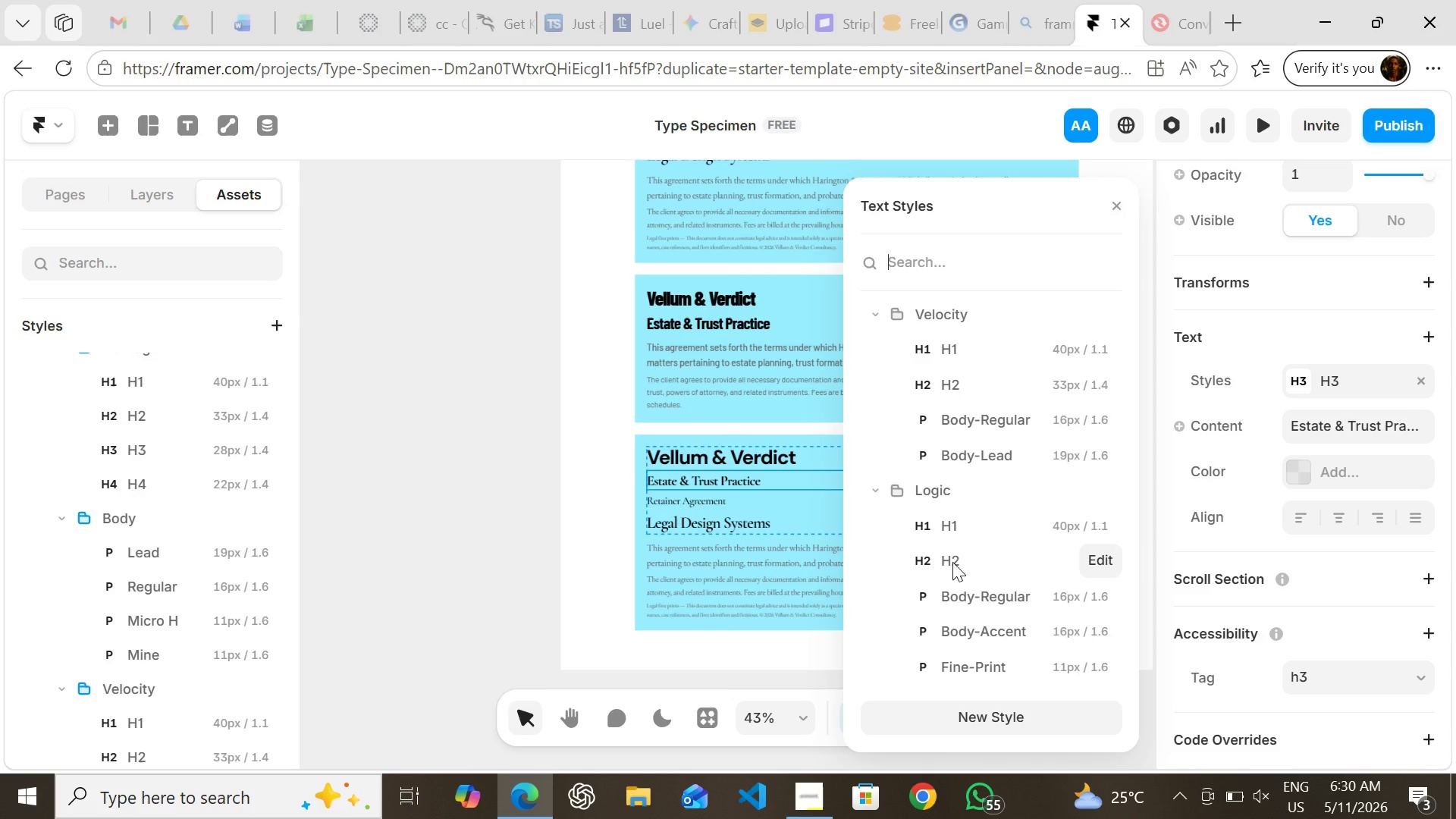 
left_click([952, 562])
 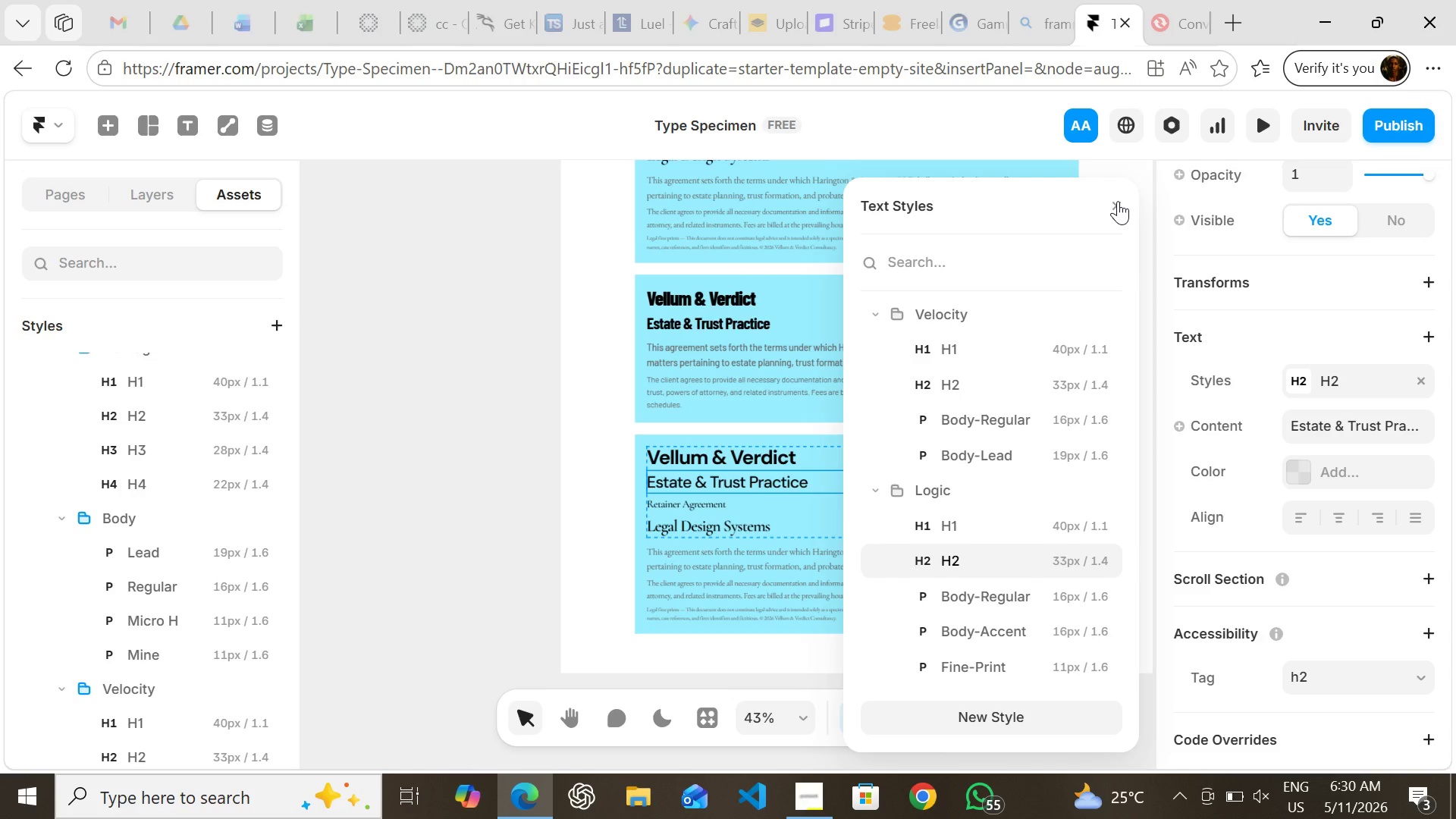 
left_click([1118, 201])
 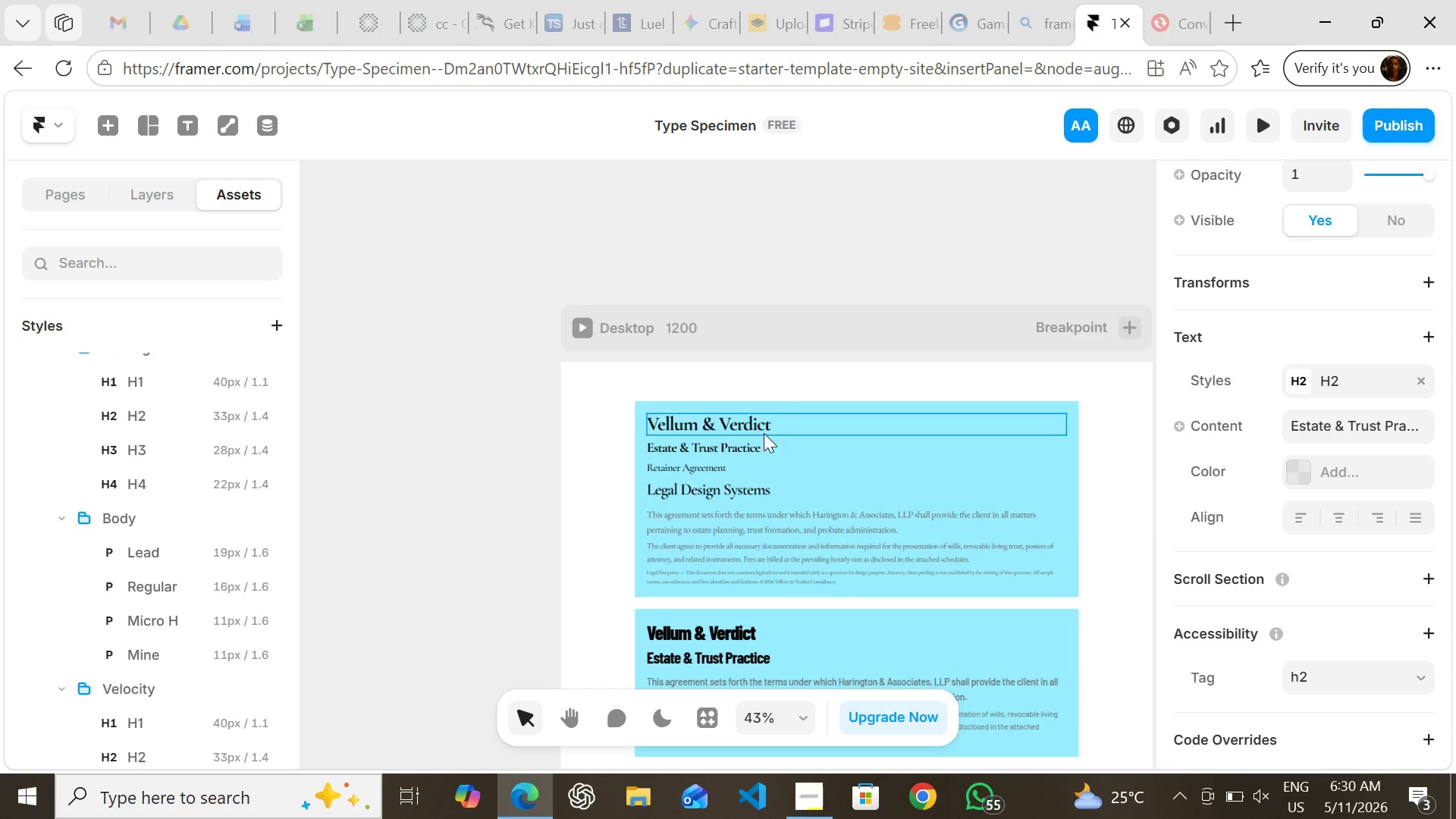 
left_click([752, 443])
 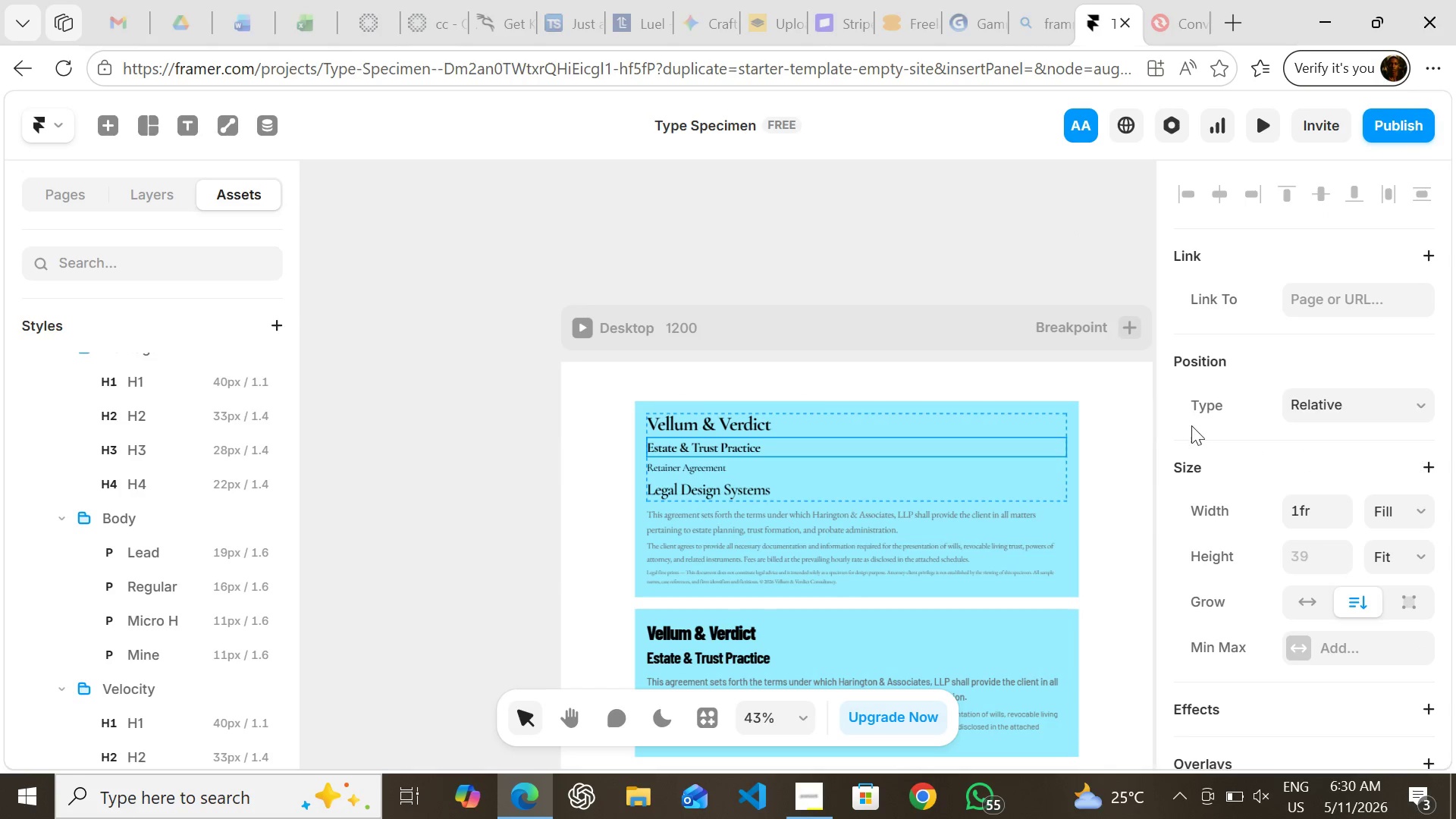 
mouse_move([1219, 436])
 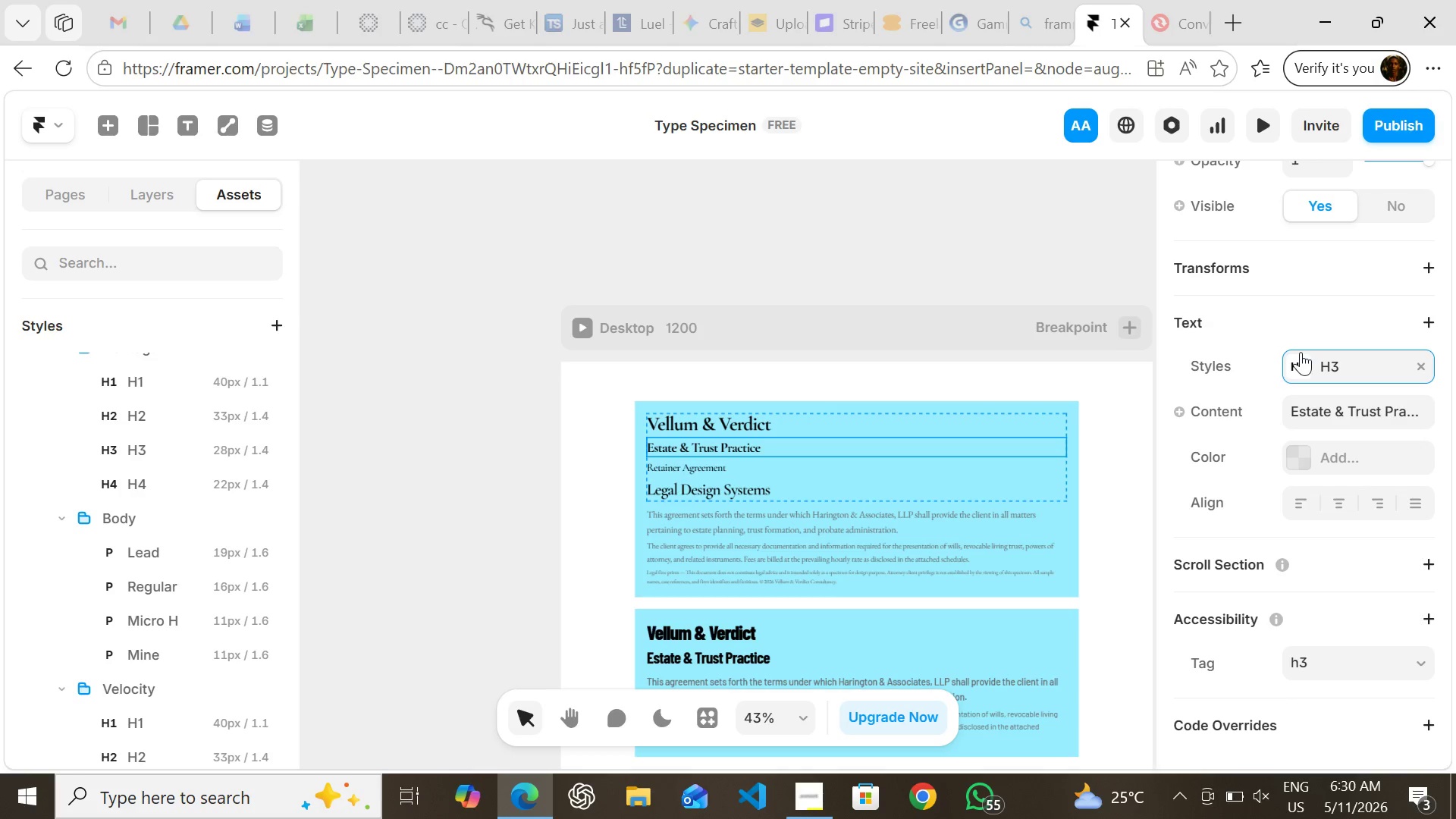 
left_click([1301, 352])
 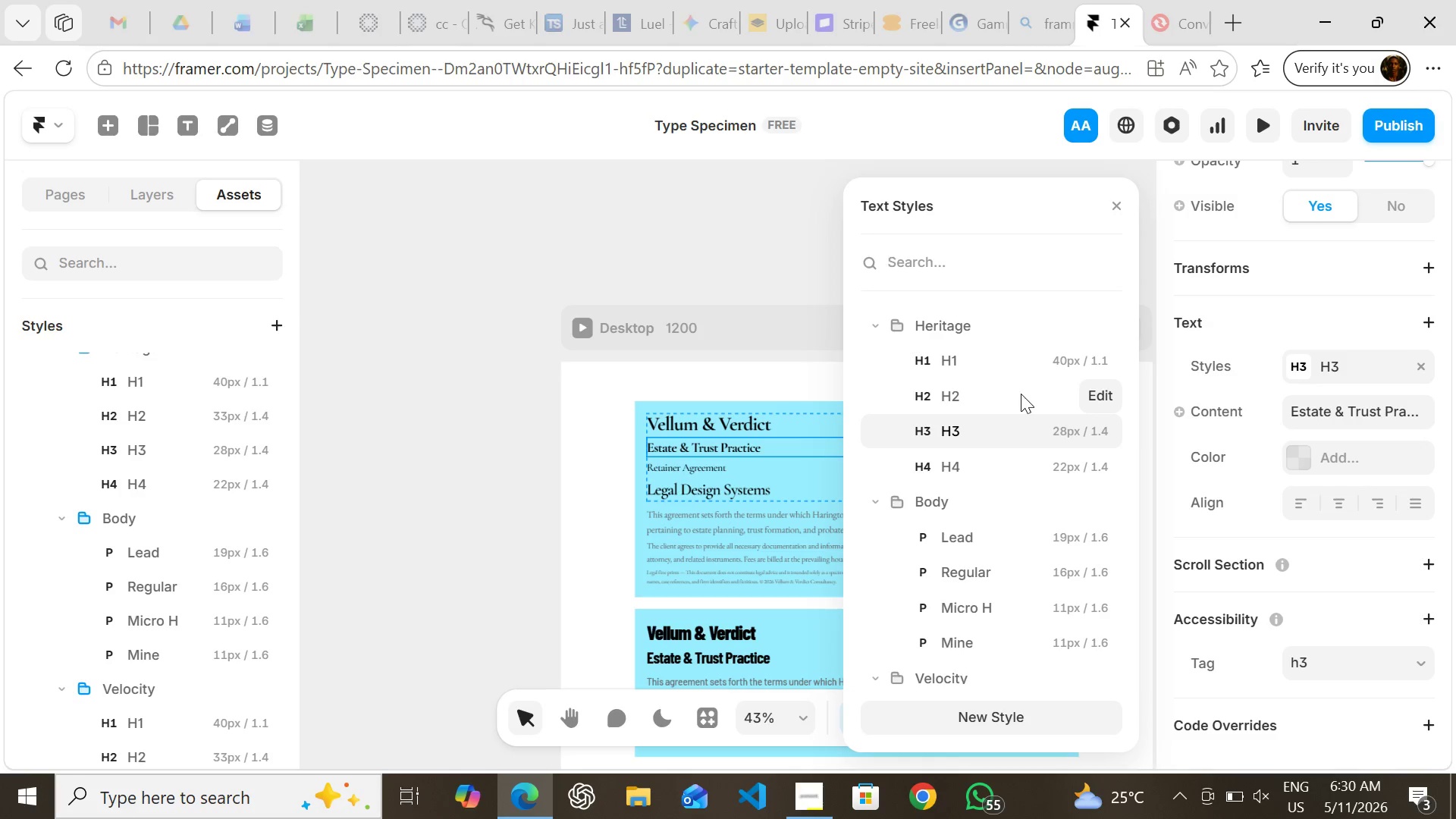 
left_click([1021, 394])
 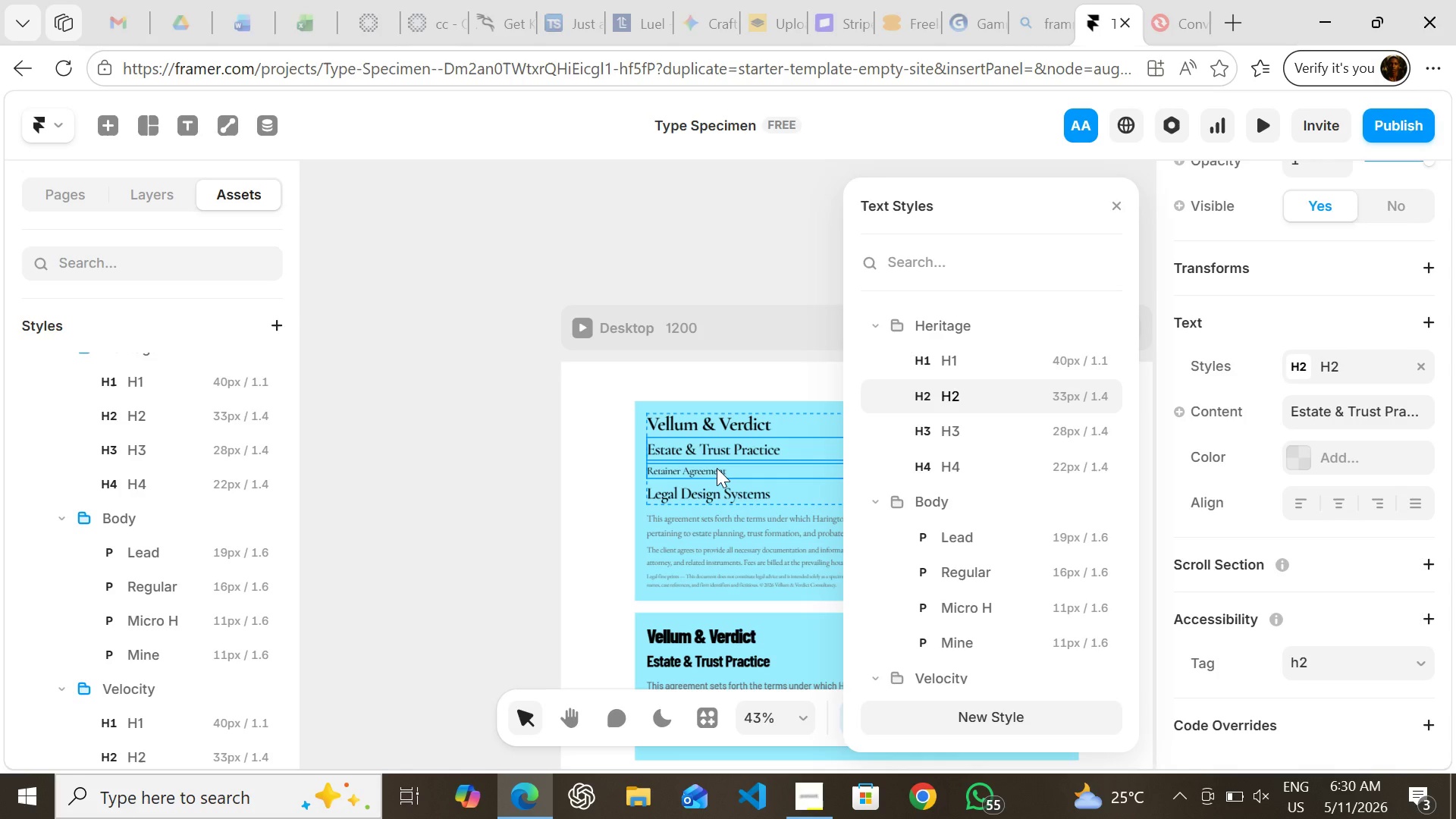 
left_click([717, 468])
 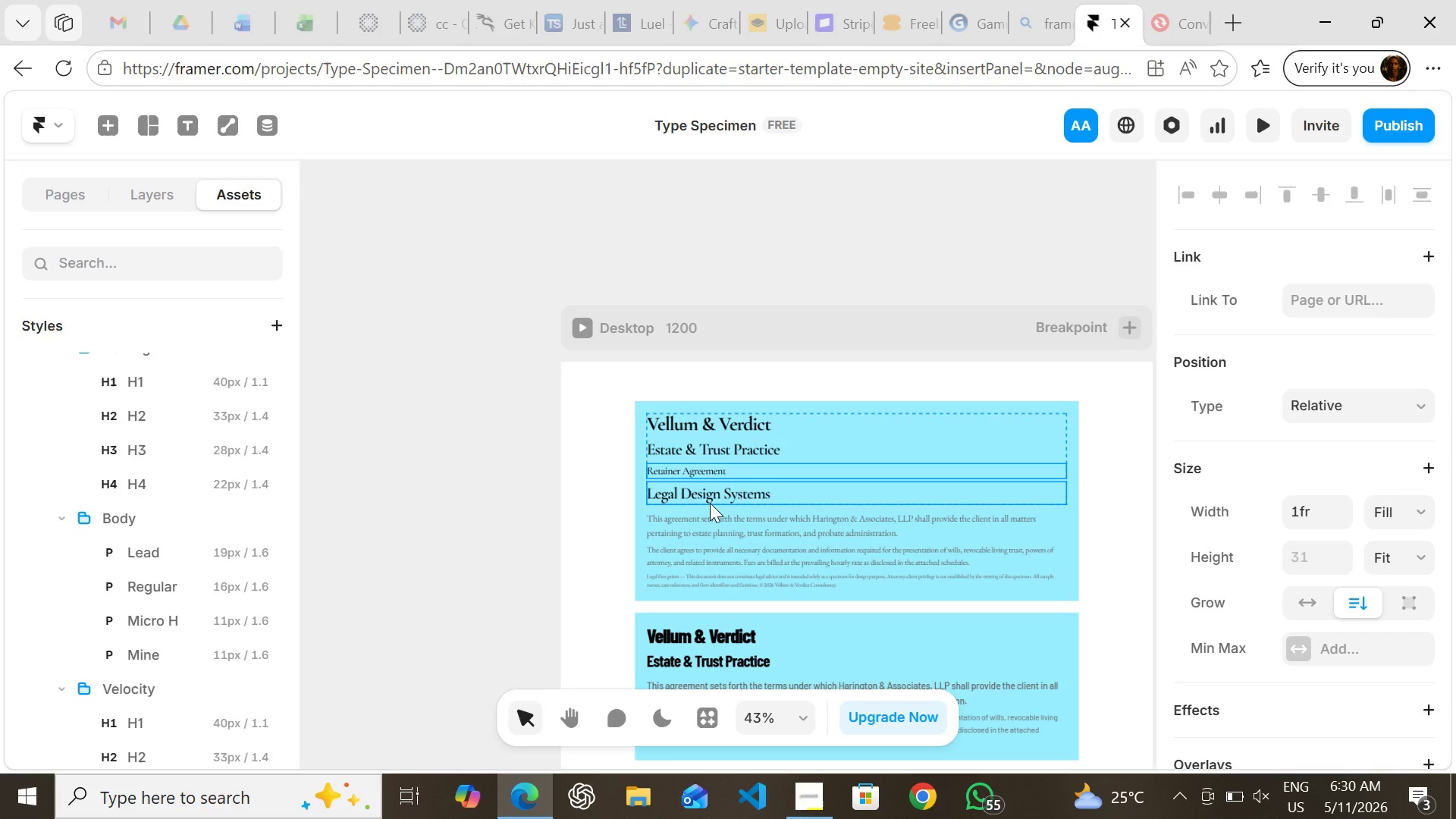 
left_click_drag(start_coordinate=[710, 503], to_coordinate=[707, 451])
 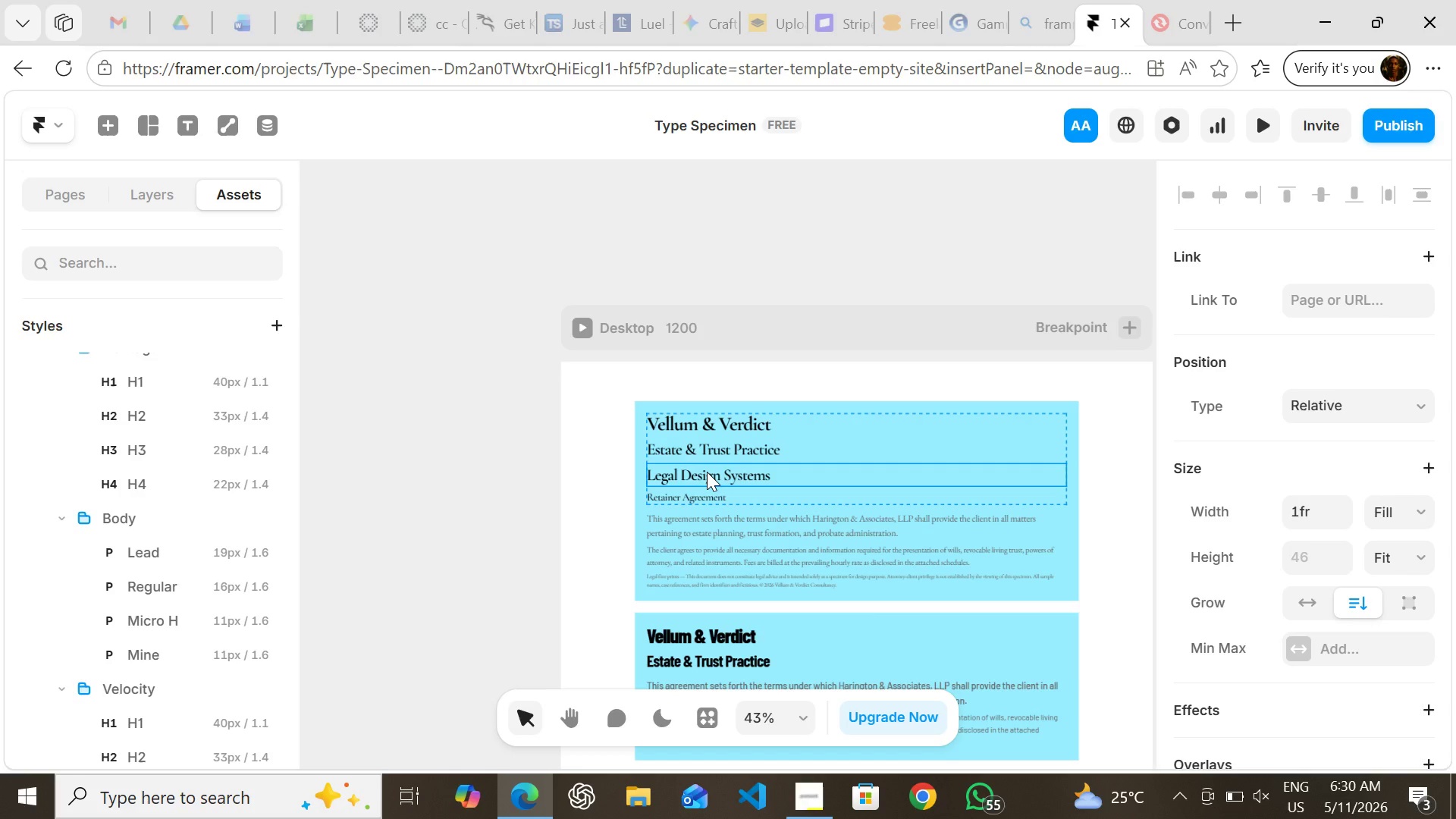 
left_click_drag(start_coordinate=[707, 472], to_coordinate=[708, 500])
 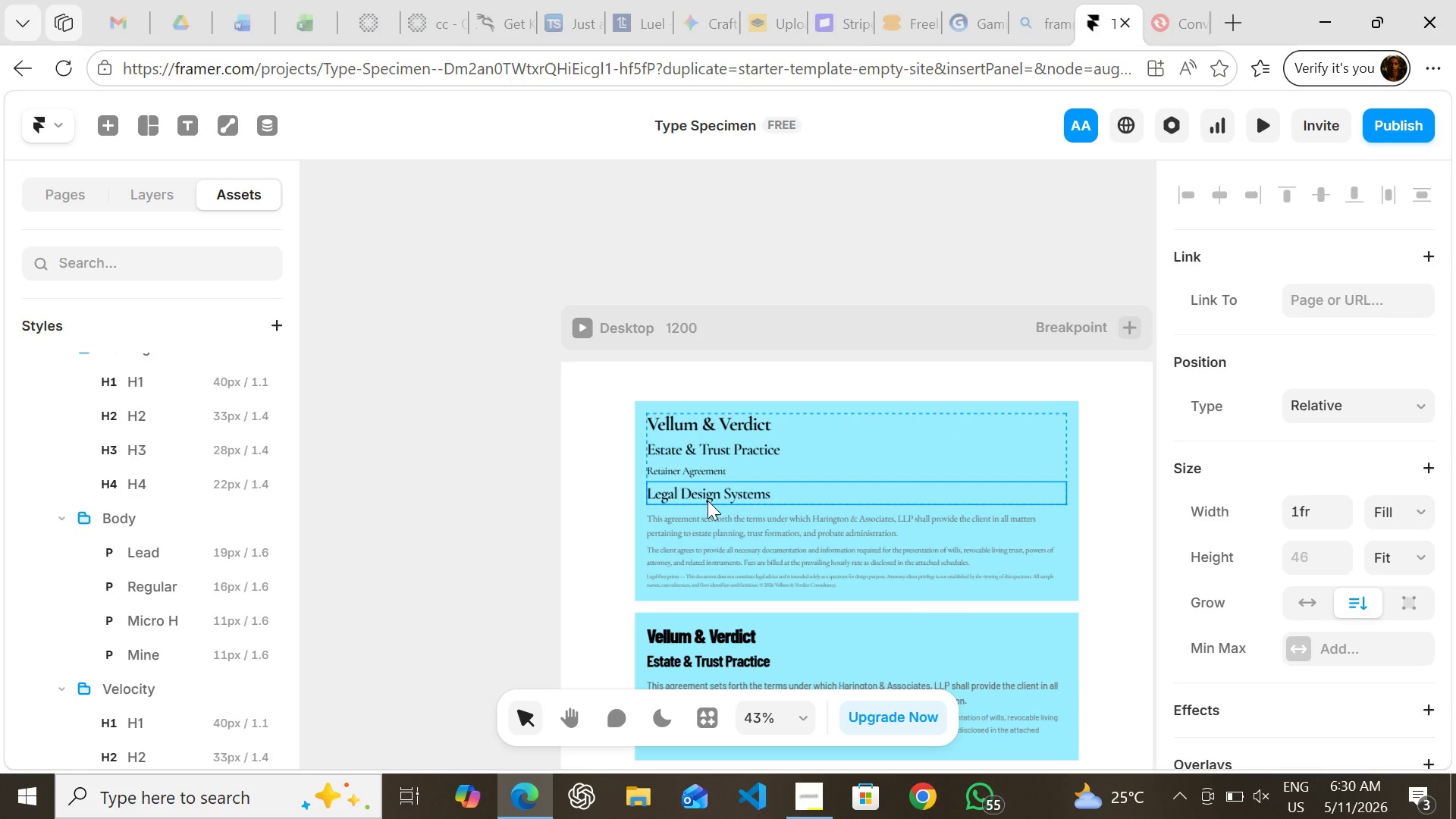 
wait(15.11)
 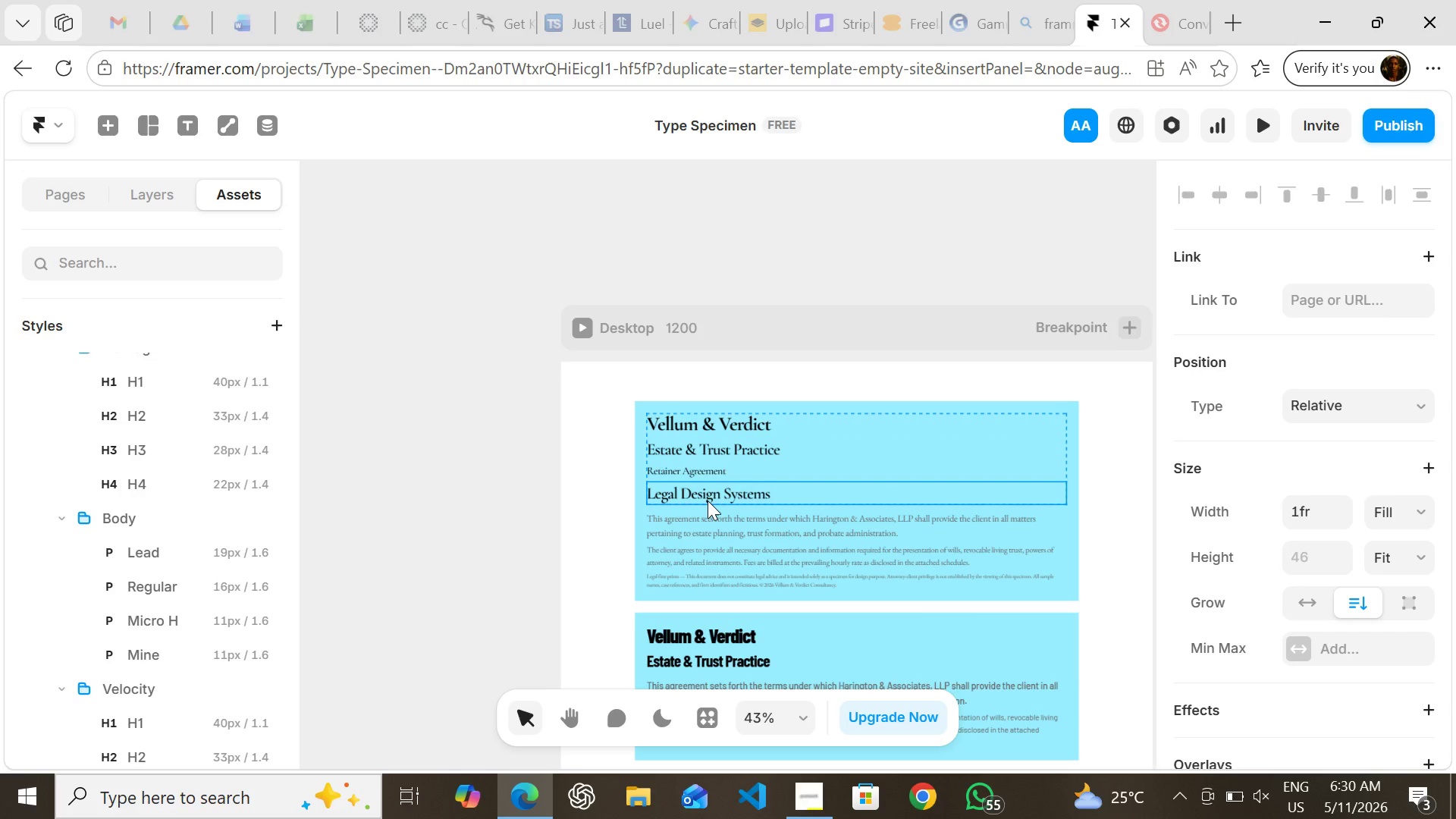 
left_click_drag(start_coordinate=[708, 496], to_coordinate=[705, 463])
 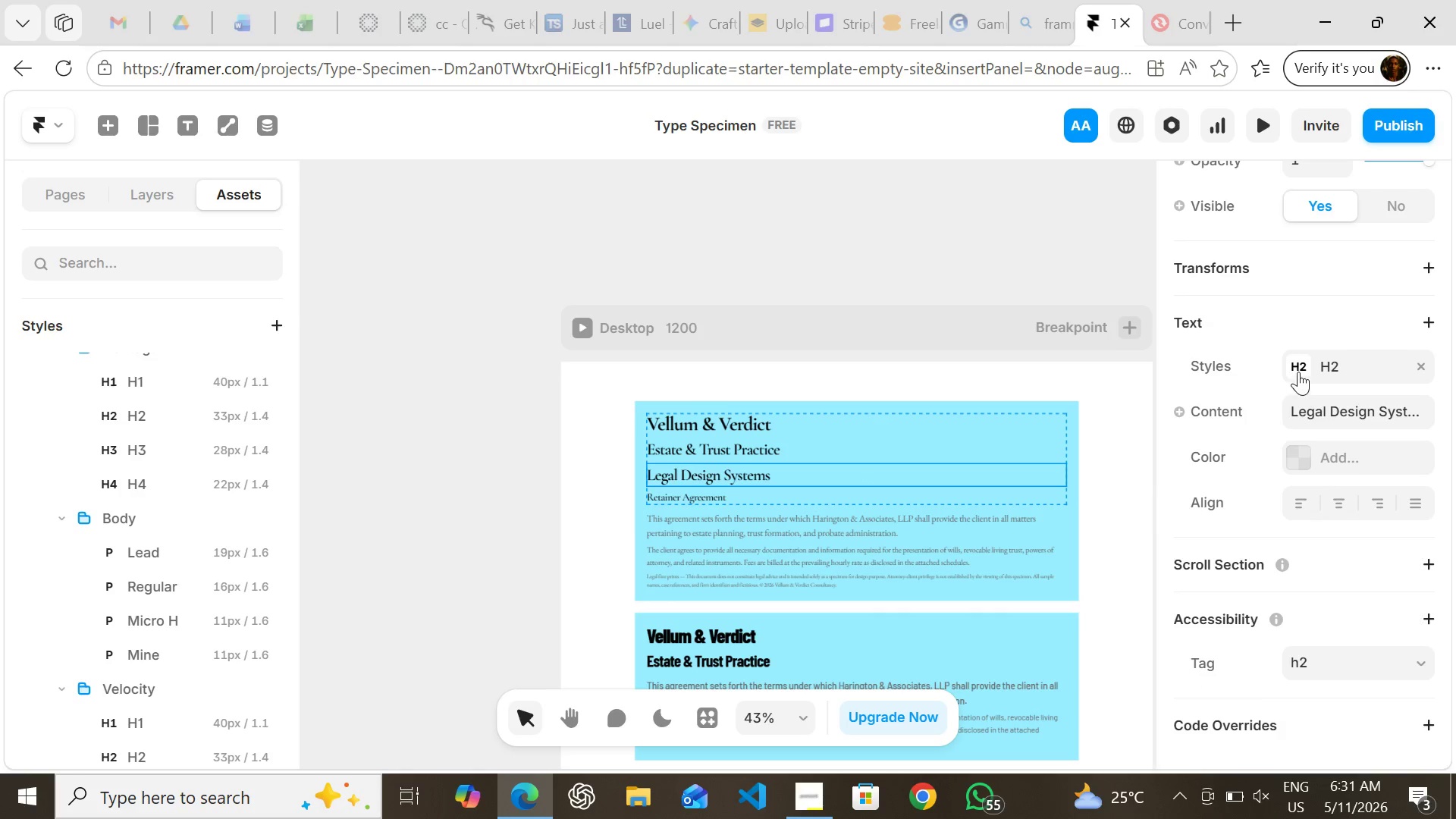 
left_click([1298, 366])
 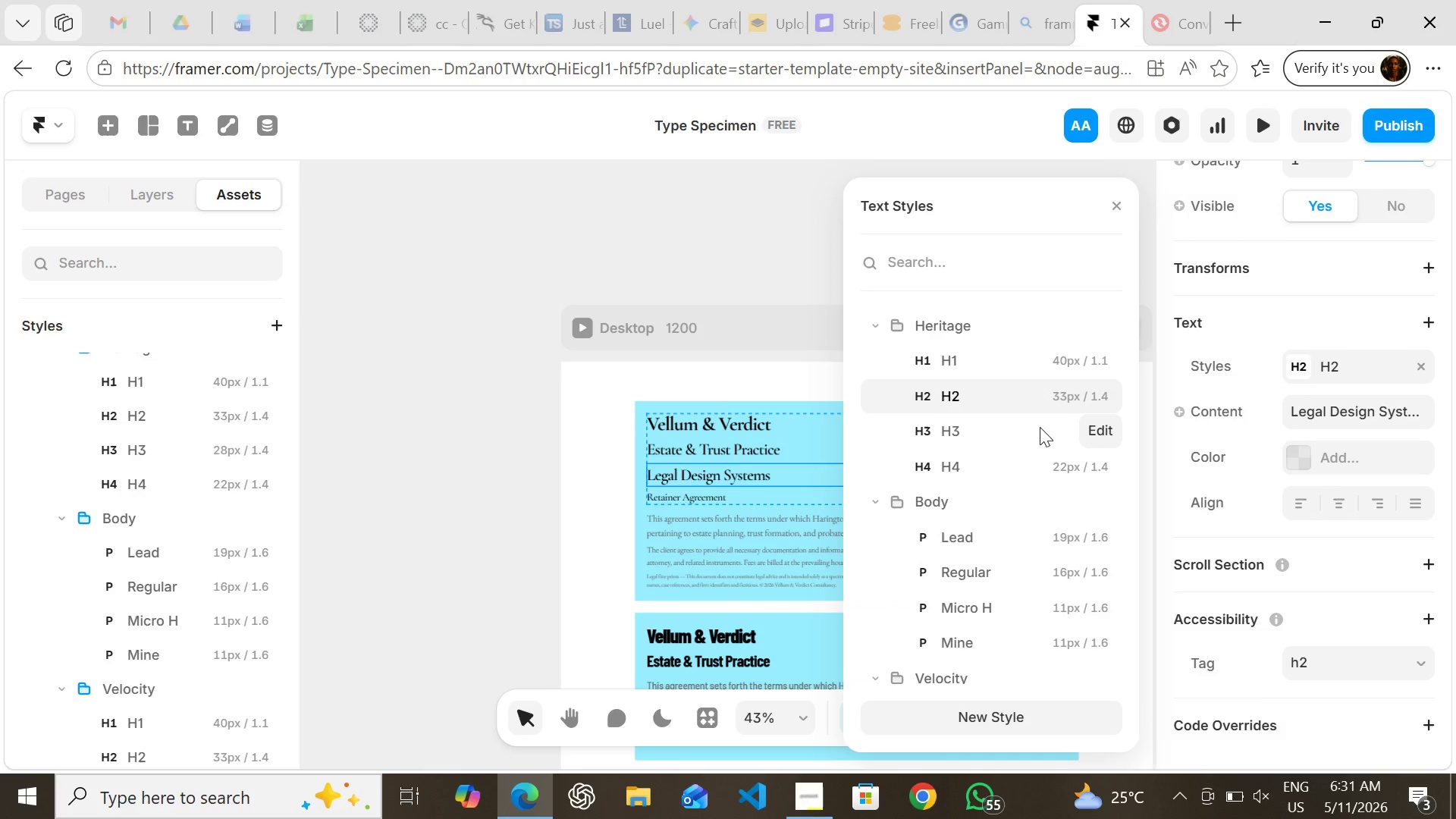 
left_click([1040, 427])
 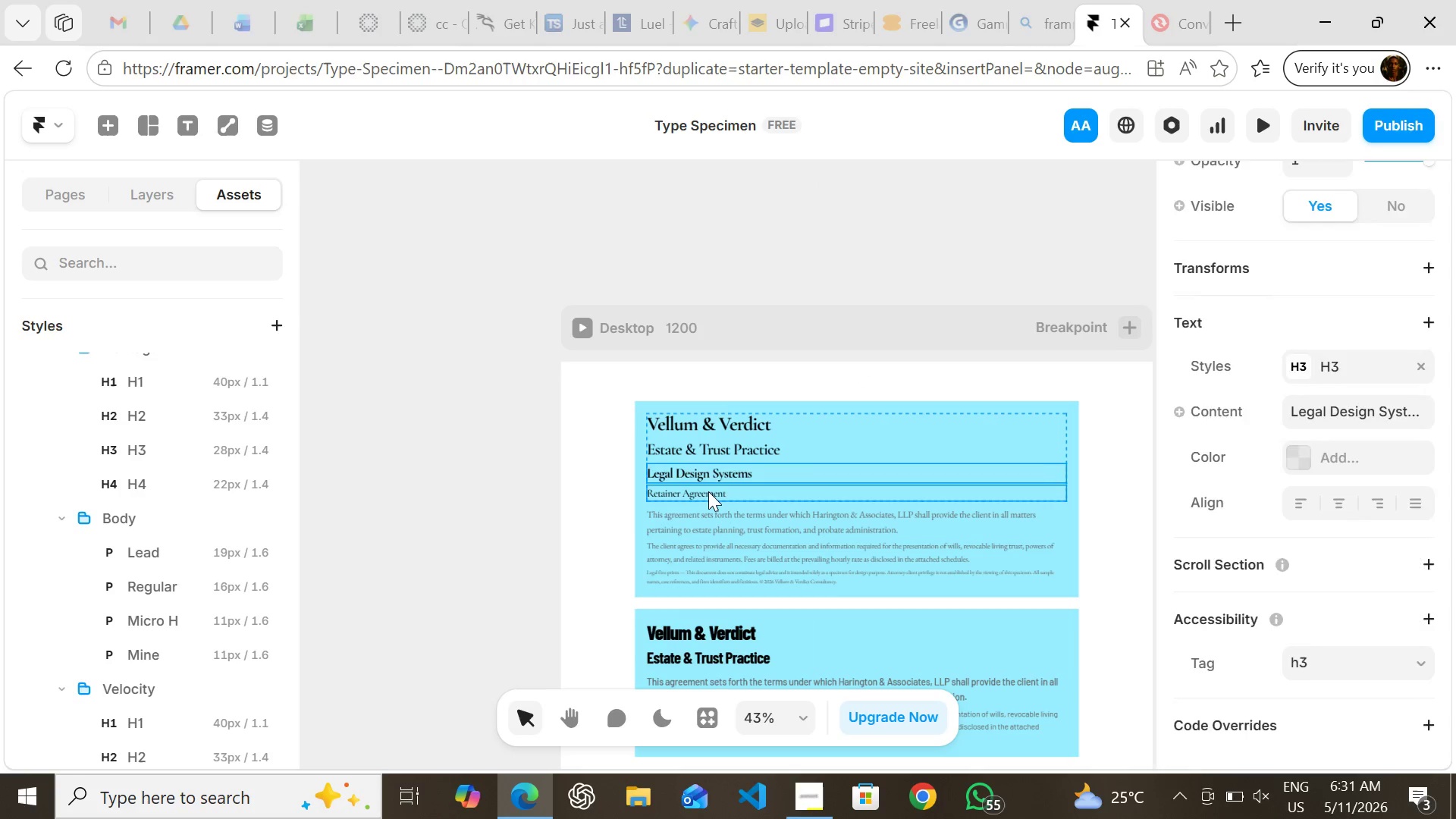 
left_click([708, 491])
 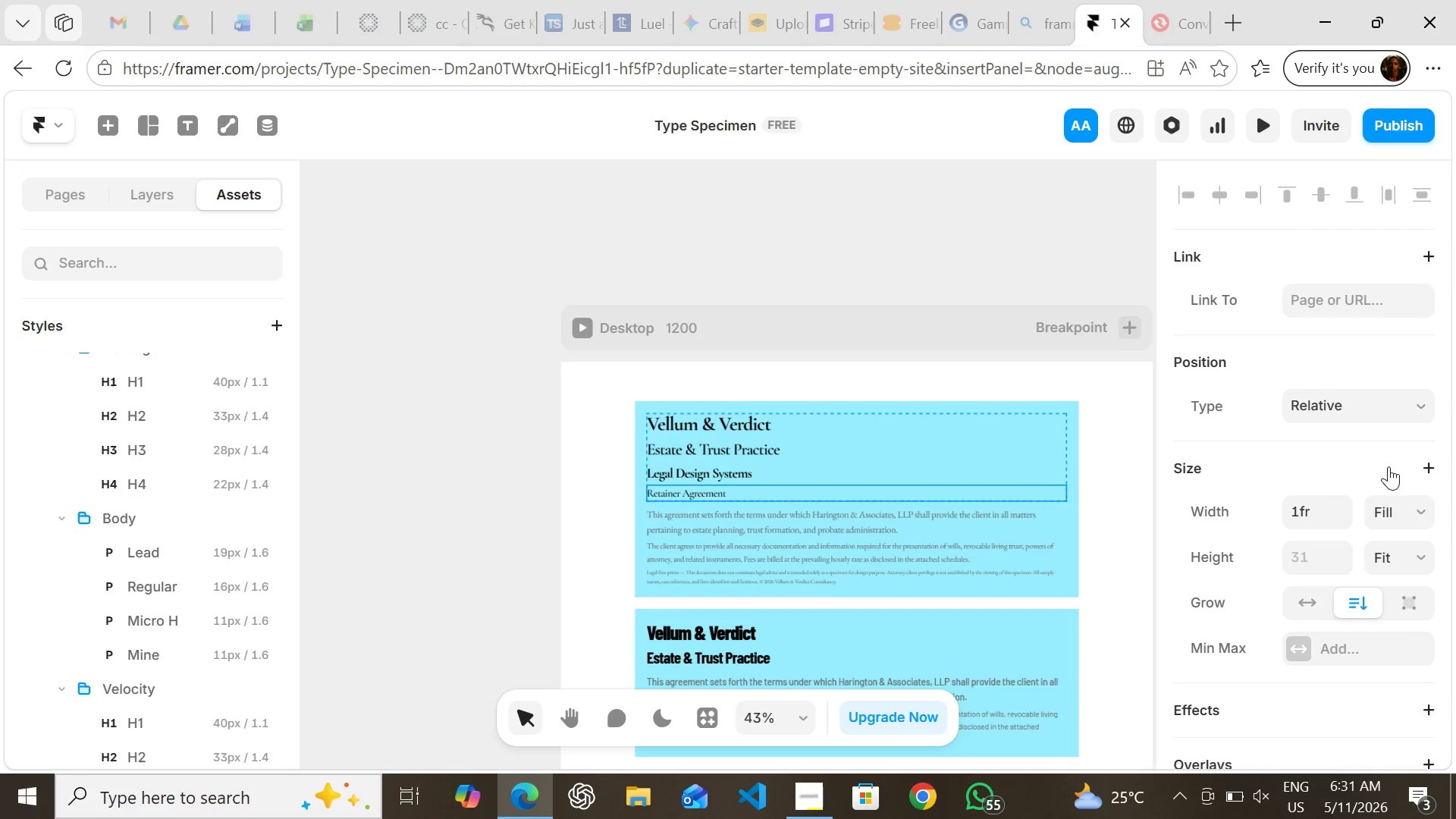 
mouse_move([1367, 462])
 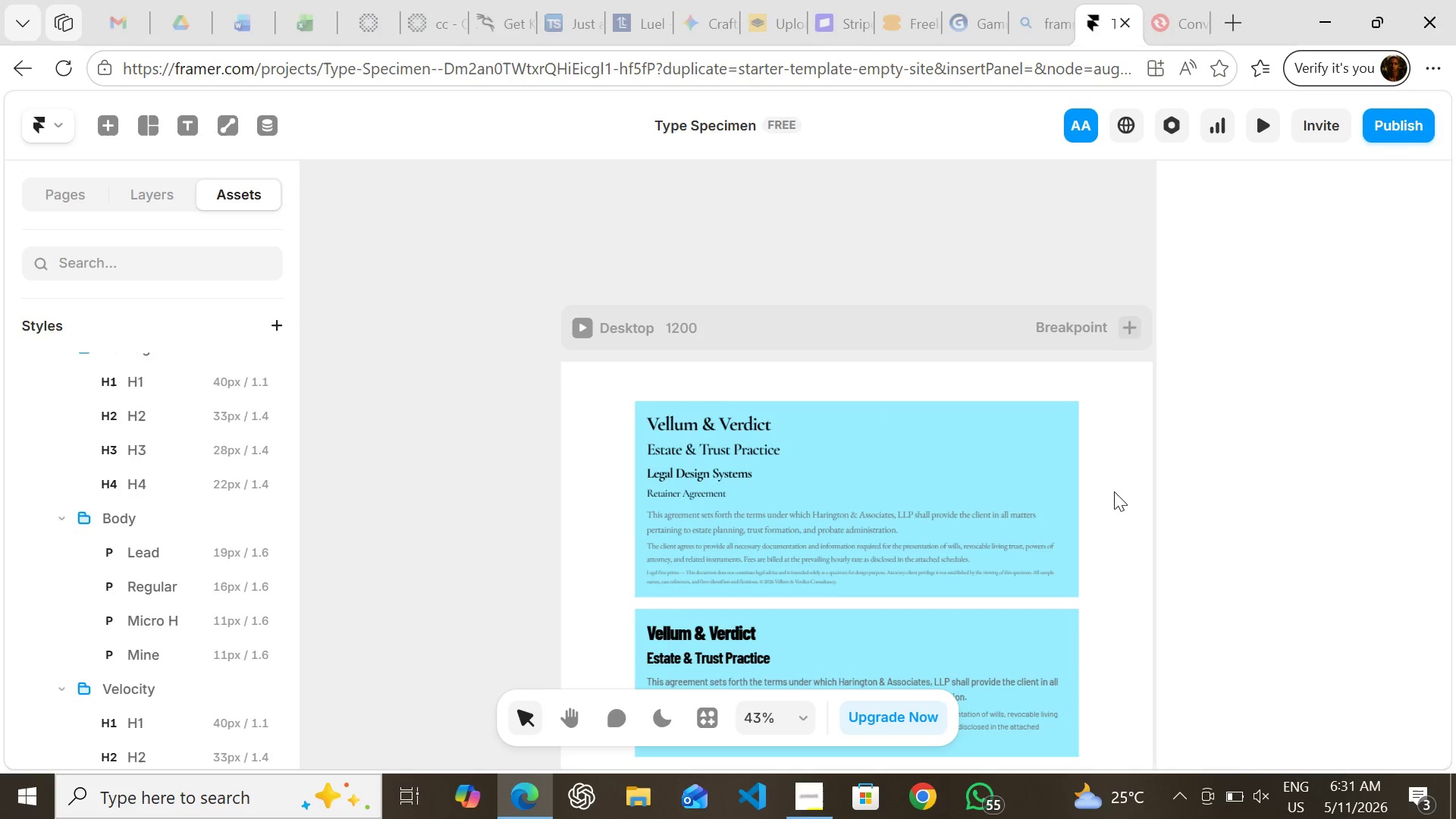 
left_click([1114, 491])
 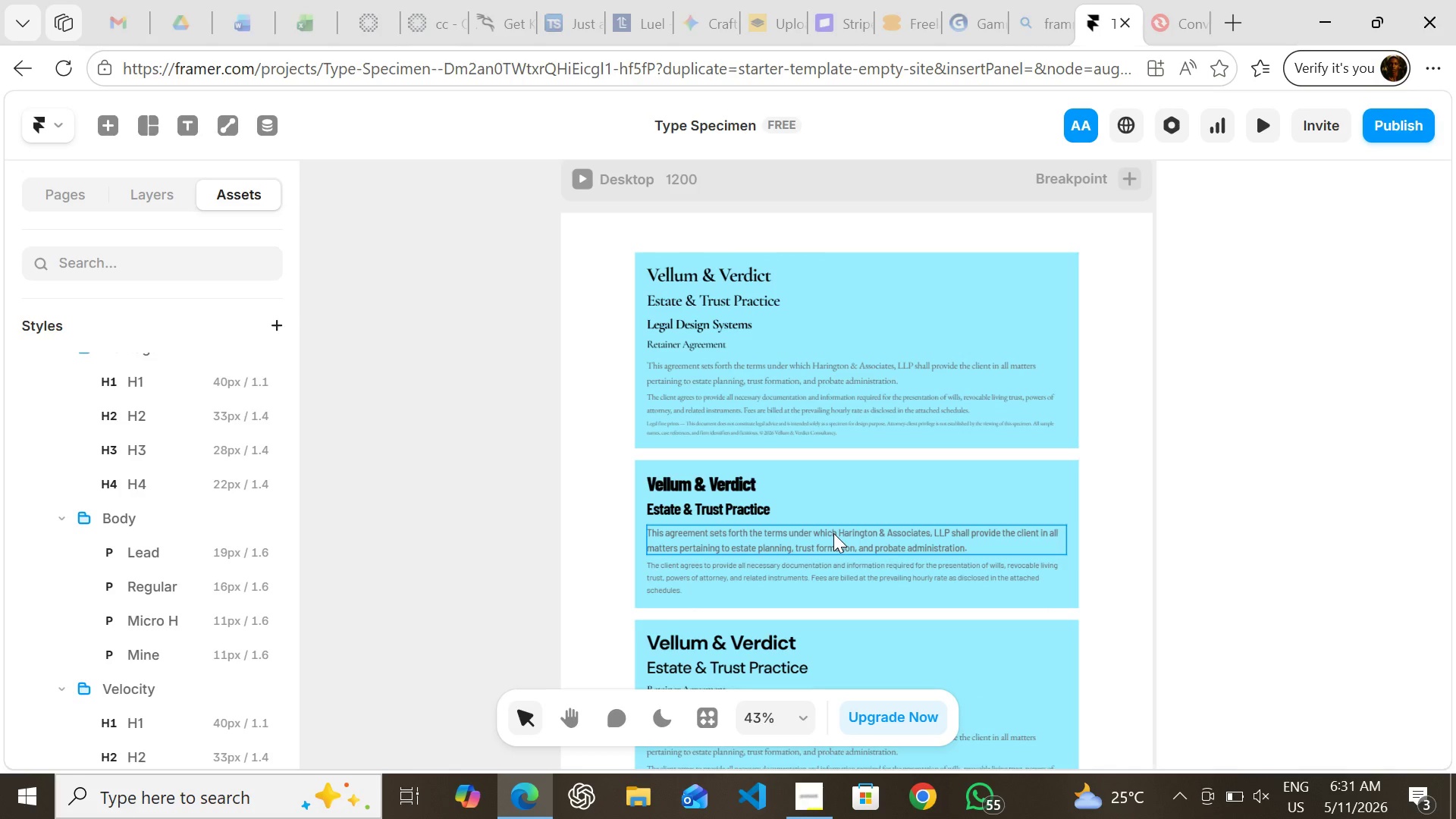 
left_click([833, 533])
 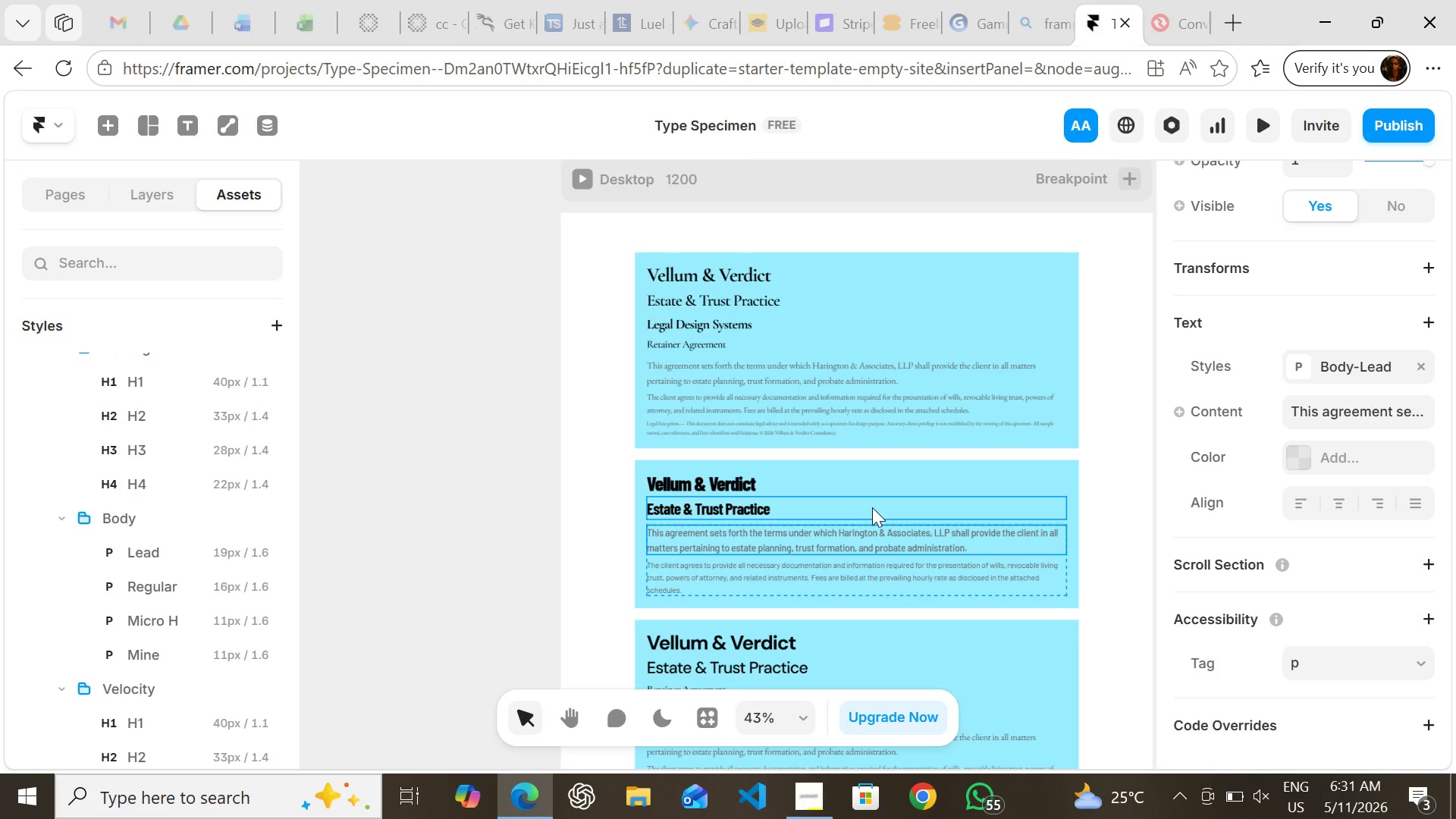 
wait(29.92)
 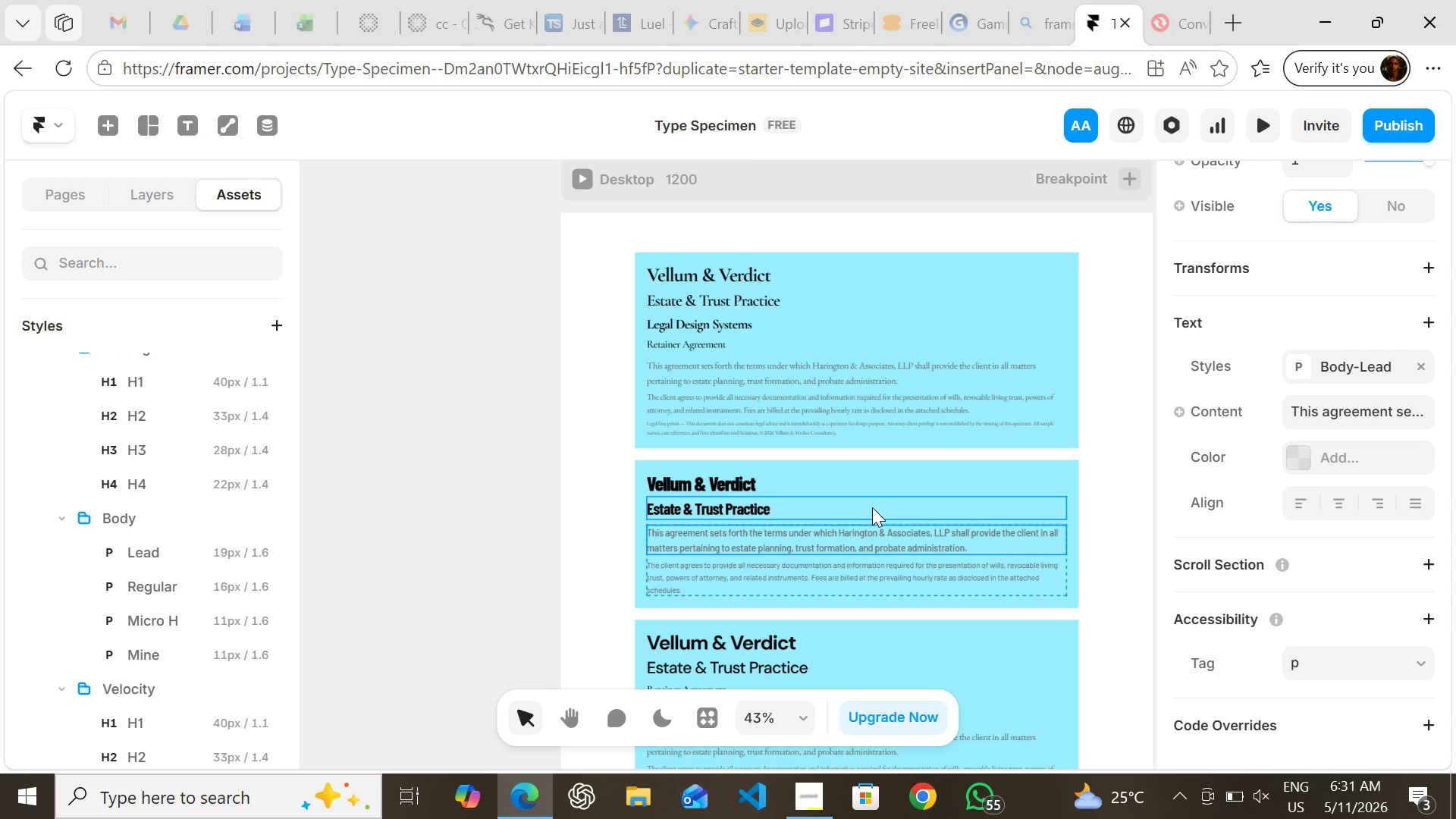 
left_click([832, 510])
 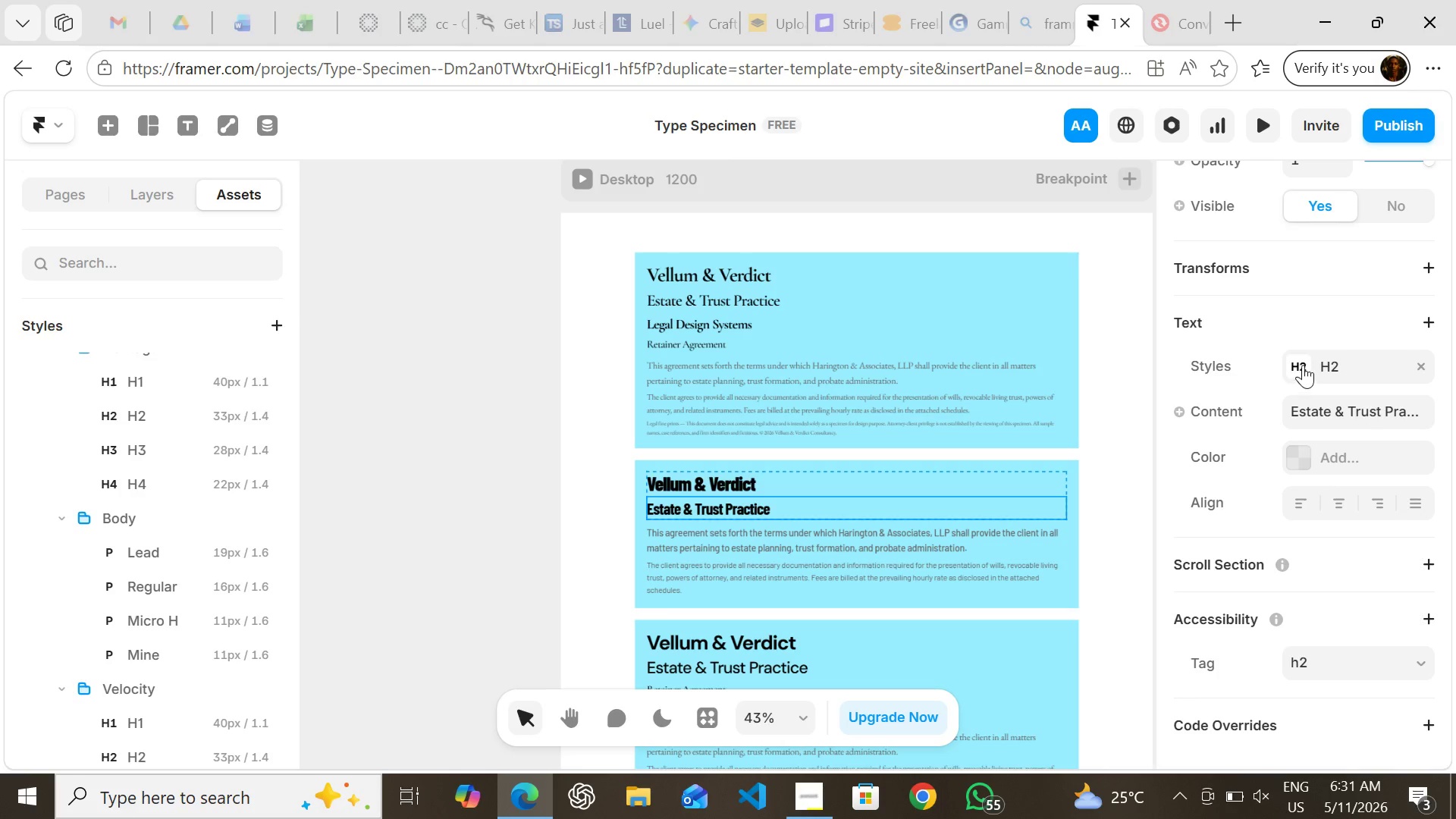 
left_click([1303, 360])
 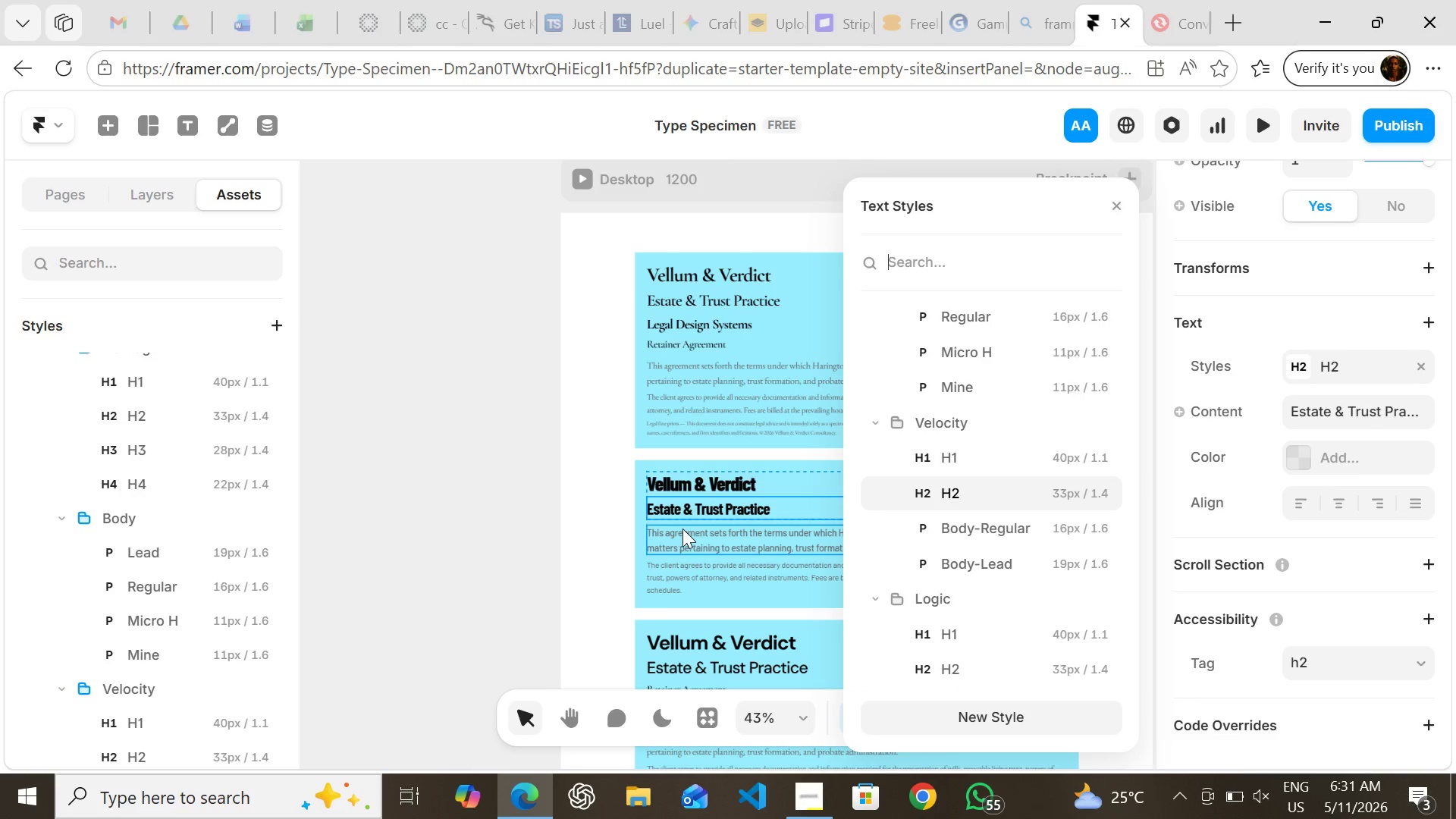 
left_click([689, 532])
 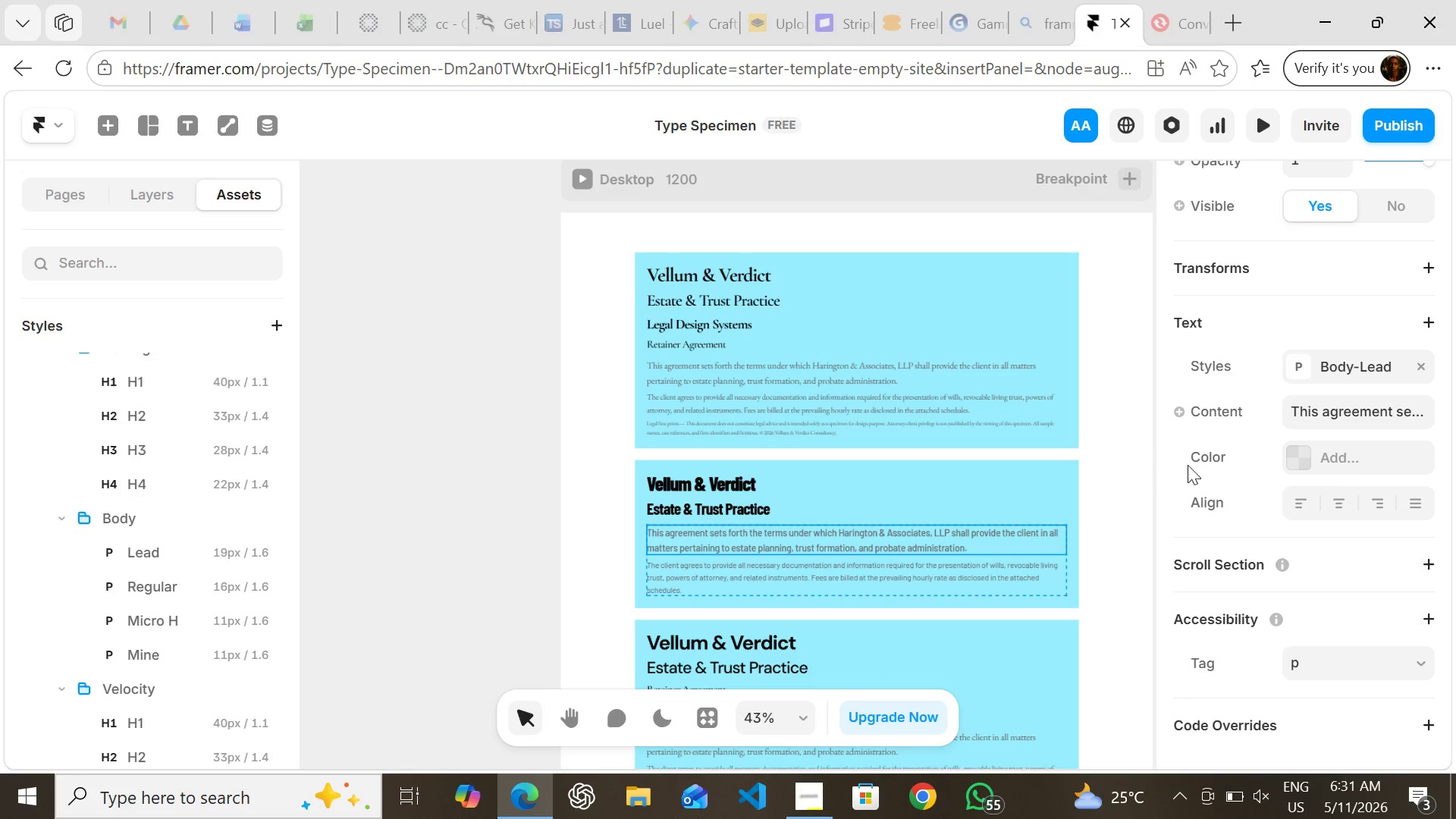 
mouse_move([1216, 453])
 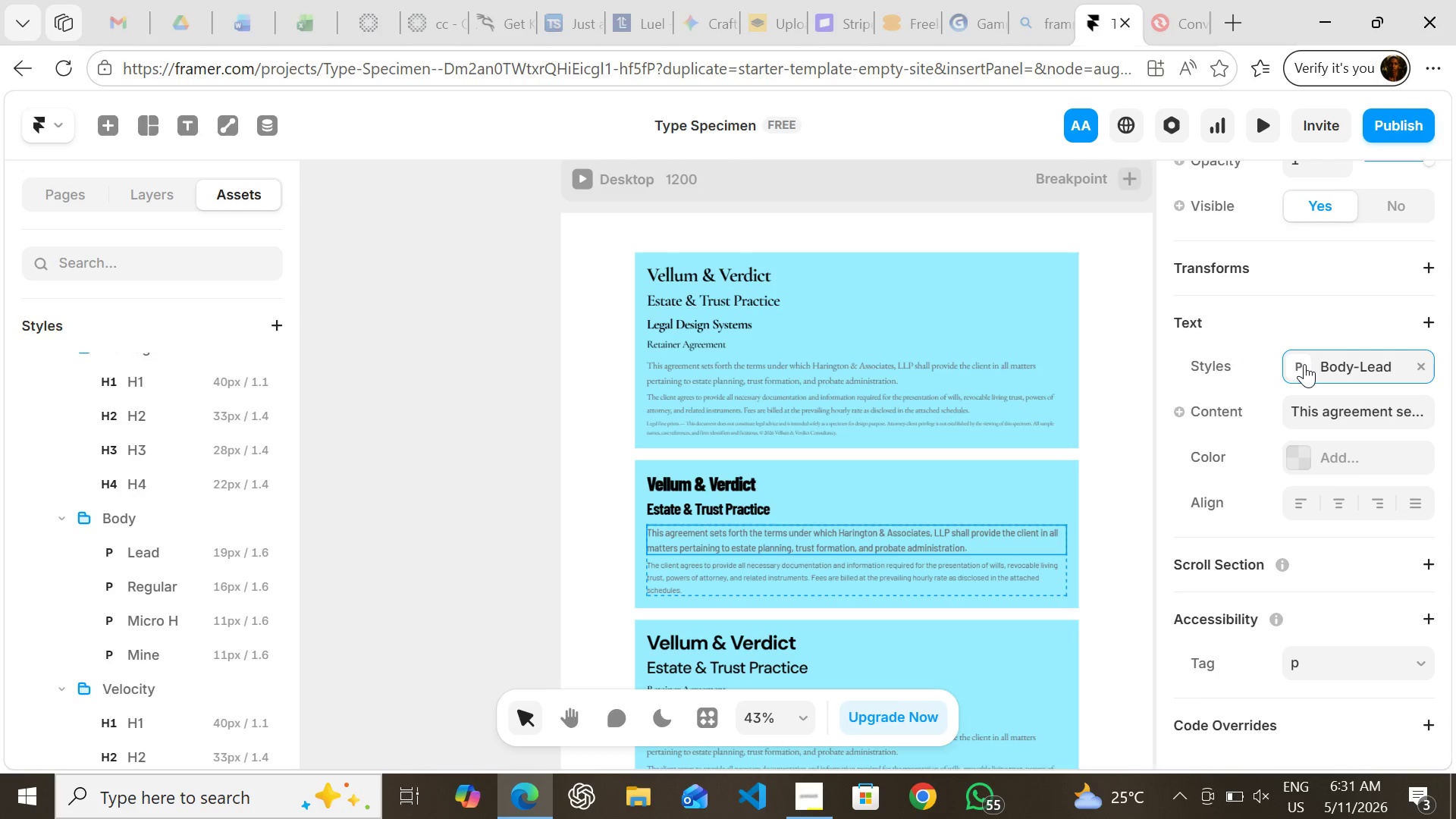 
left_click([1304, 364])
 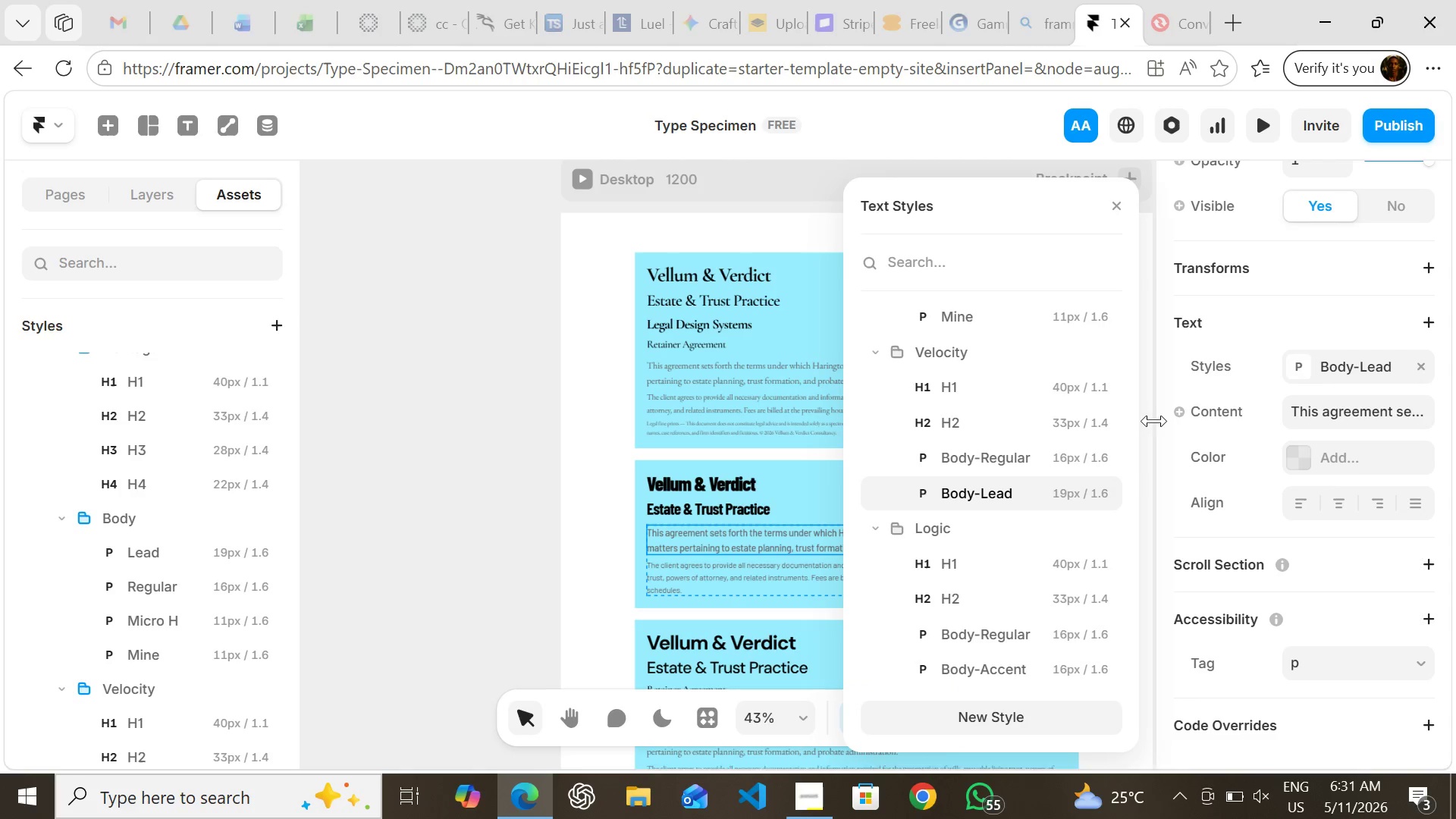 
mouse_move([1167, 422])
 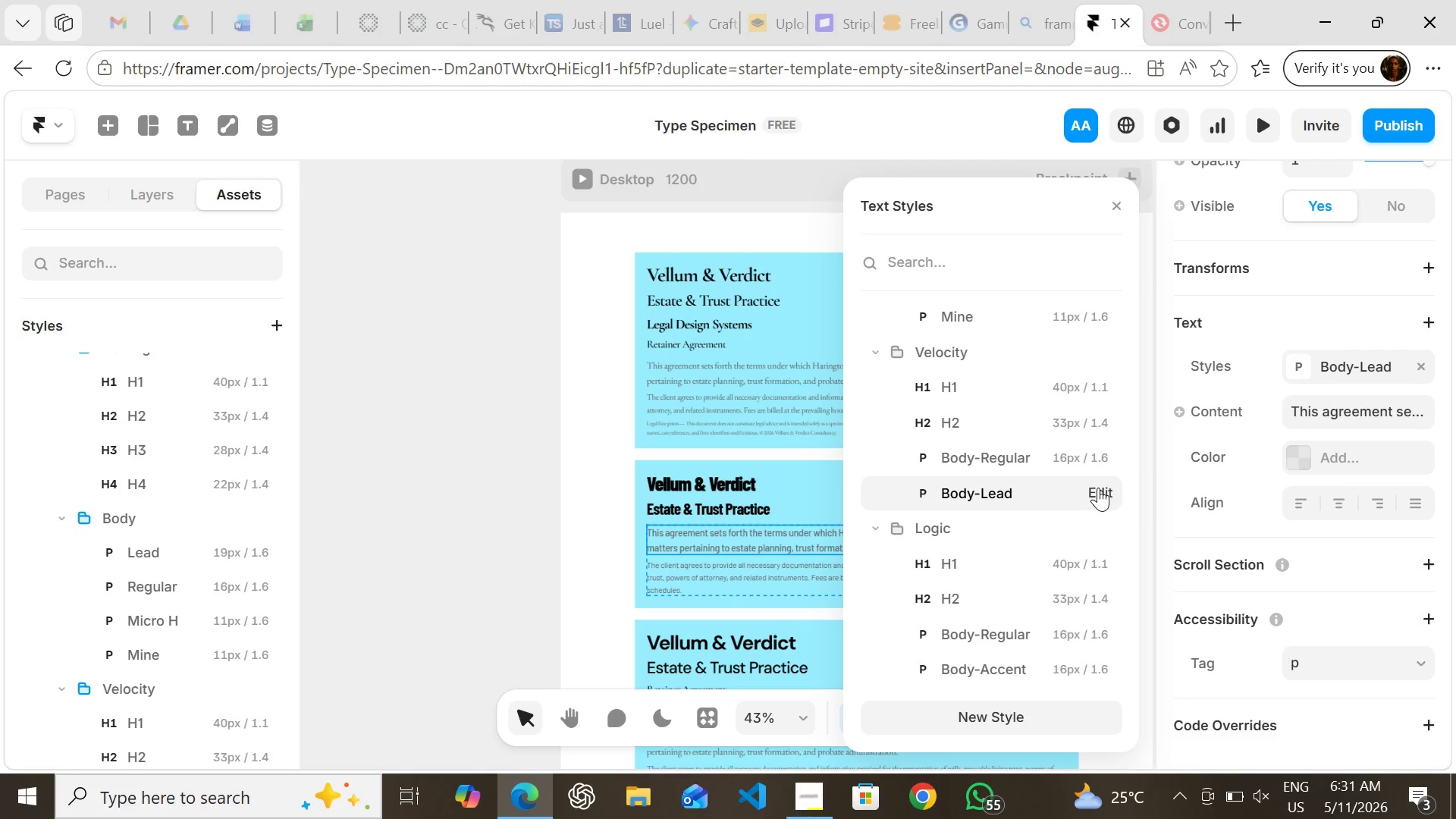 
left_click([1098, 488])
 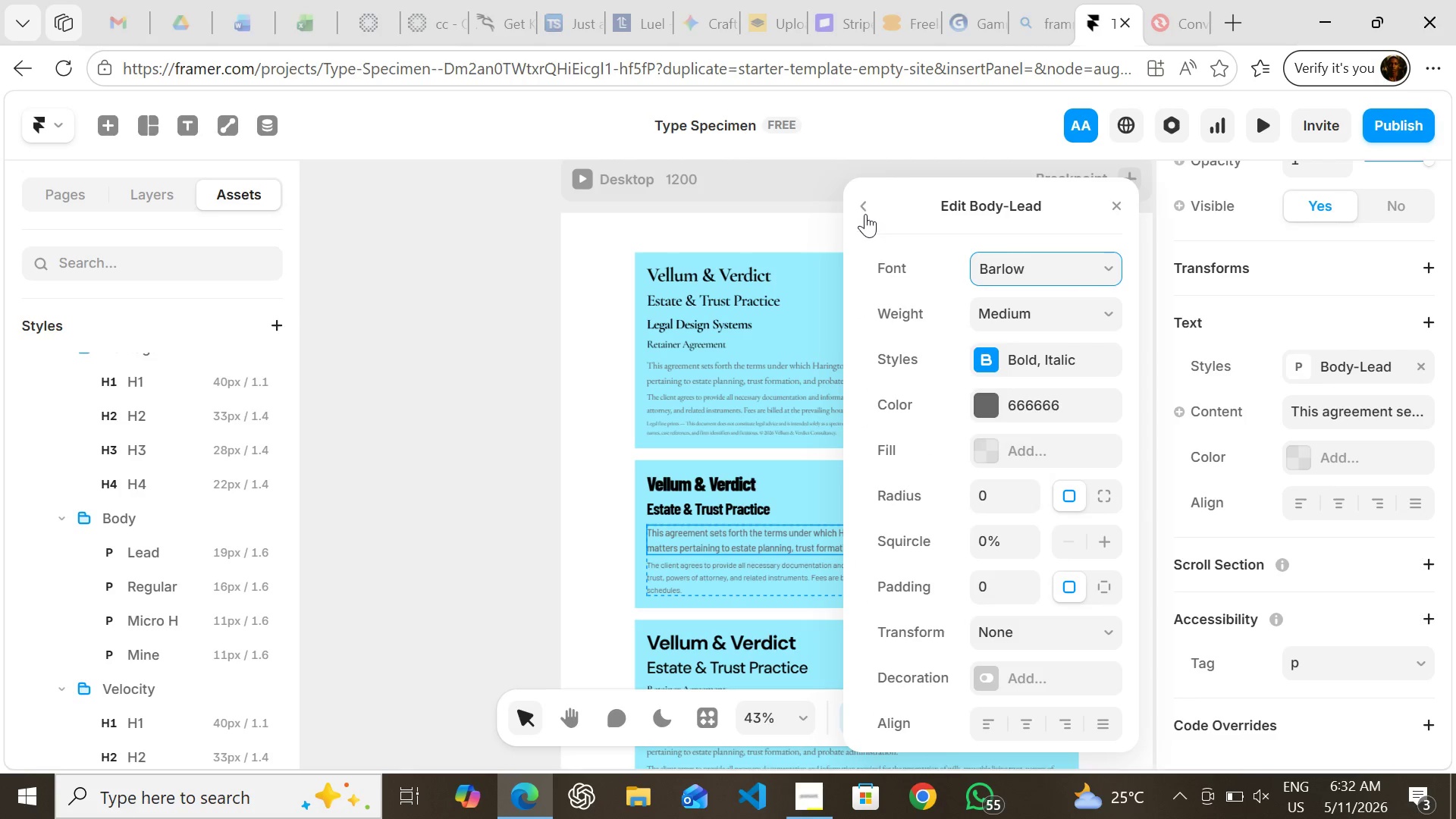 
left_click([865, 214])
 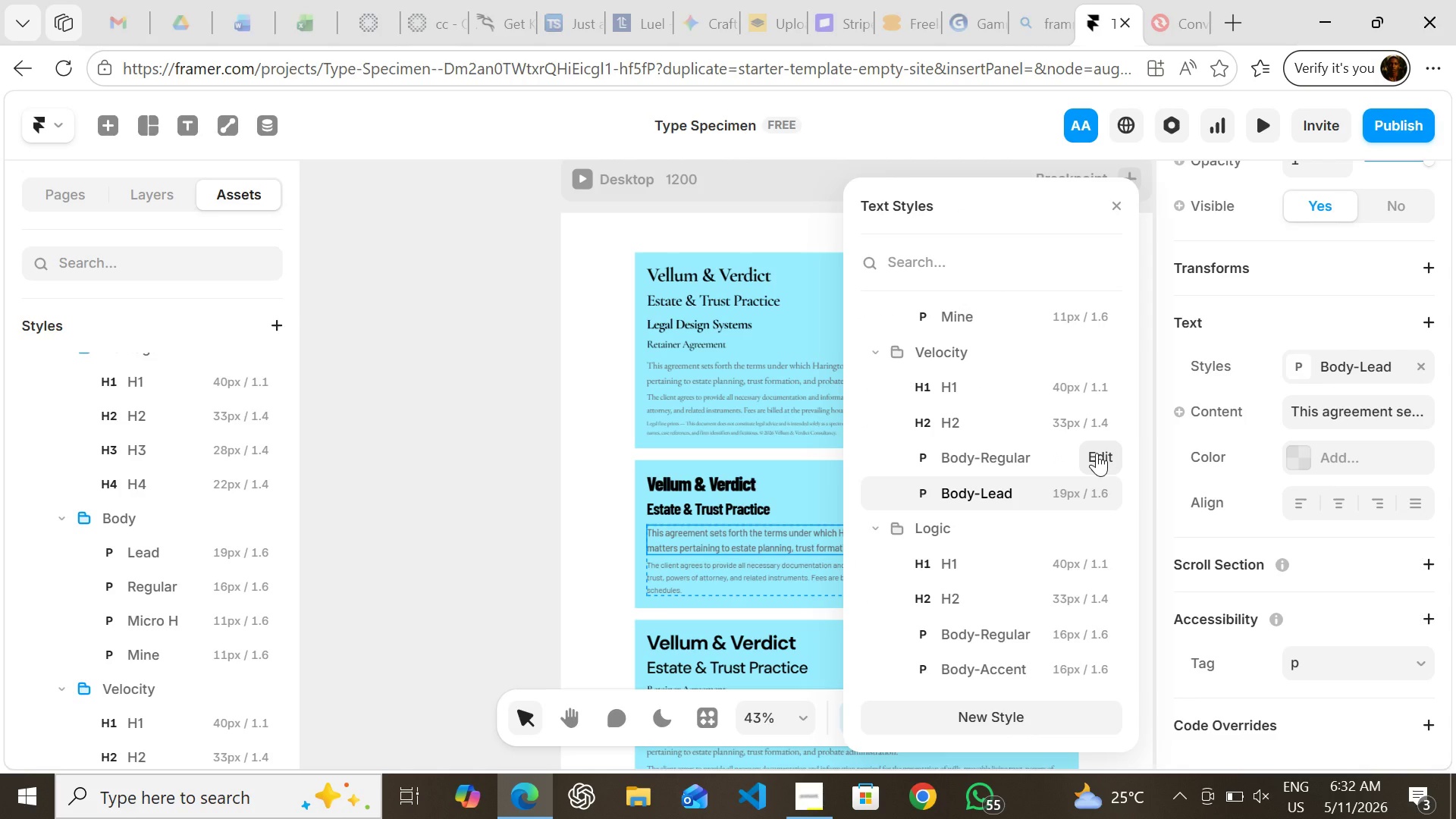 
left_click([1097, 453])
 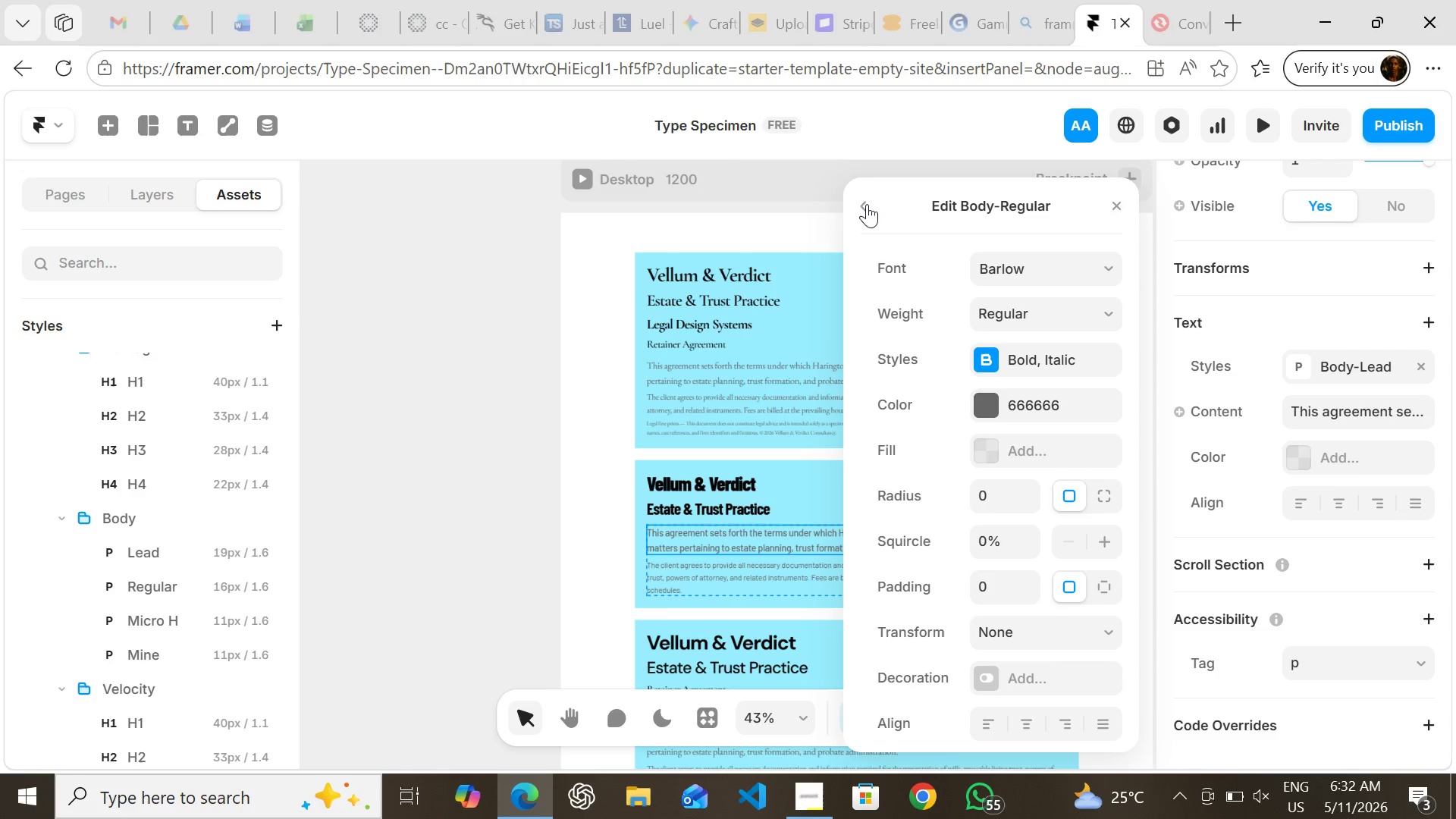 
left_click([867, 204])
 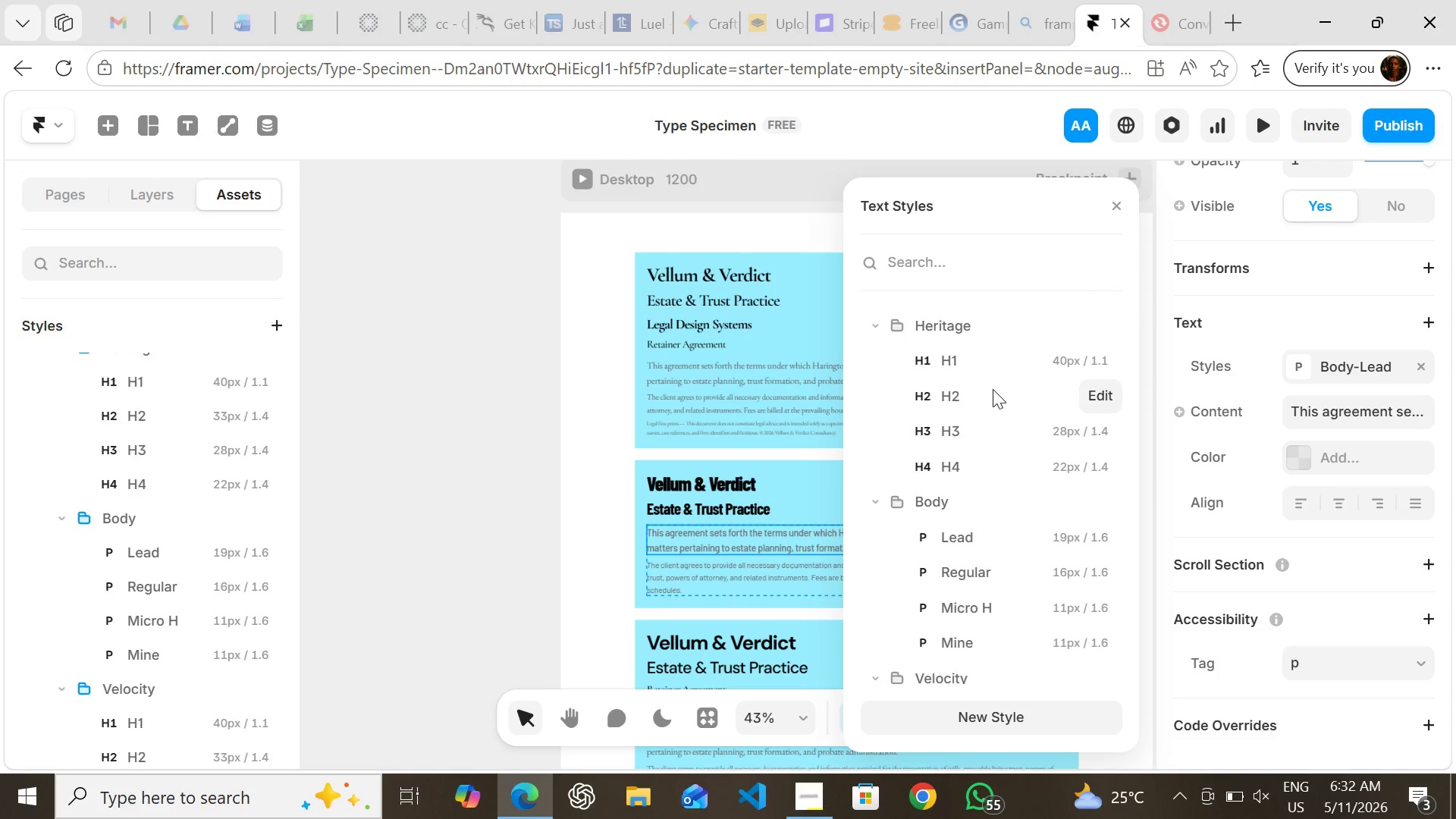 
wait(9.34)
 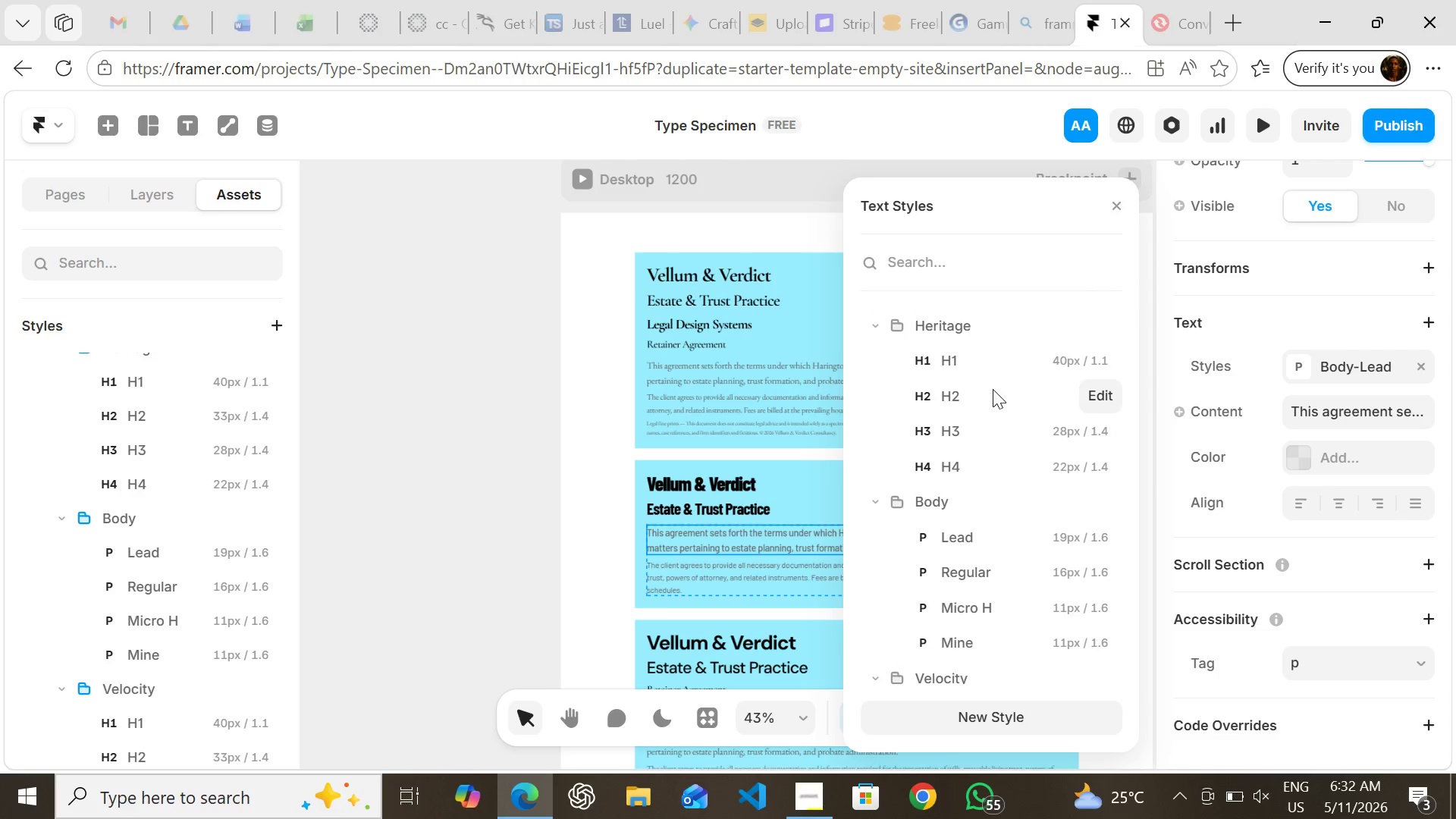 
left_click([1119, 201])
 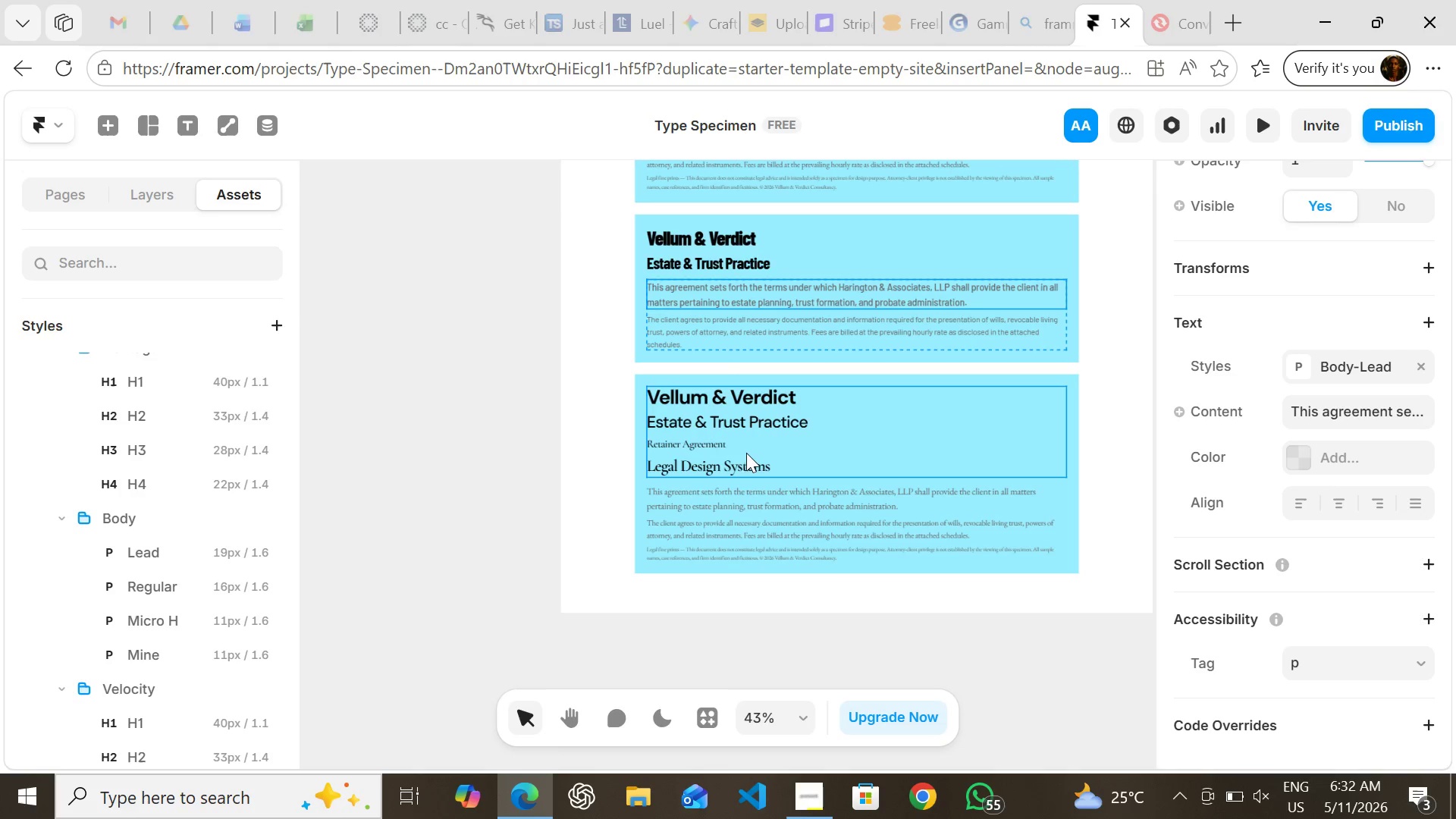 
wait(5.84)
 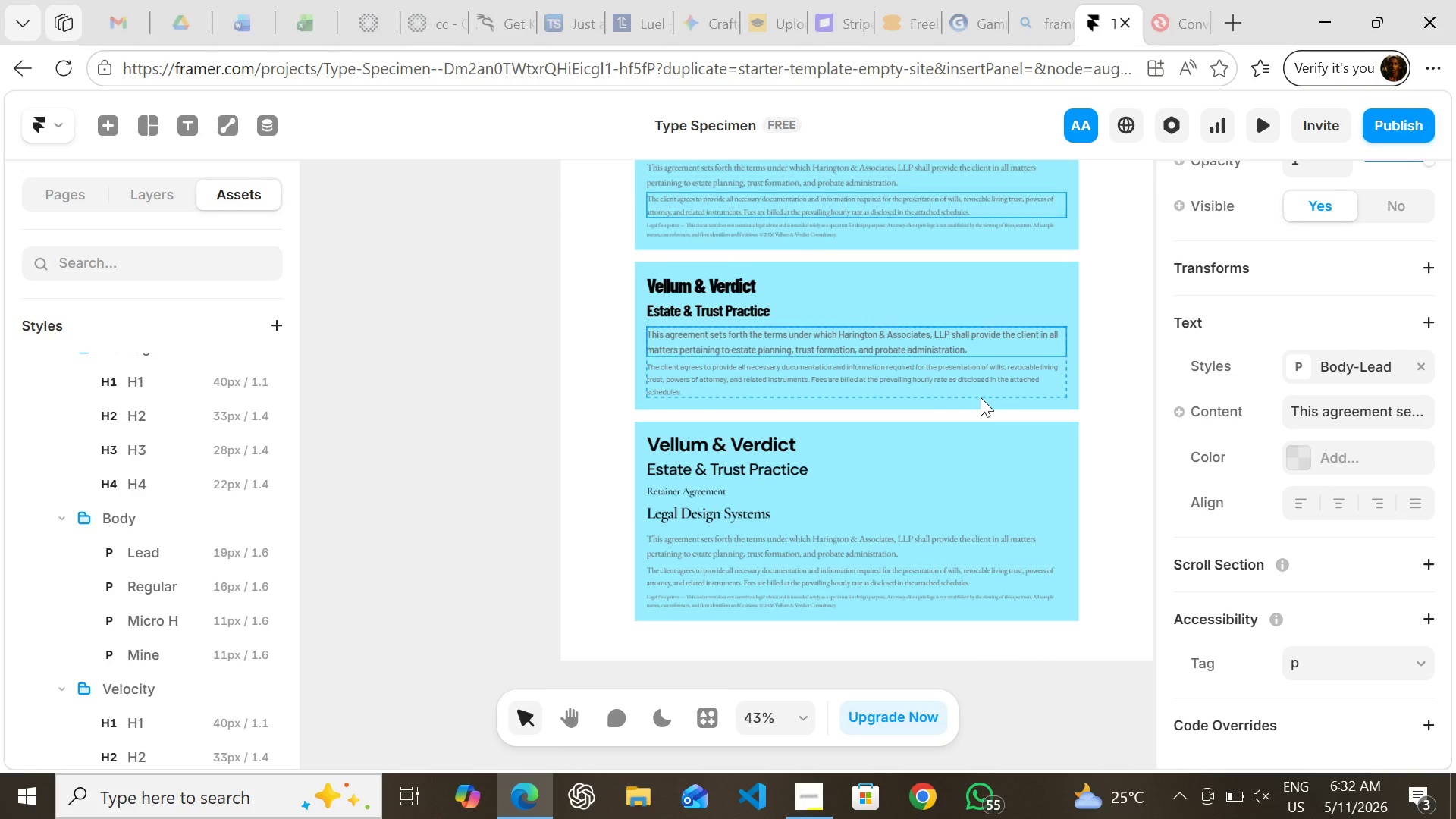 
left_click([745, 487])
 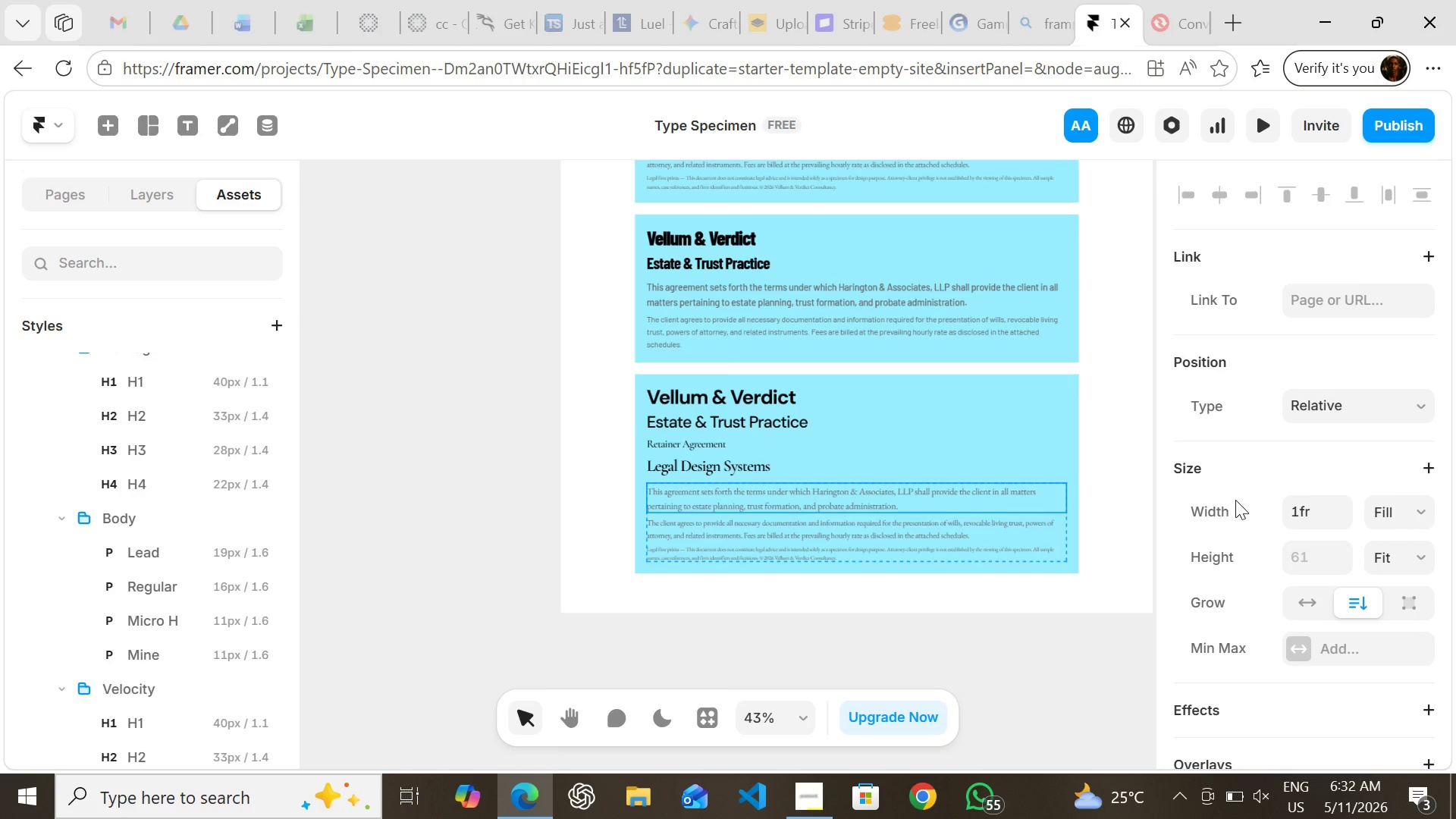 
mouse_move([1239, 482])
 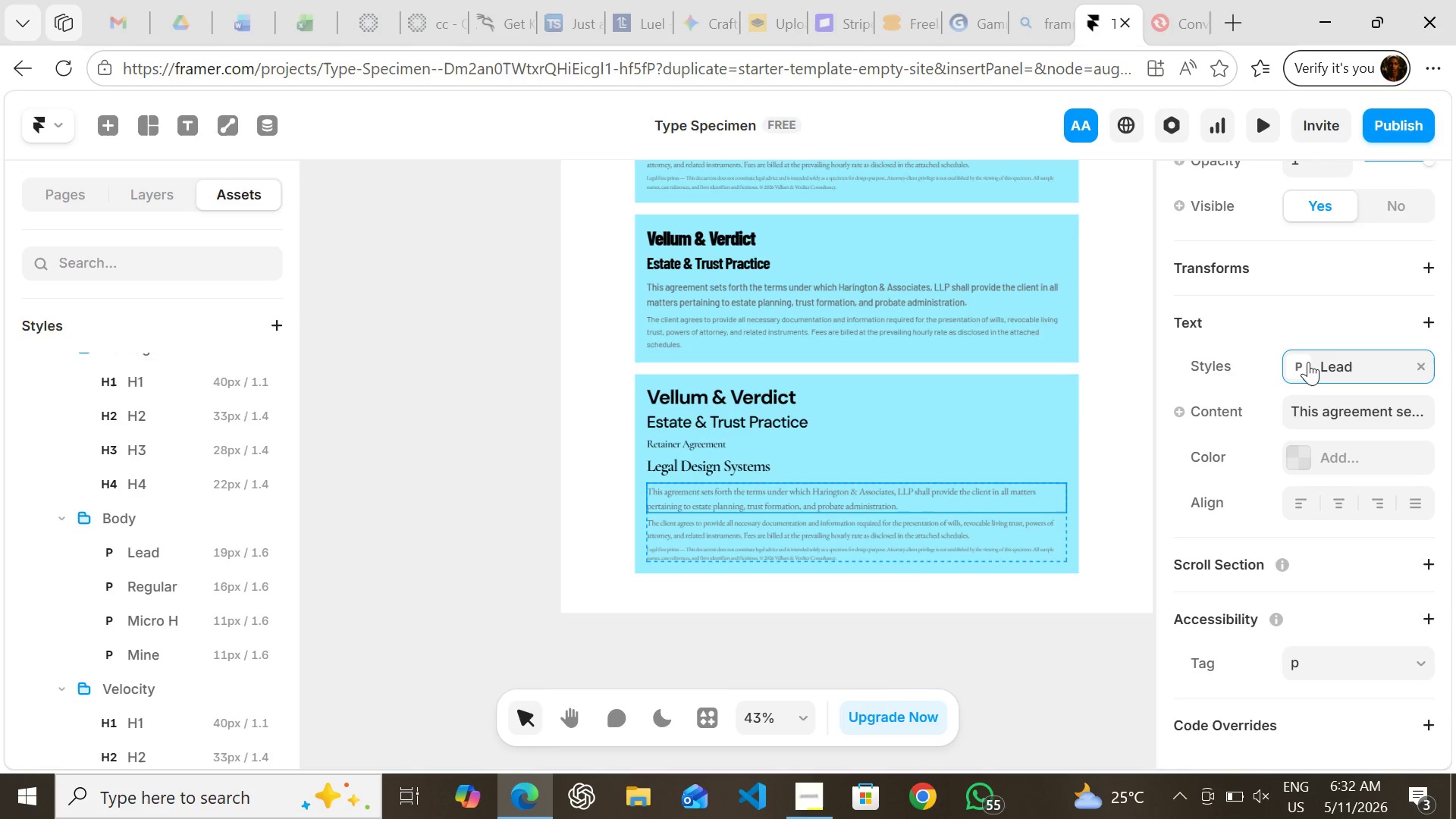 
left_click([1308, 362])
 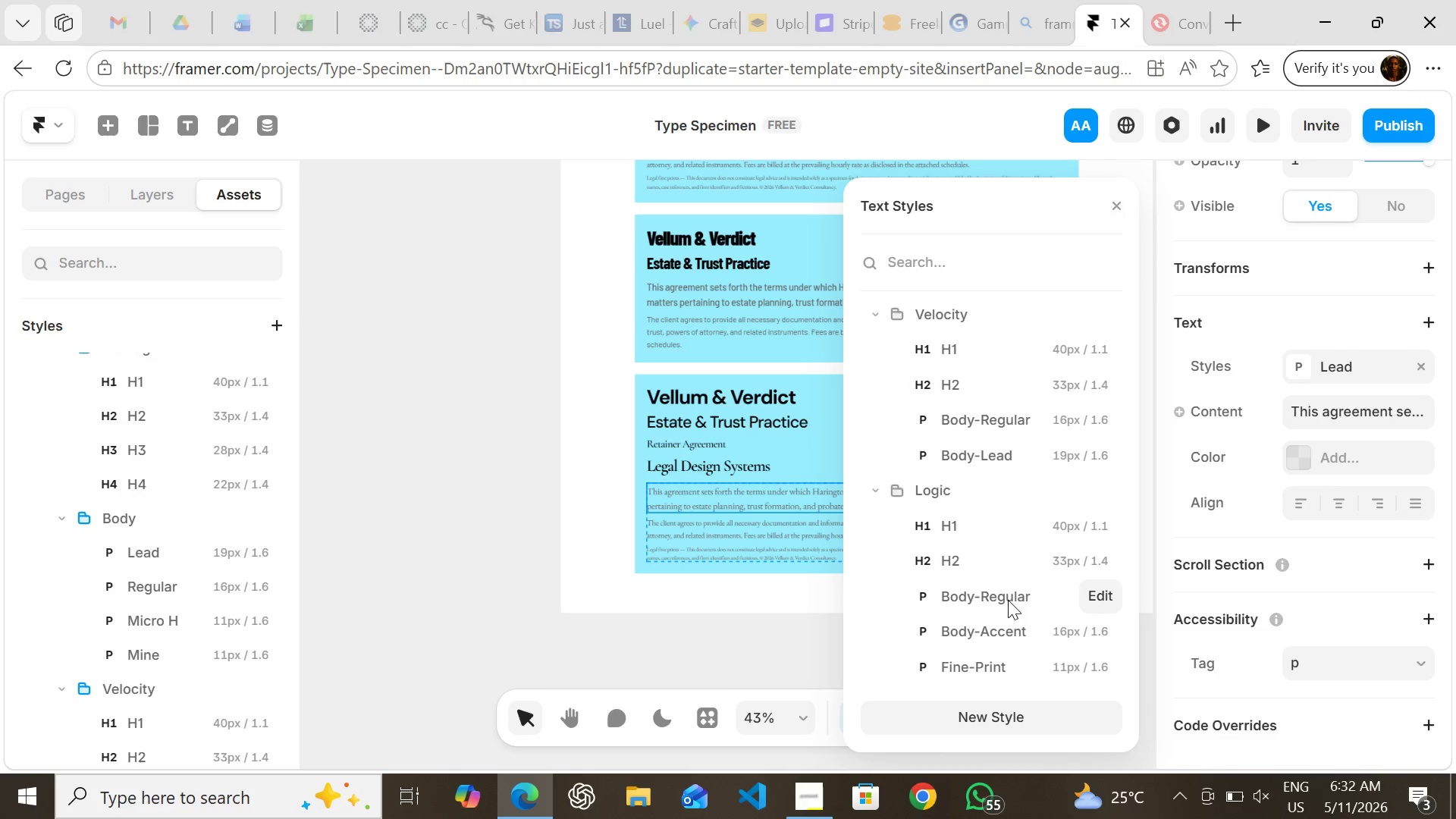 
left_click([1008, 600])
 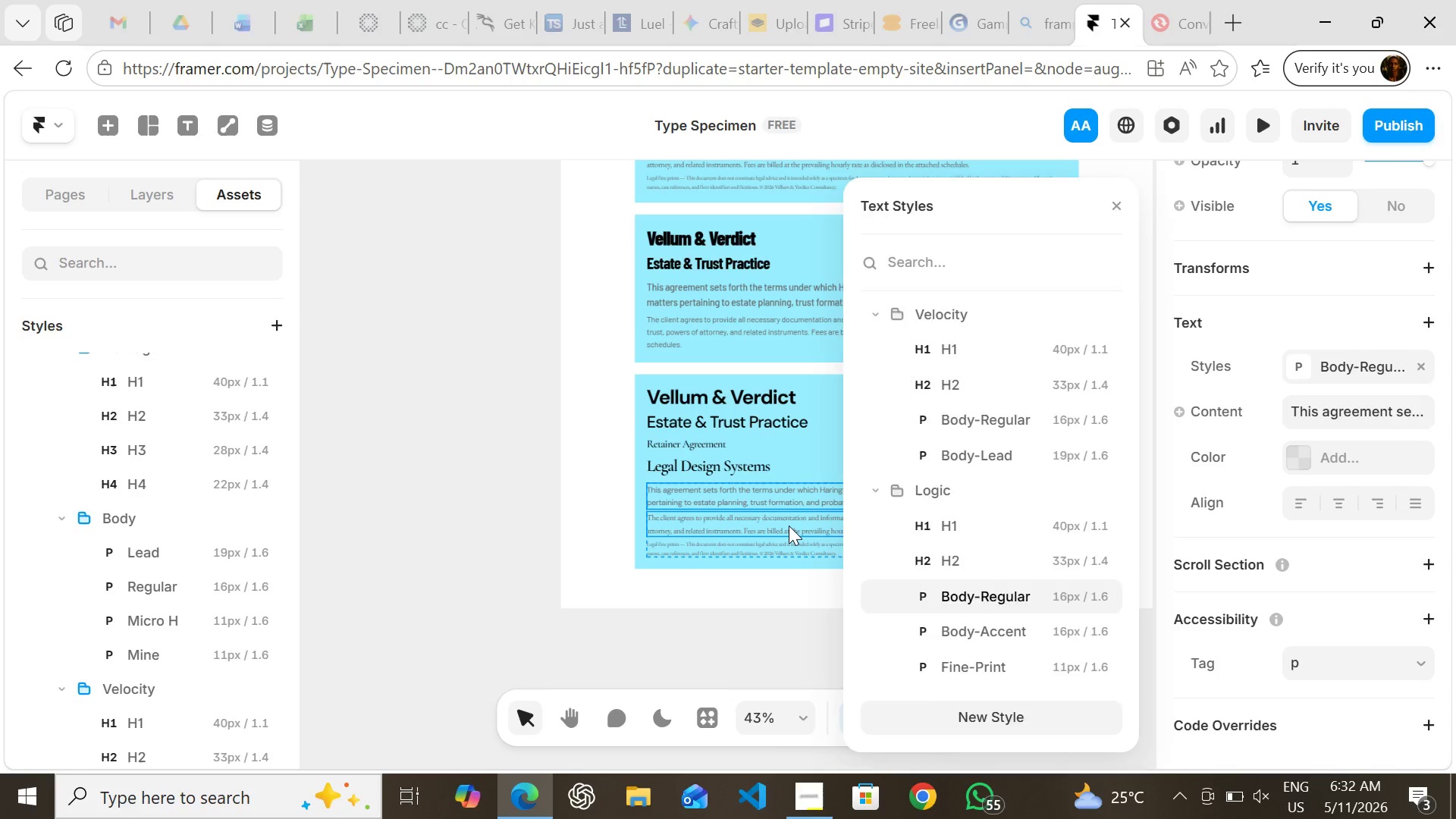 
left_click([789, 526])
 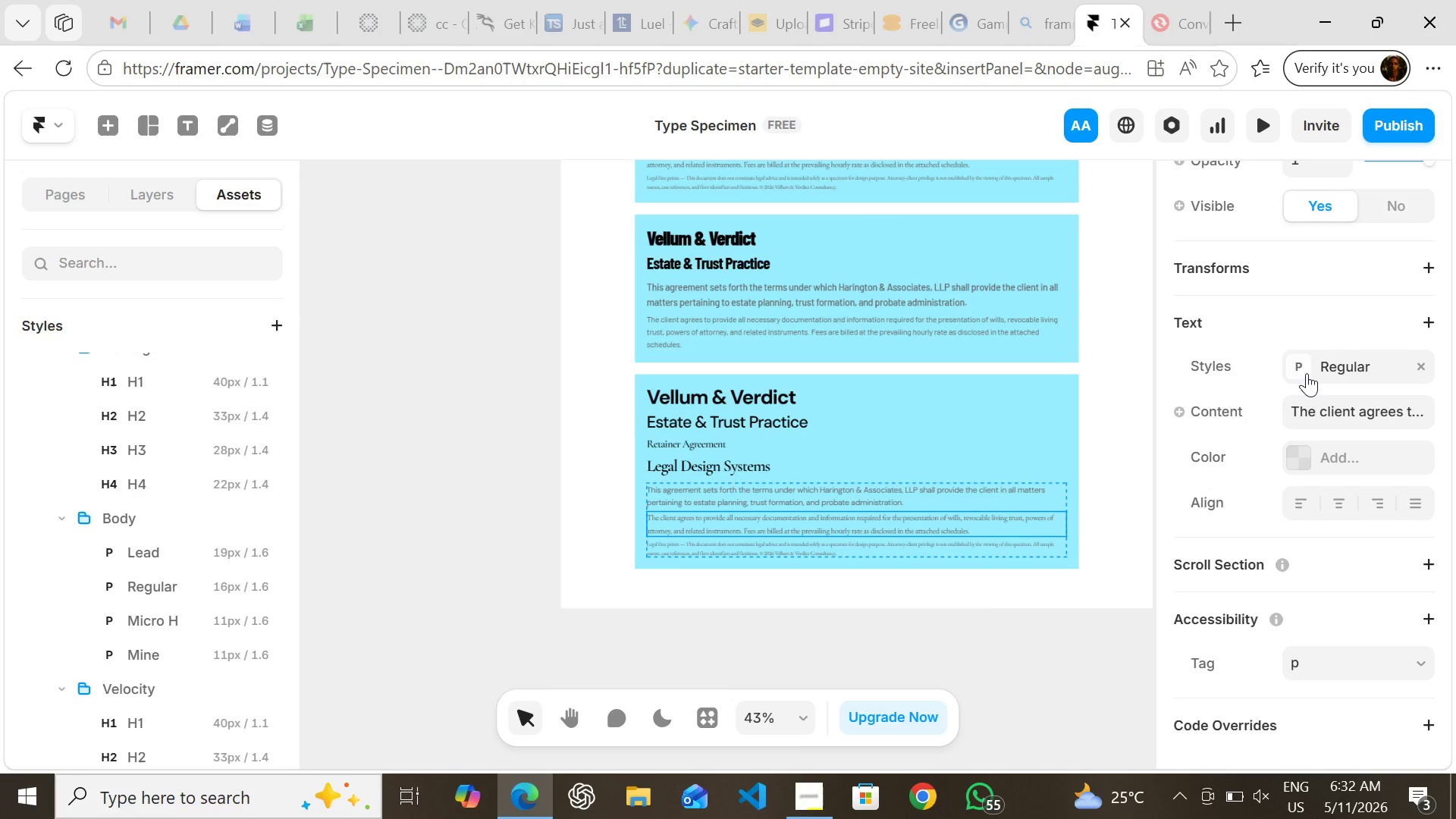 
left_click([1305, 372])
 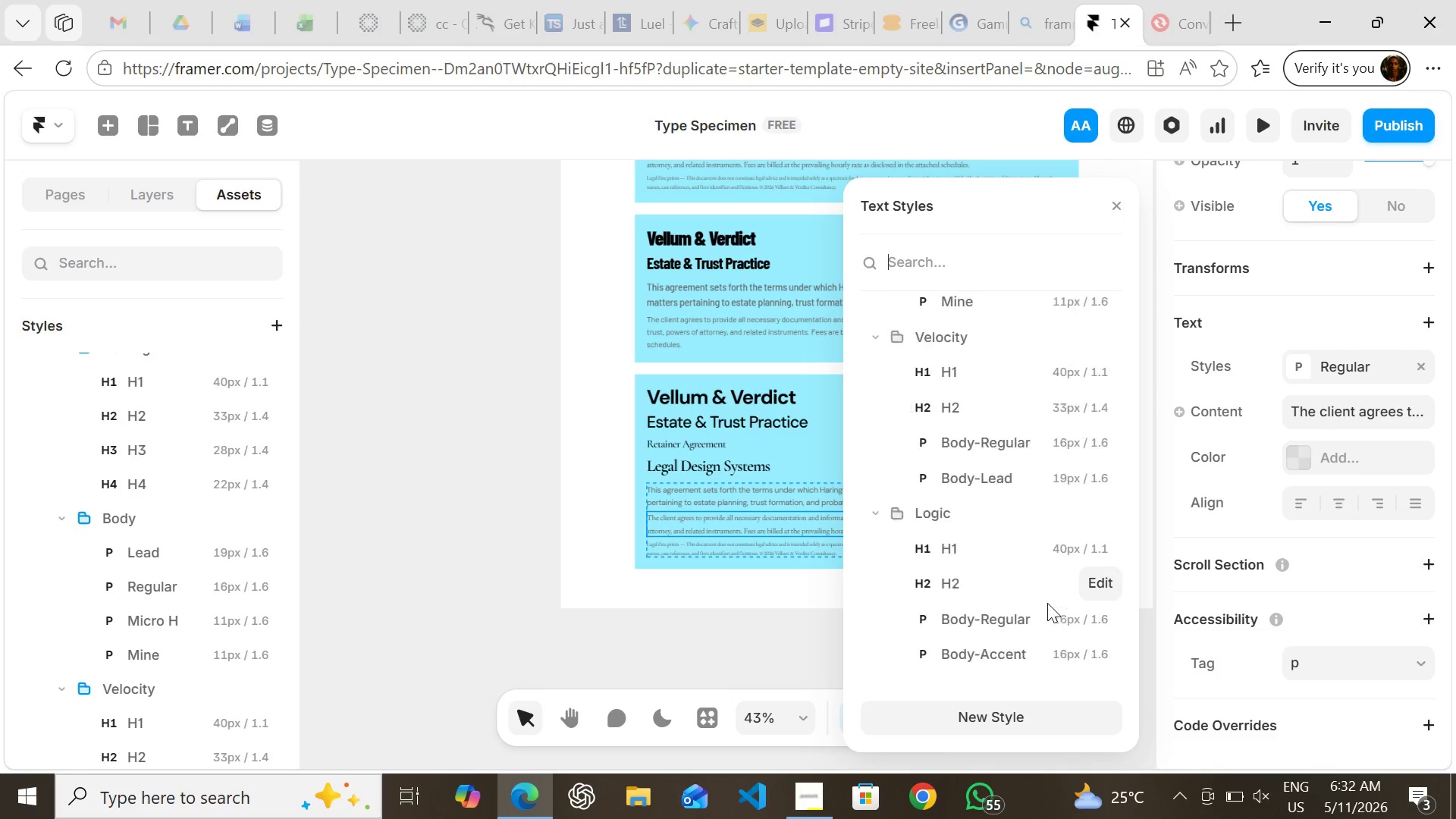 
wait(7.45)
 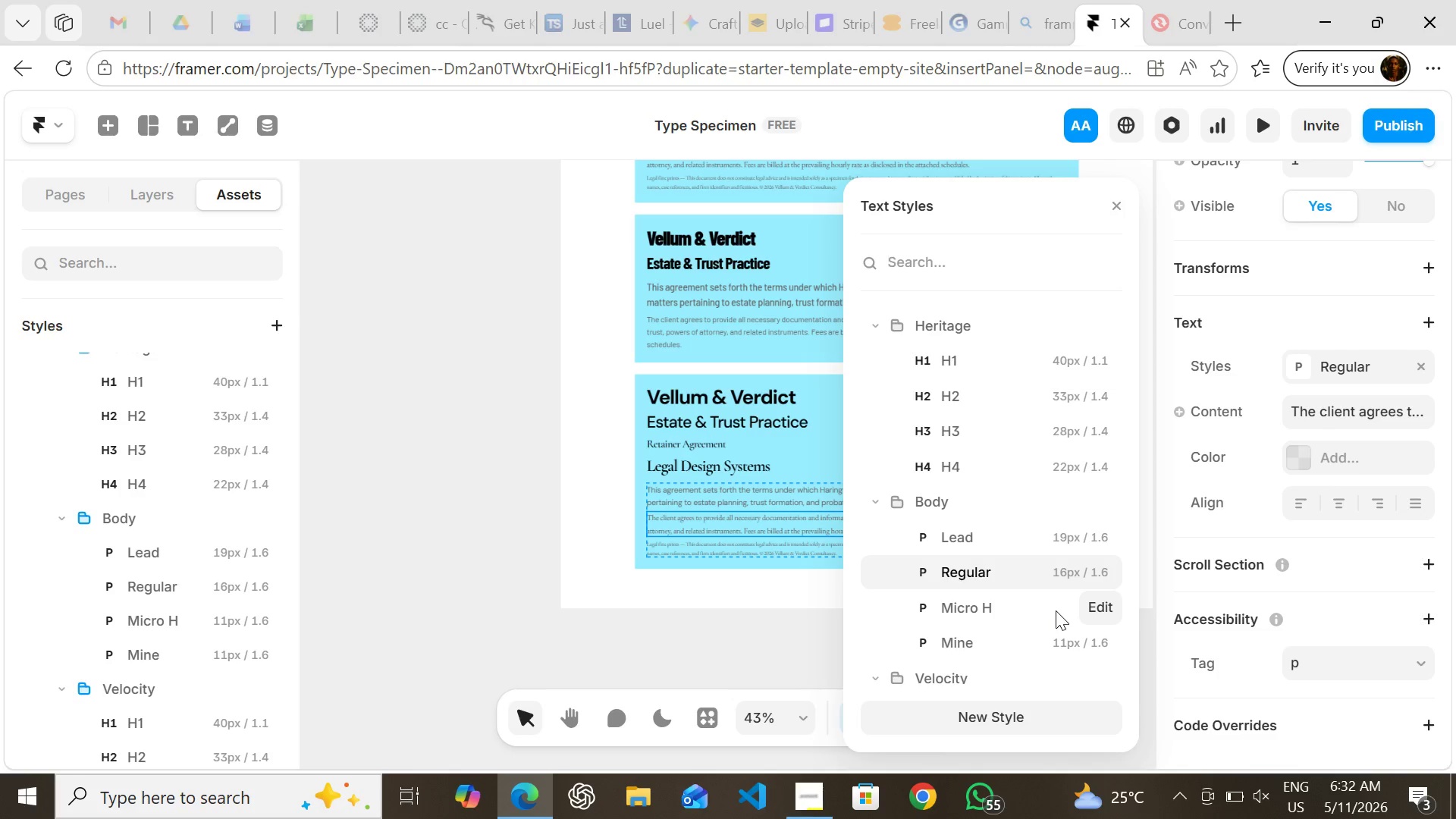 
left_click([1024, 631])
 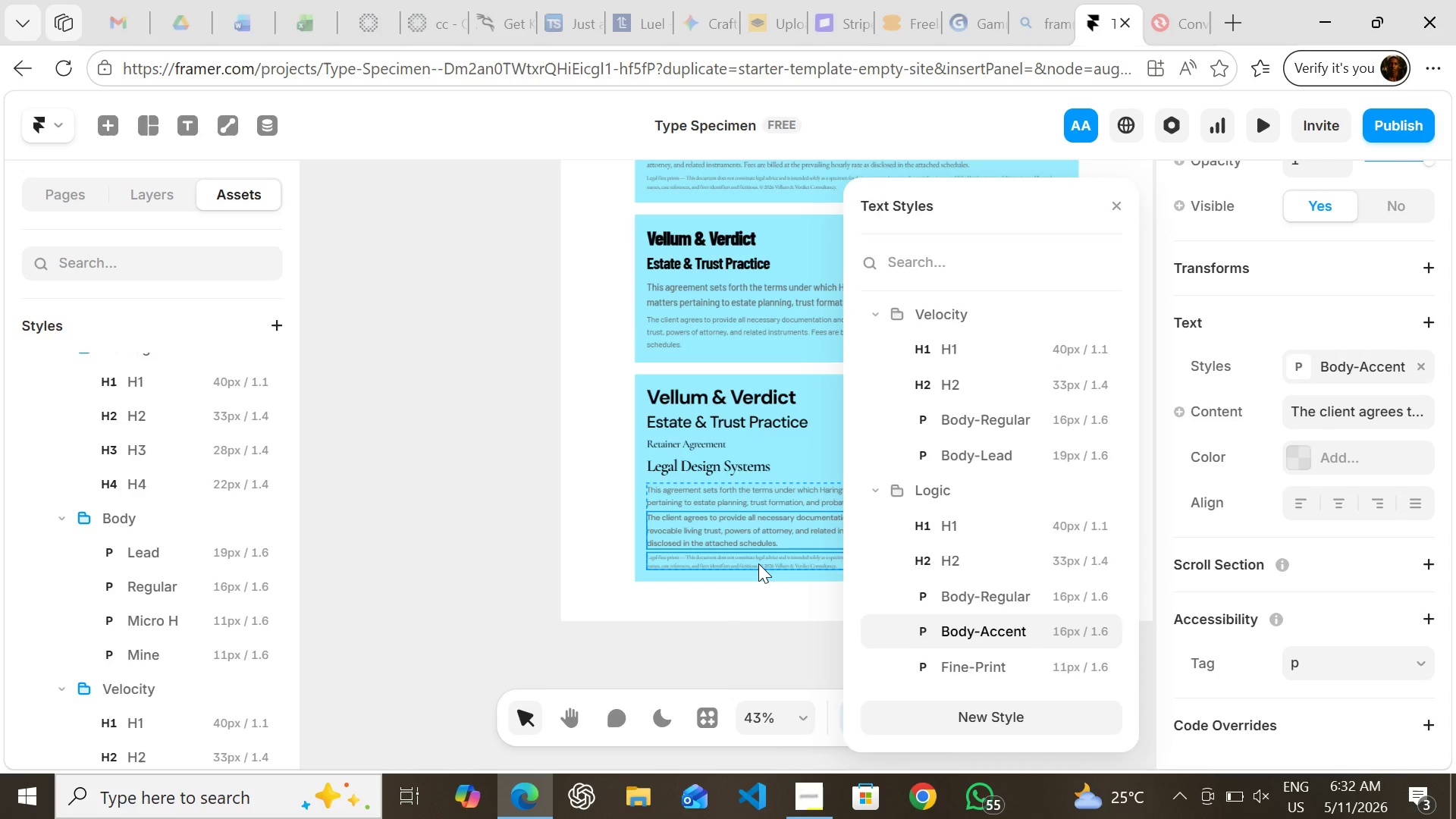 
left_click([758, 563])
 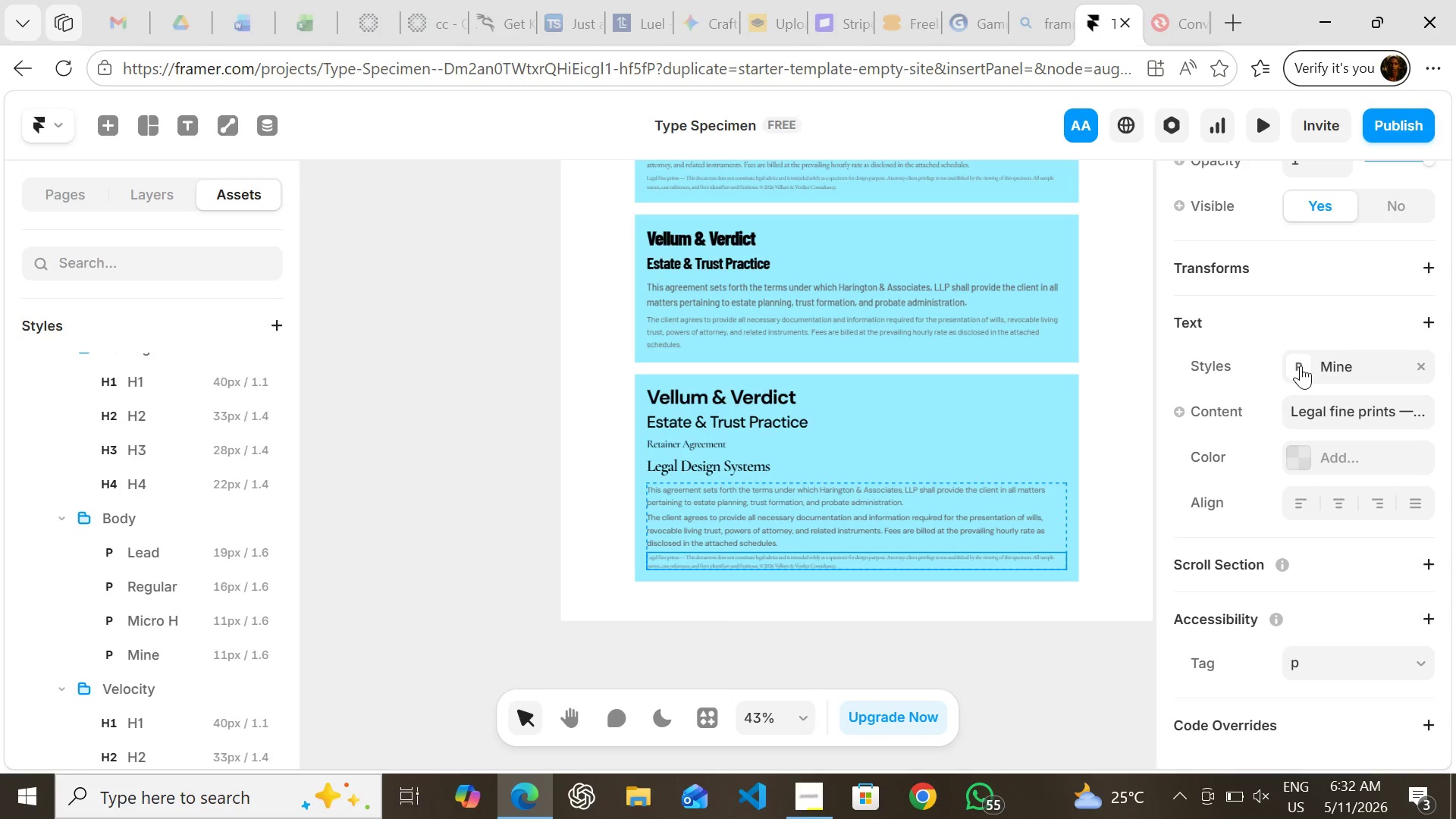 
left_click([1301, 353])
 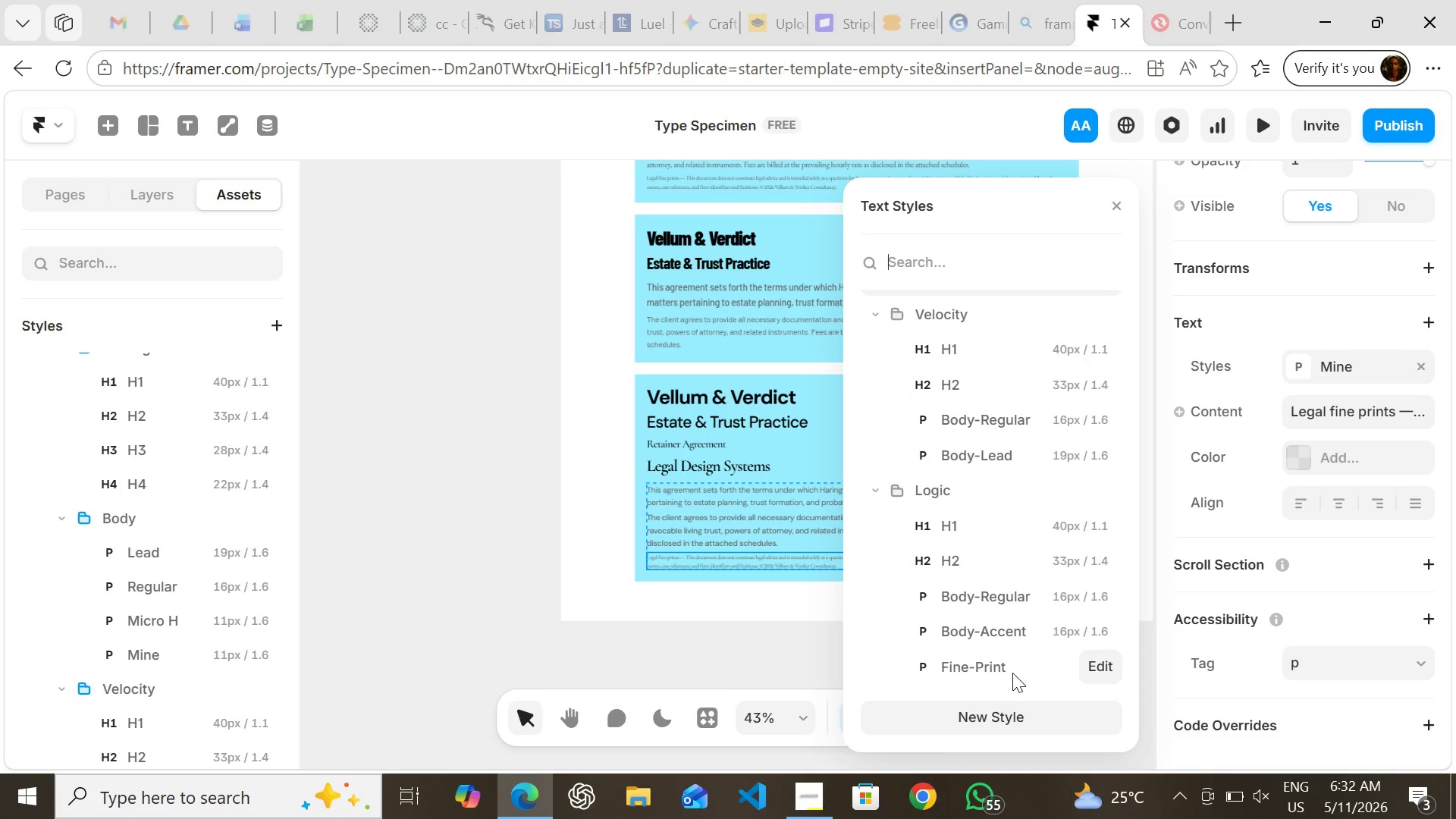 
left_click([1012, 673])
 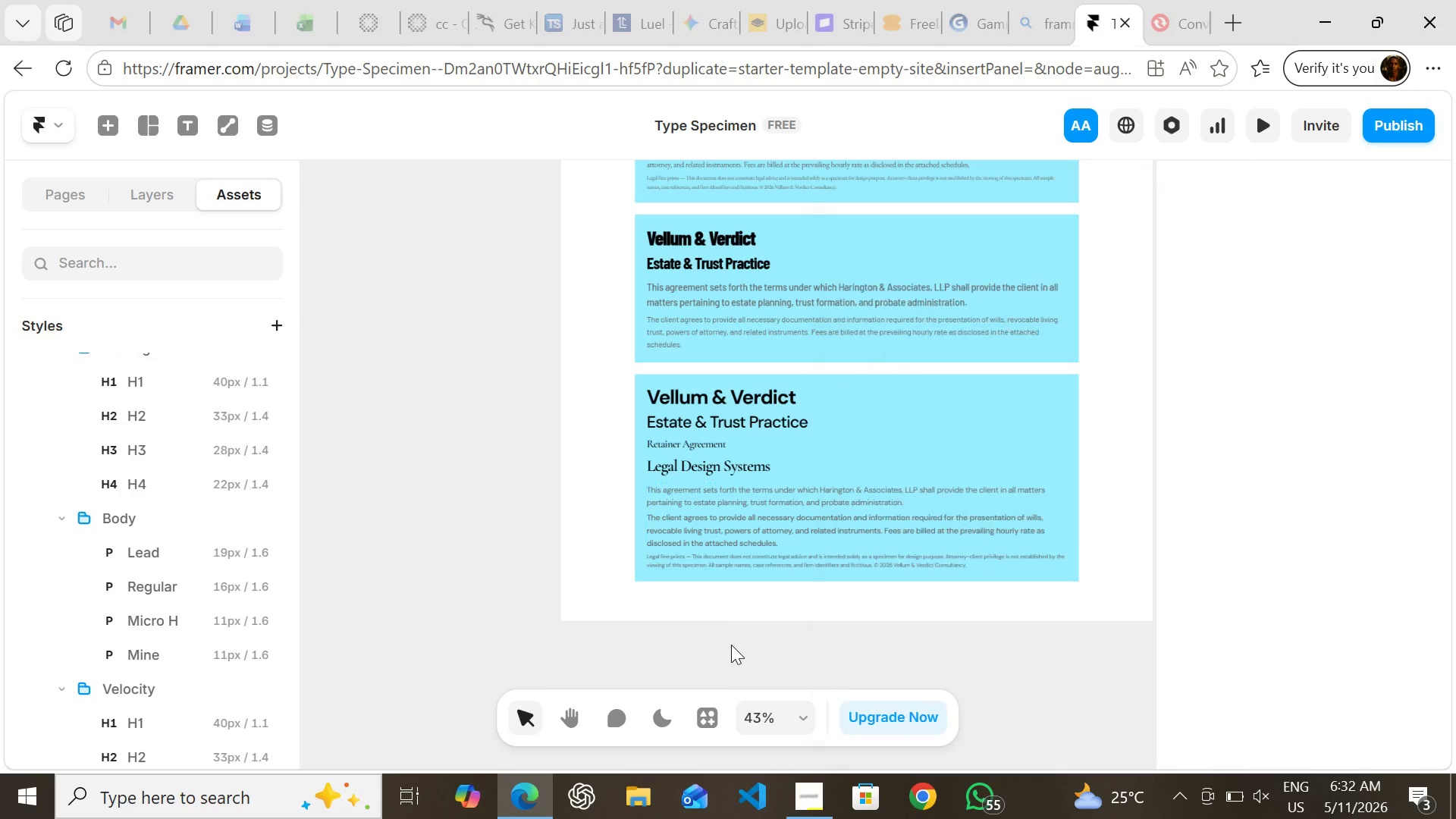 
left_click([731, 645])
 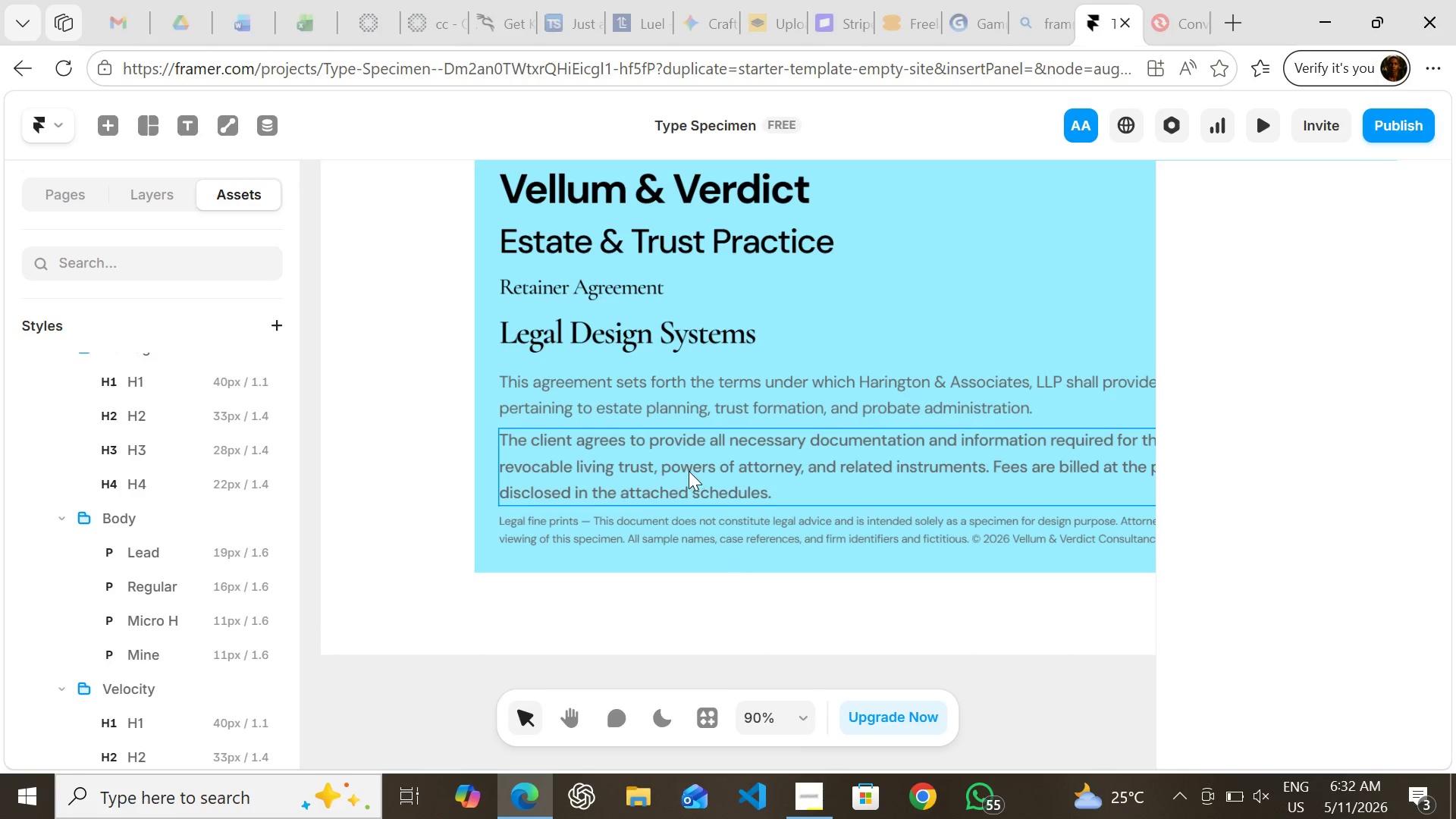 
left_click_drag(start_coordinate=[689, 470], to_coordinate=[689, 464])
 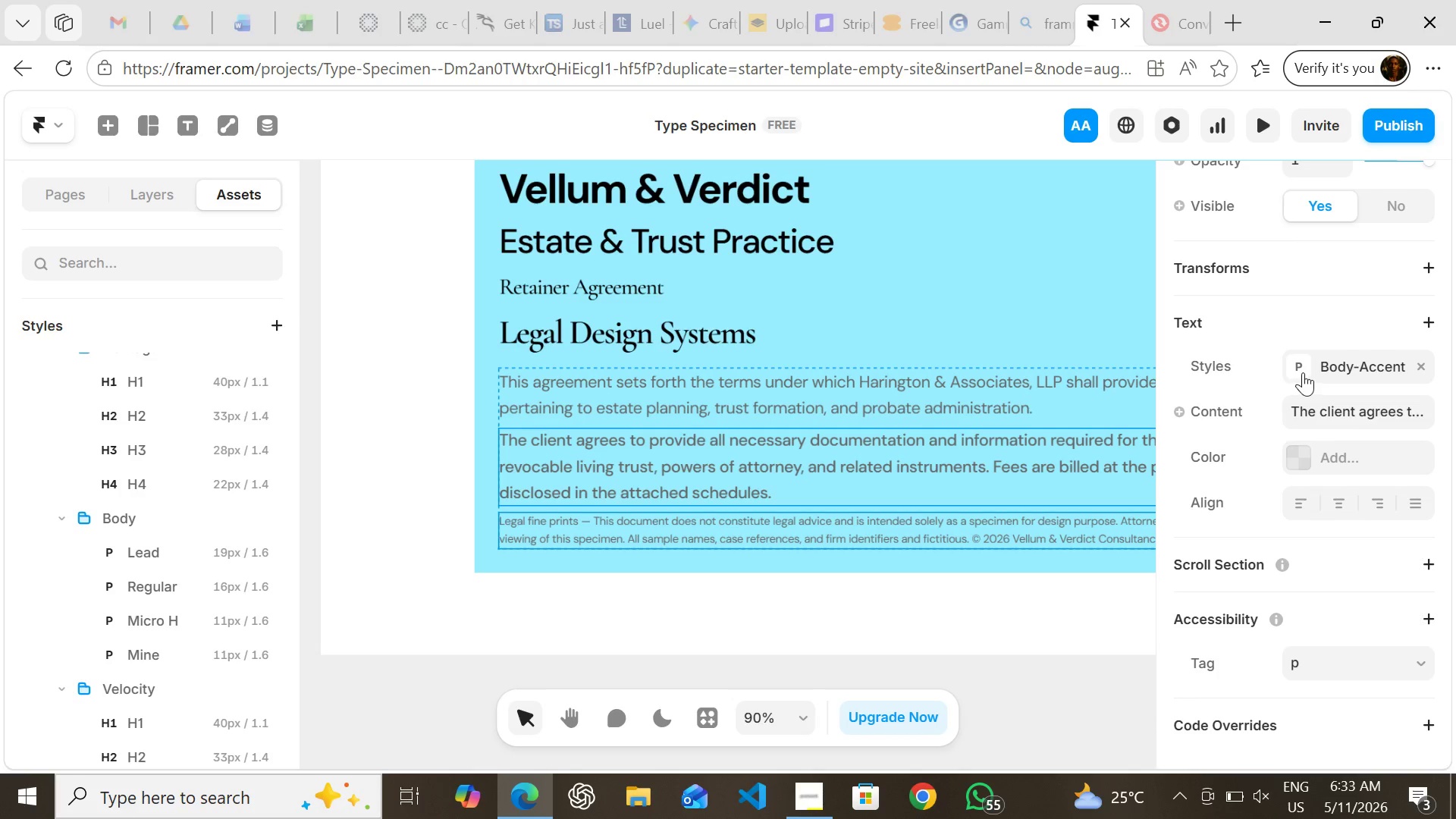 
left_click([1299, 362])
 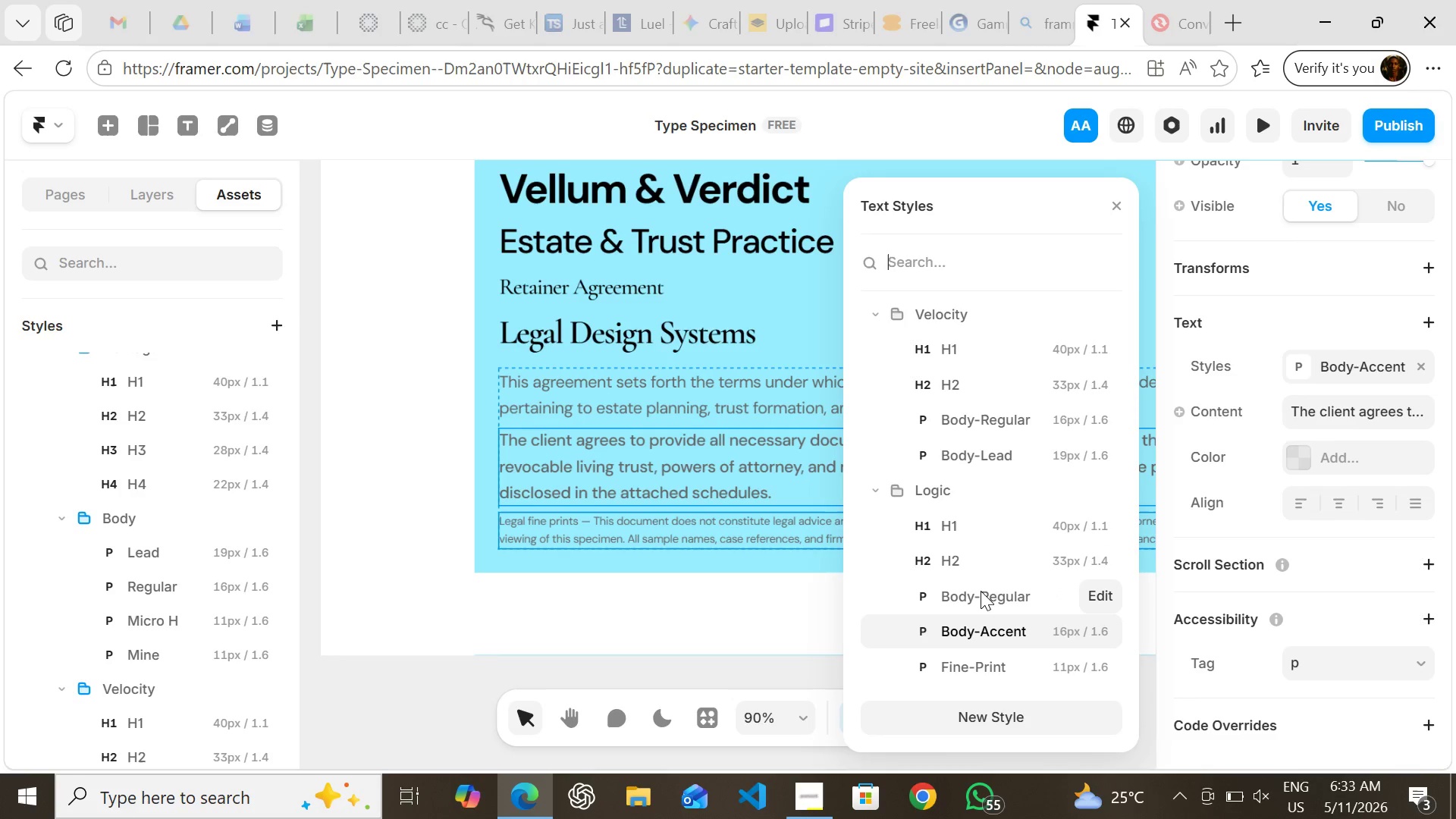 
left_click([981, 591])
 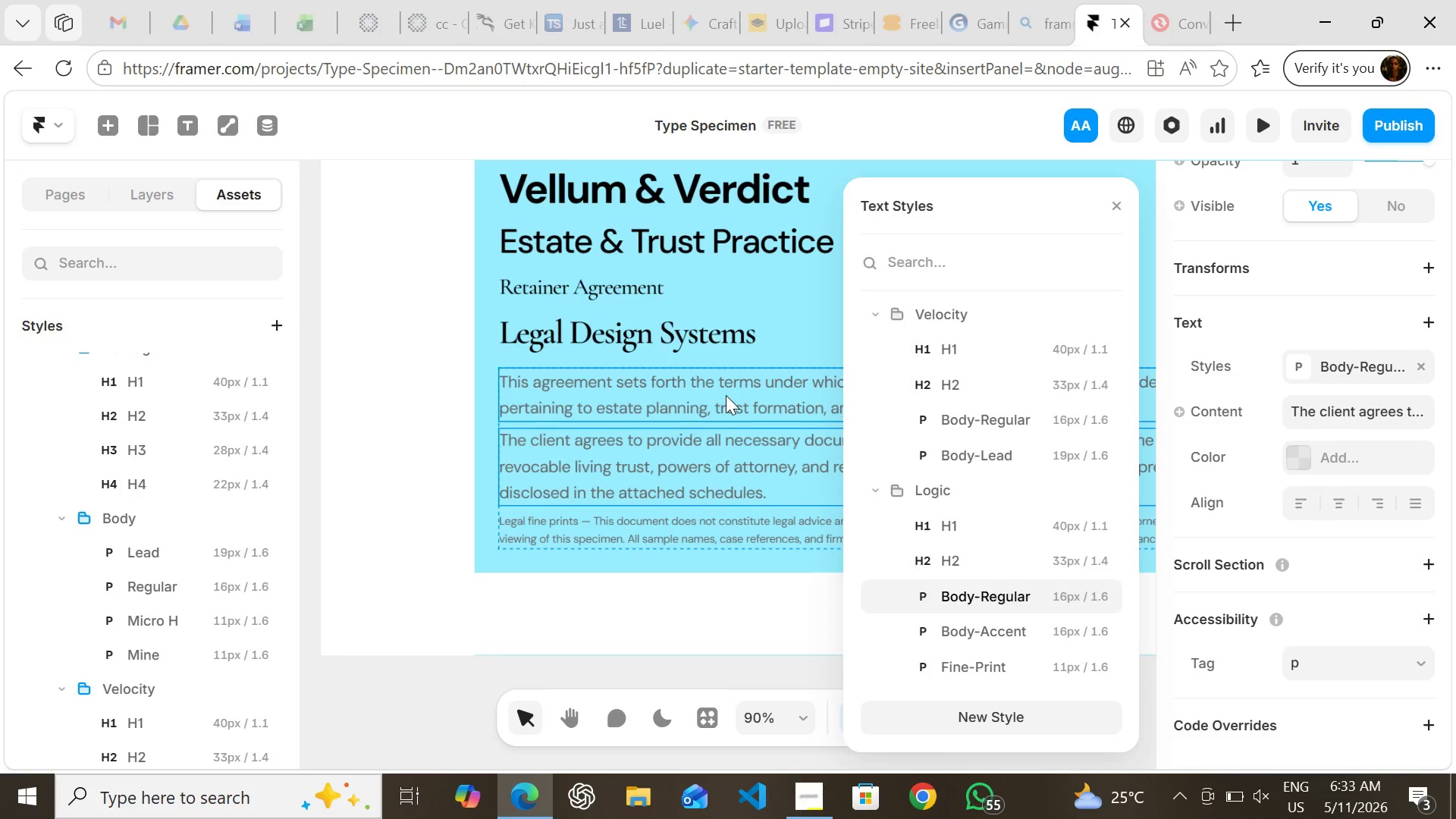 
left_click([726, 395])
 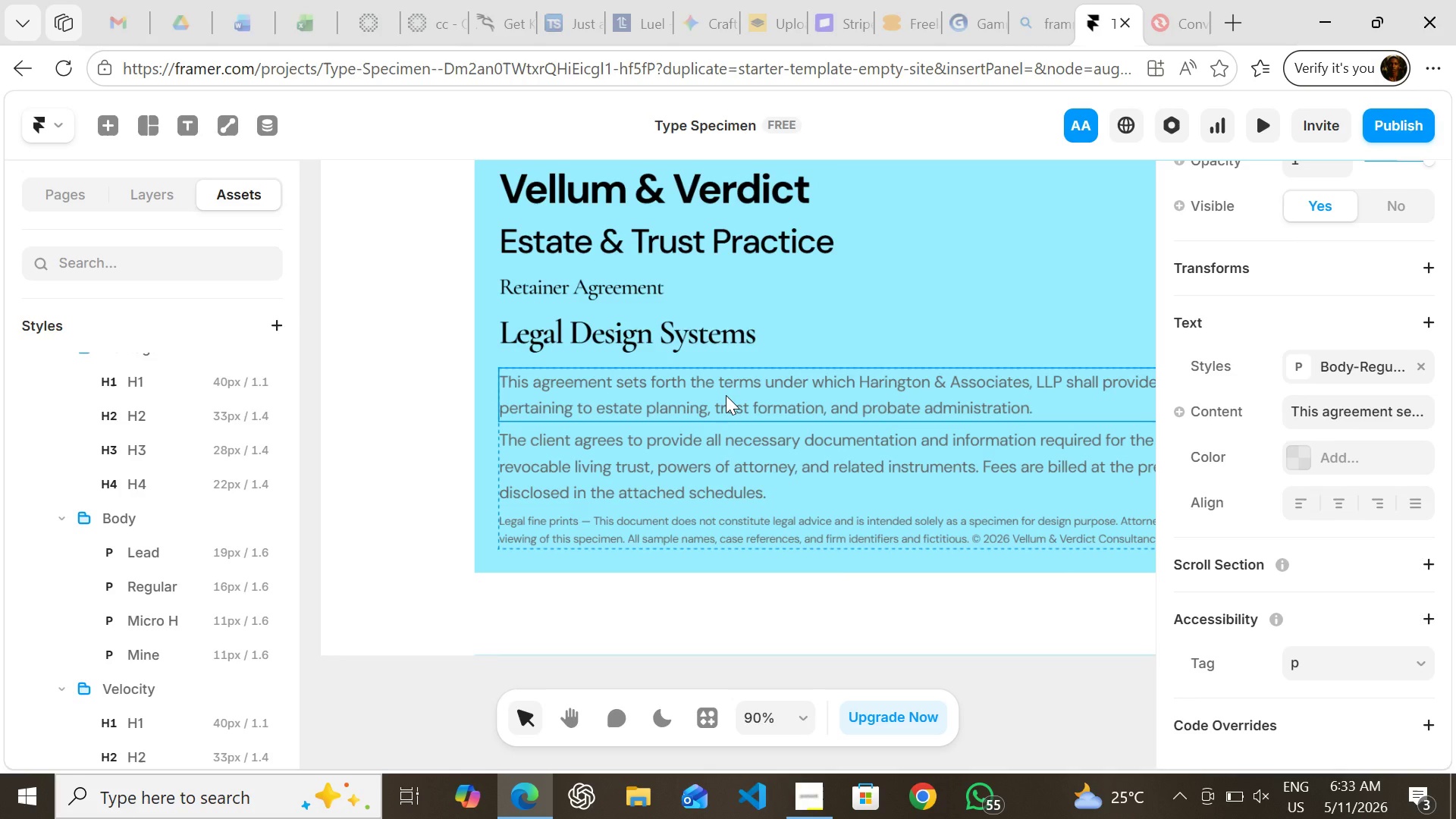 
left_click([726, 395])
 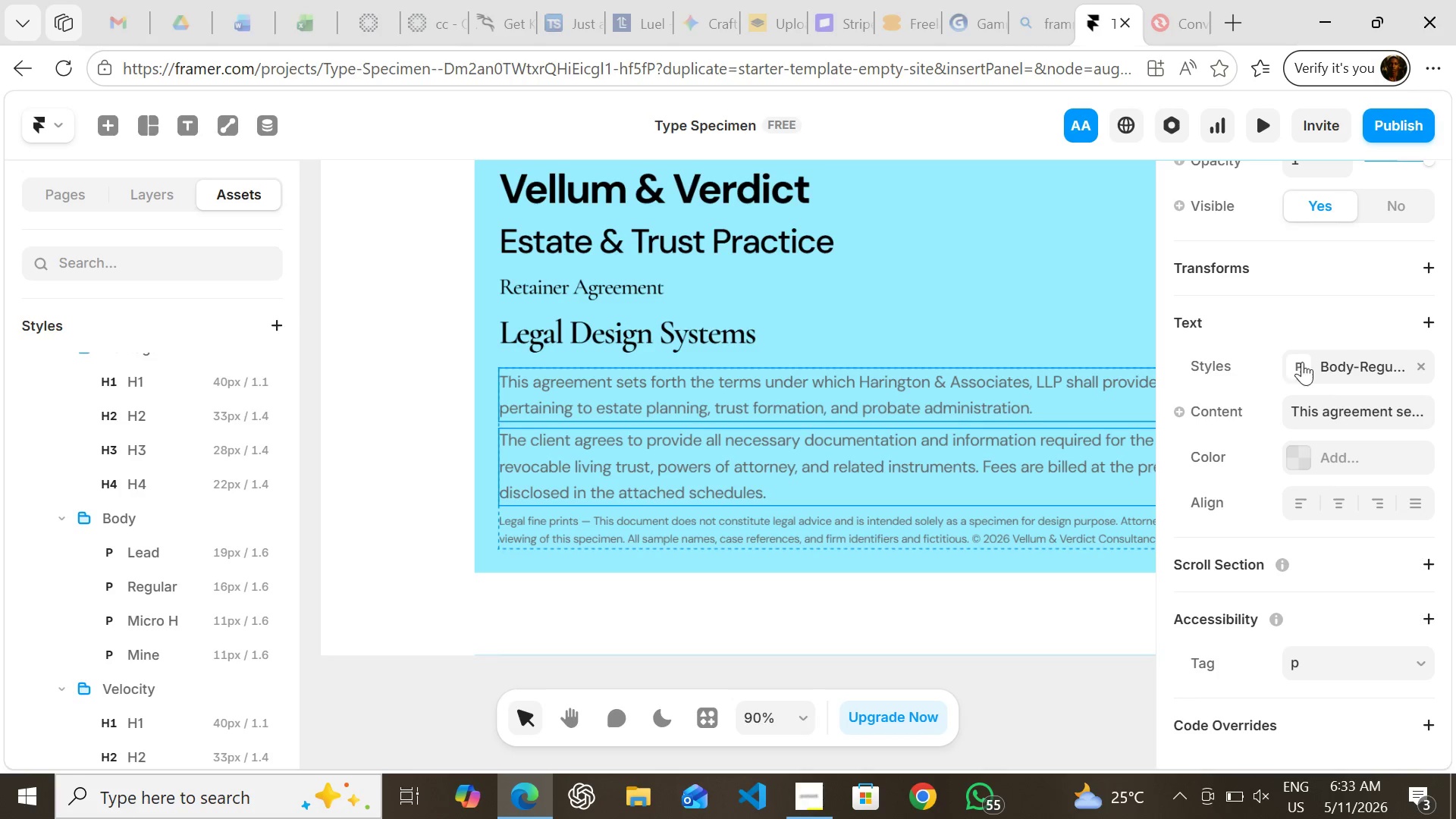 
left_click([1302, 358])
 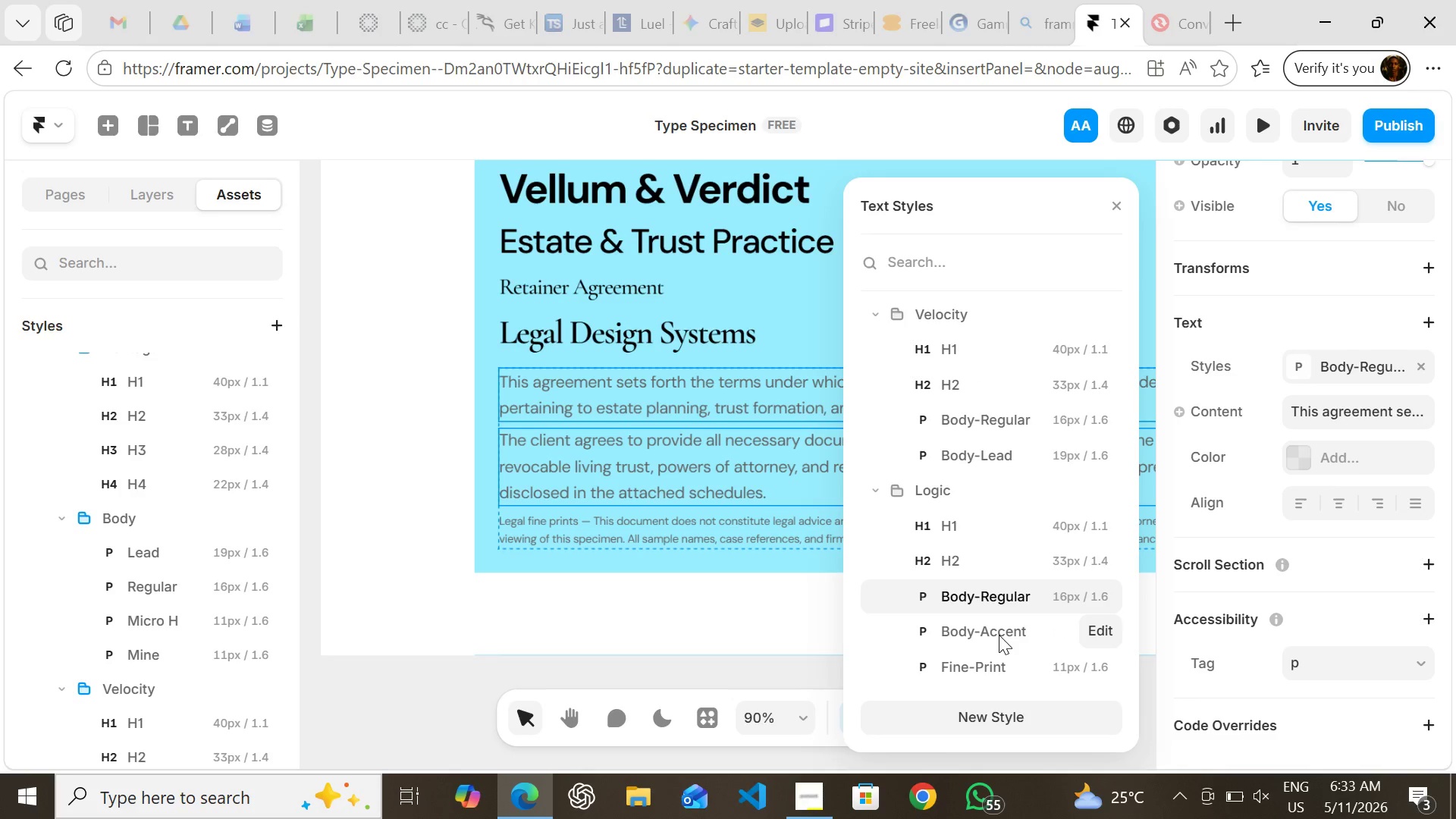 
left_click([999, 635])
 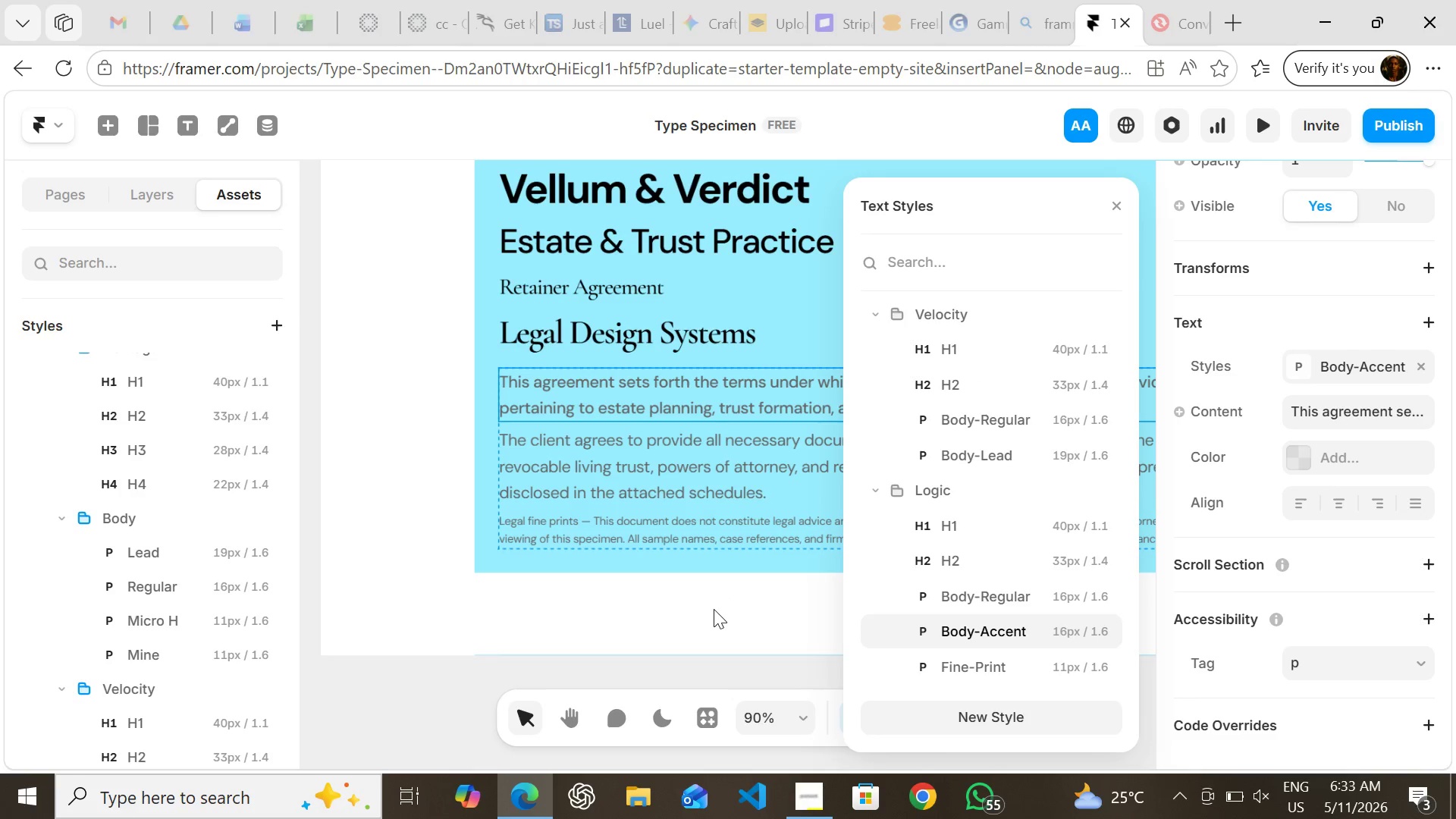 
left_click([717, 623])
 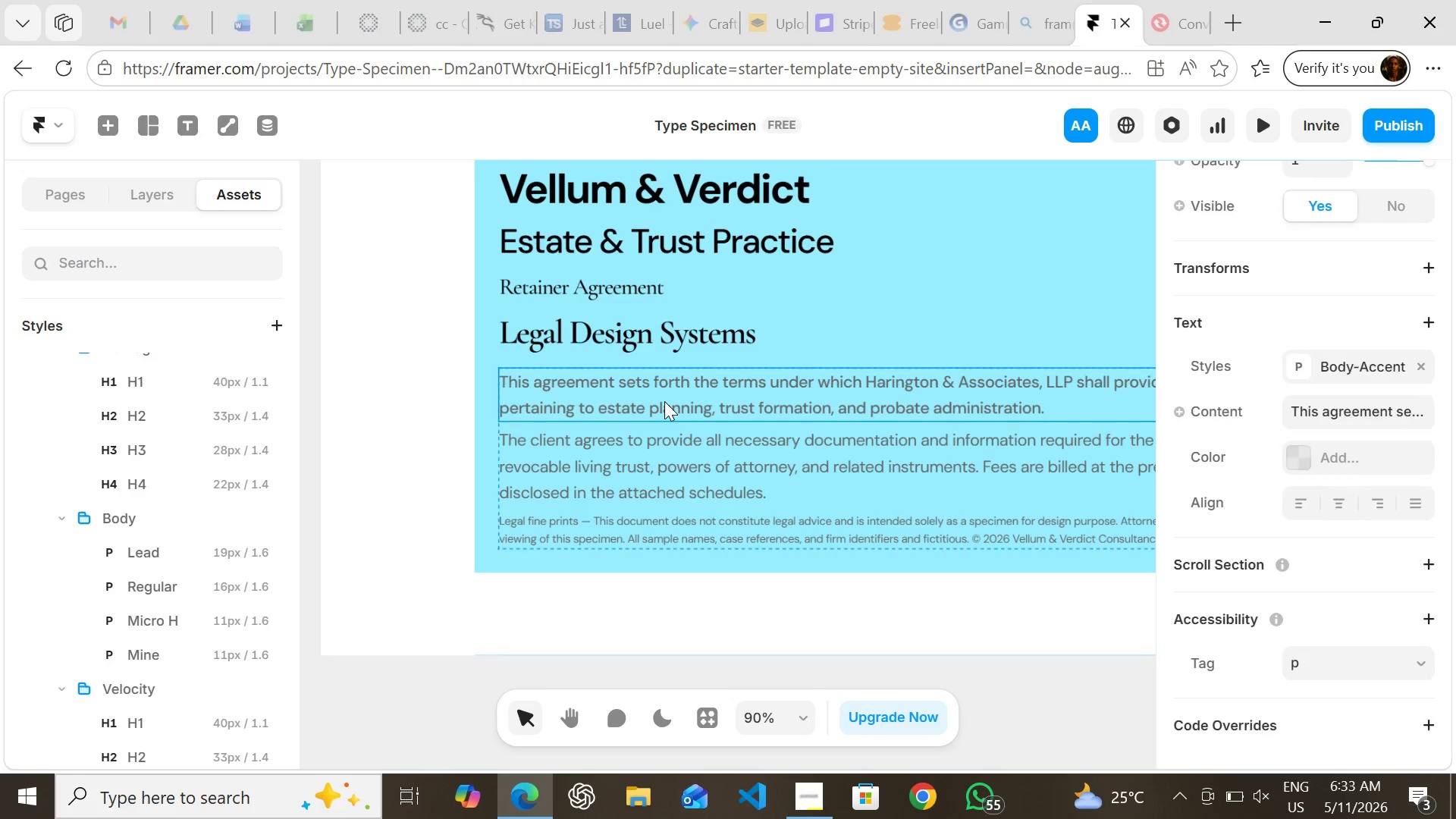 
left_click([664, 401])
 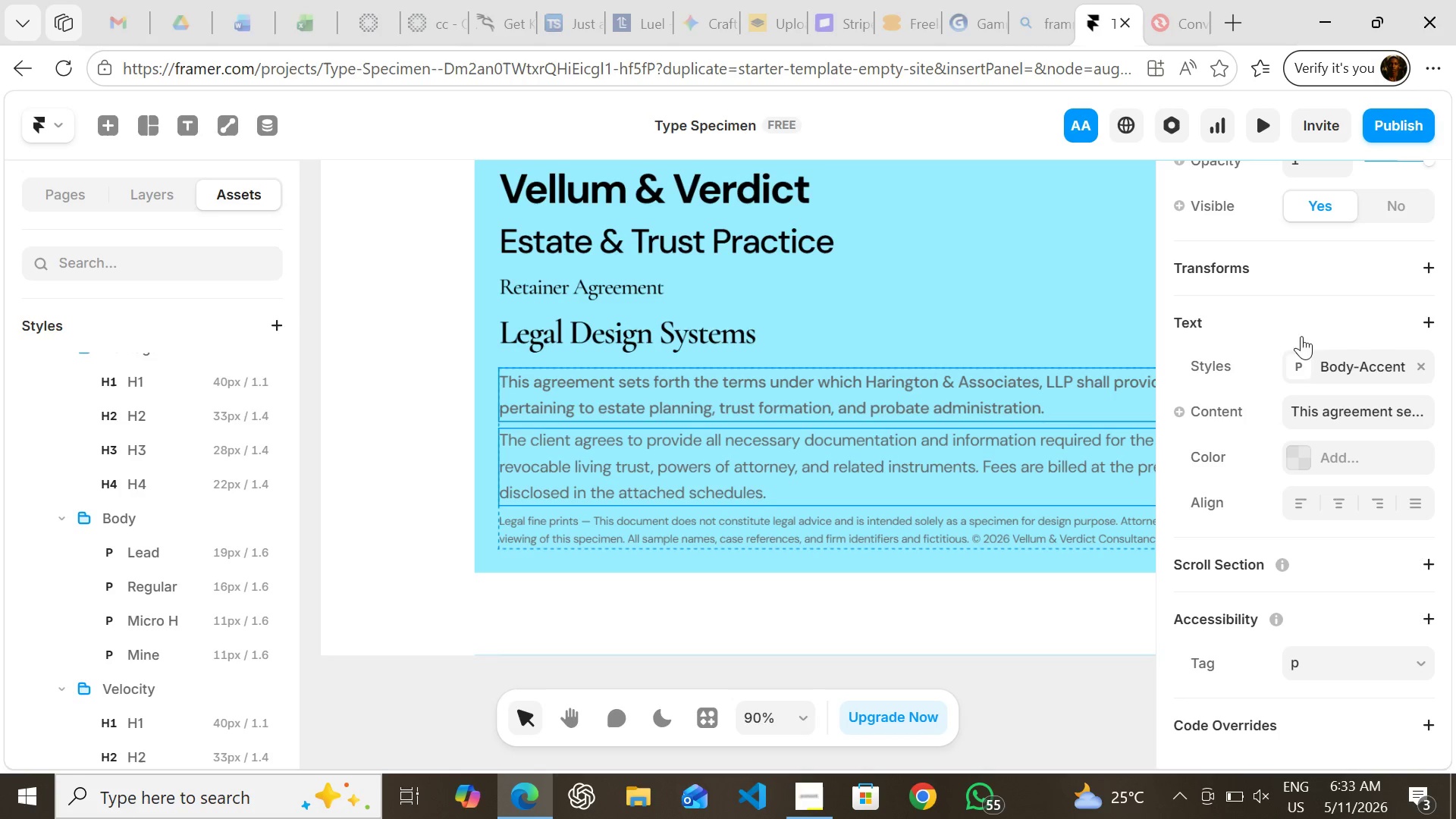 
left_click([1301, 366])
 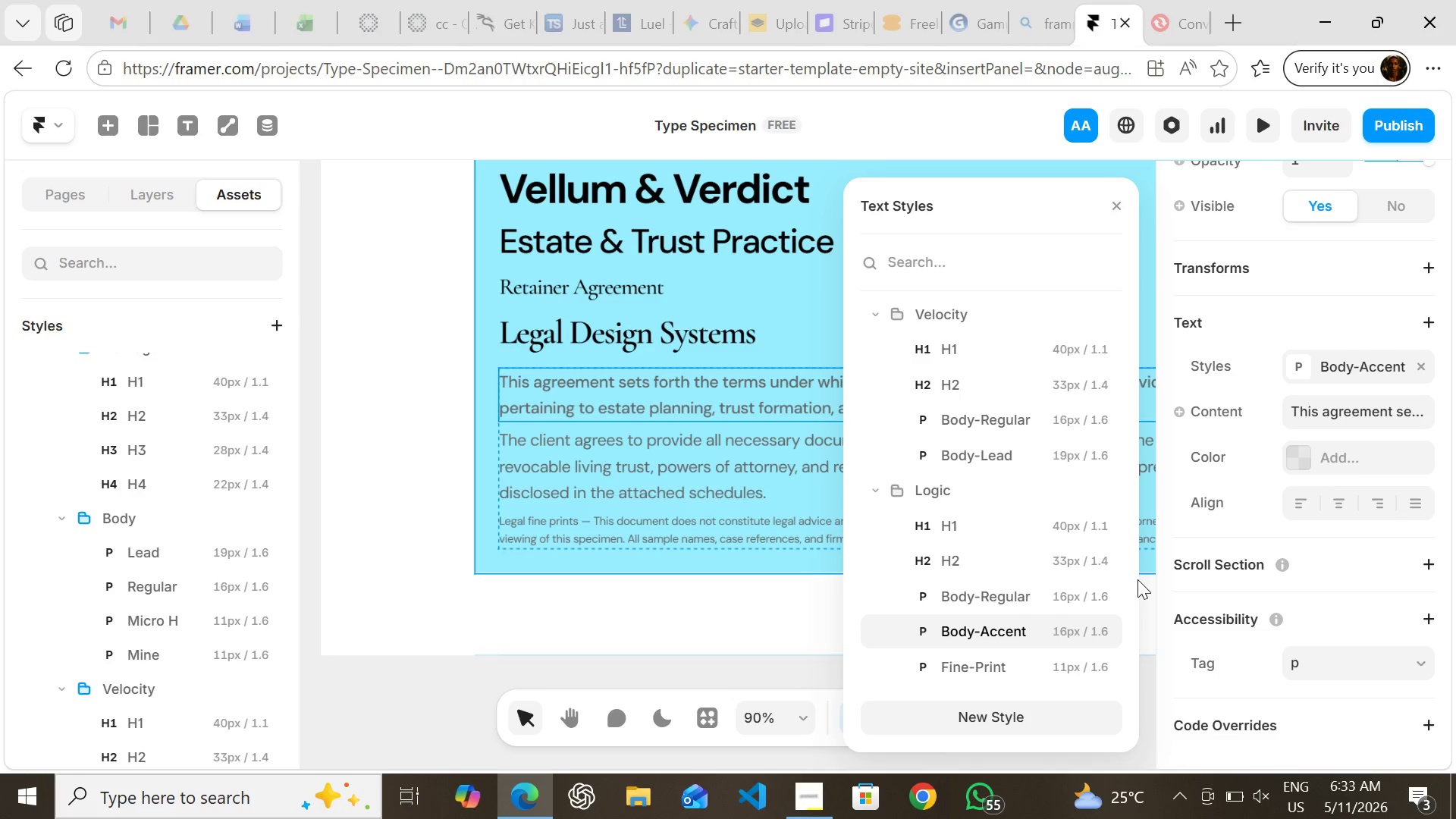 
wait(34.02)
 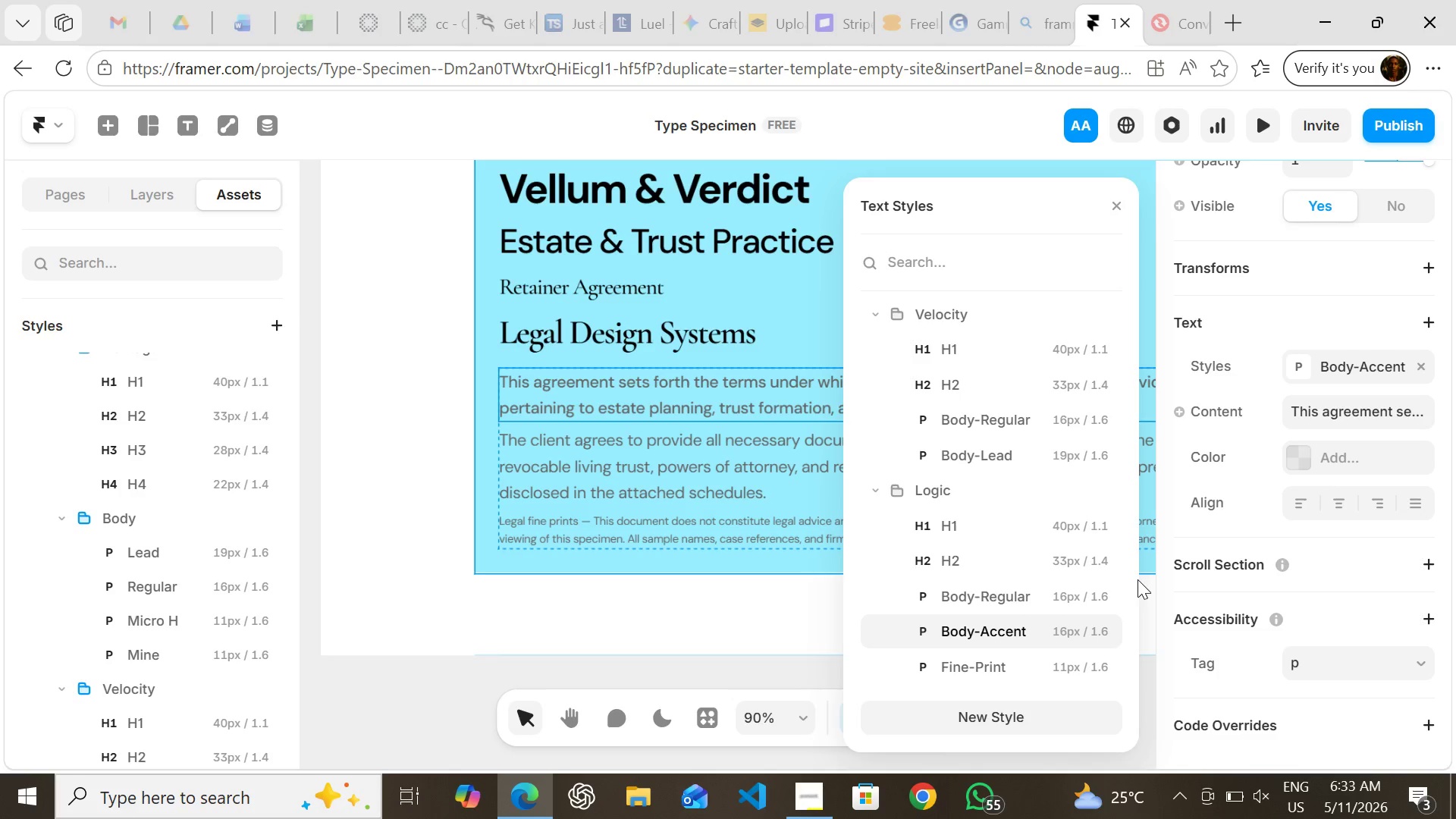 
left_click([1097, 626])
 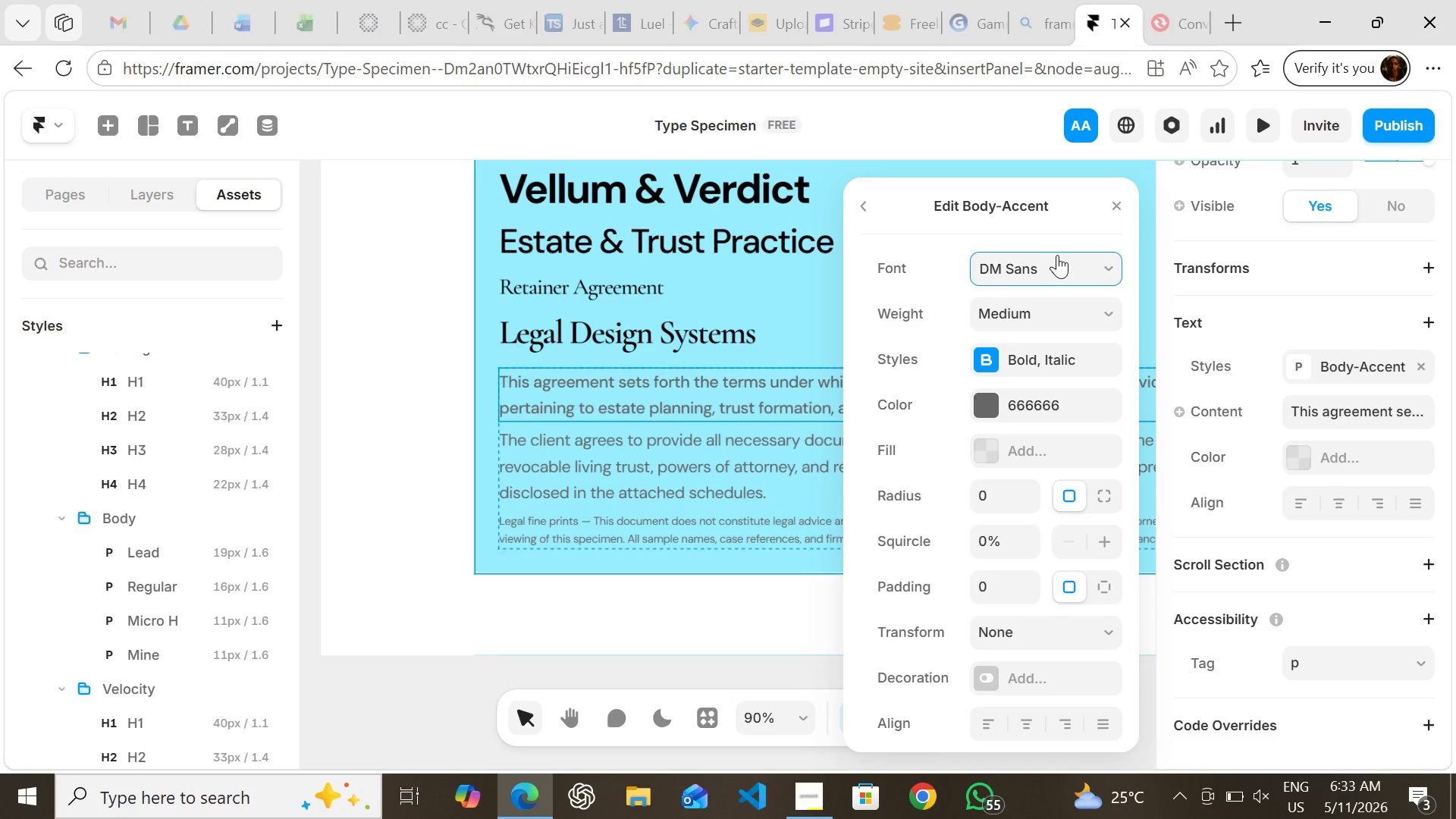 
left_click([1057, 255])
 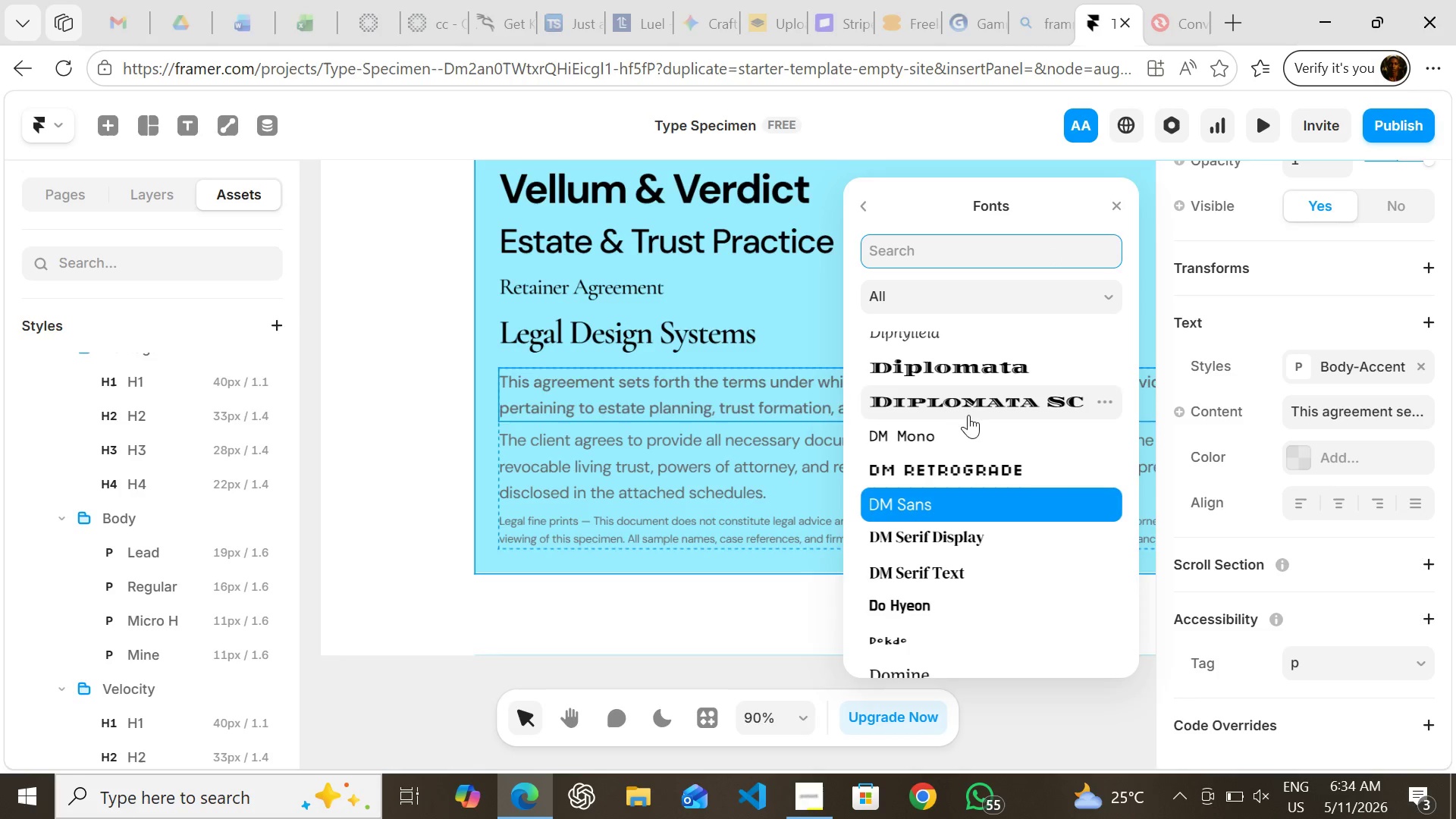 
left_click([960, 431])
 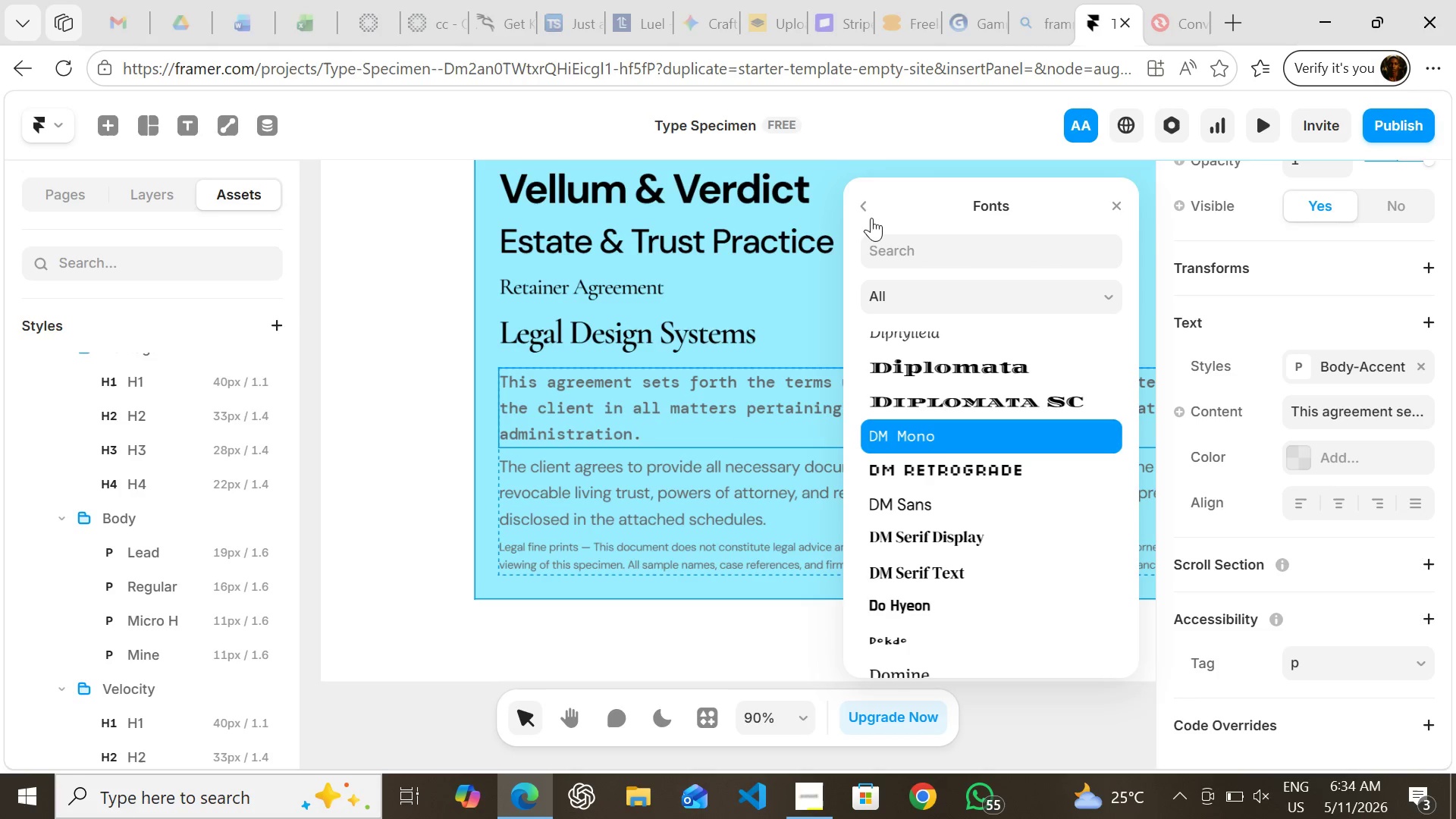 
left_click([862, 202])
 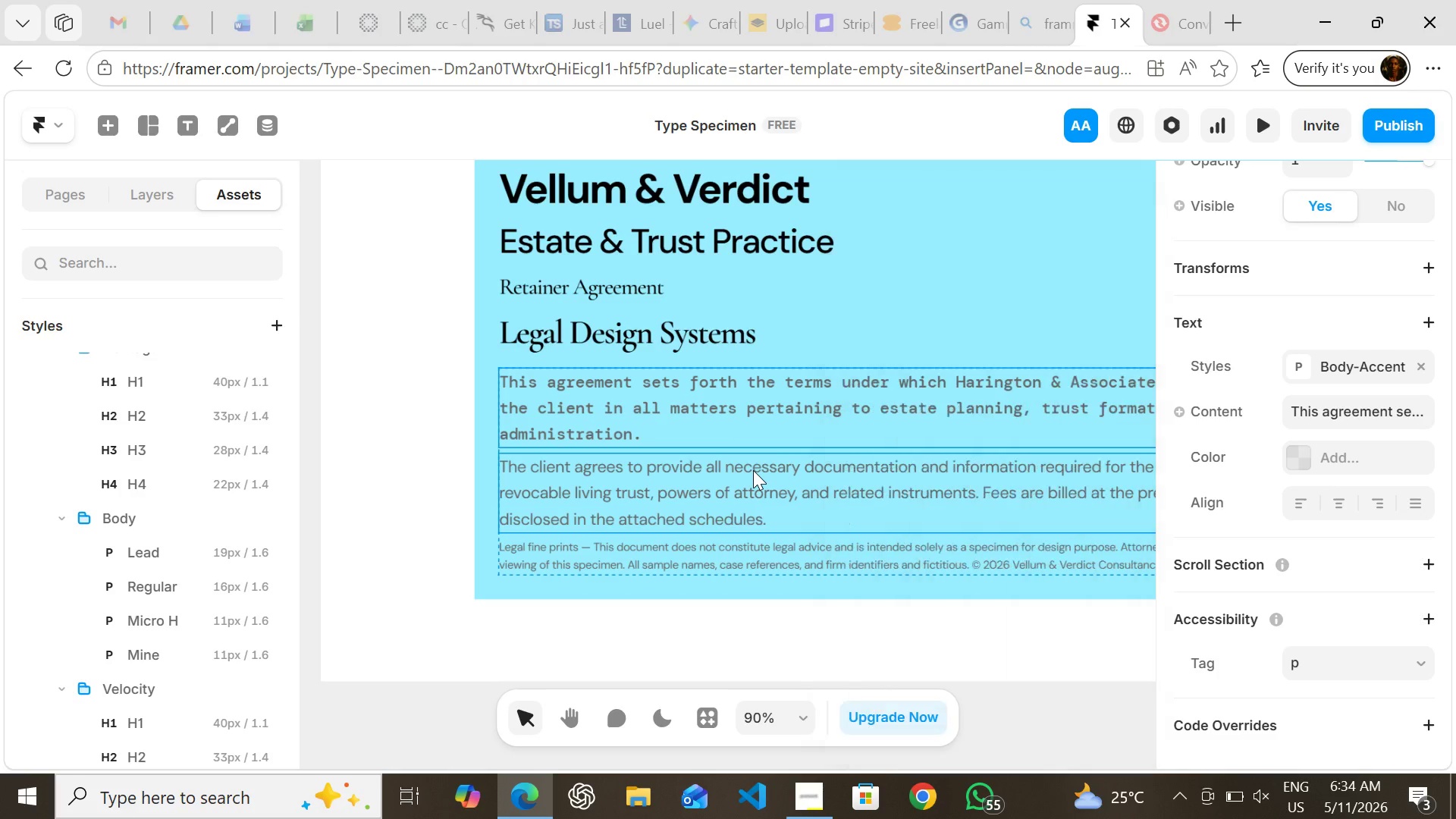 
left_click([753, 470])
 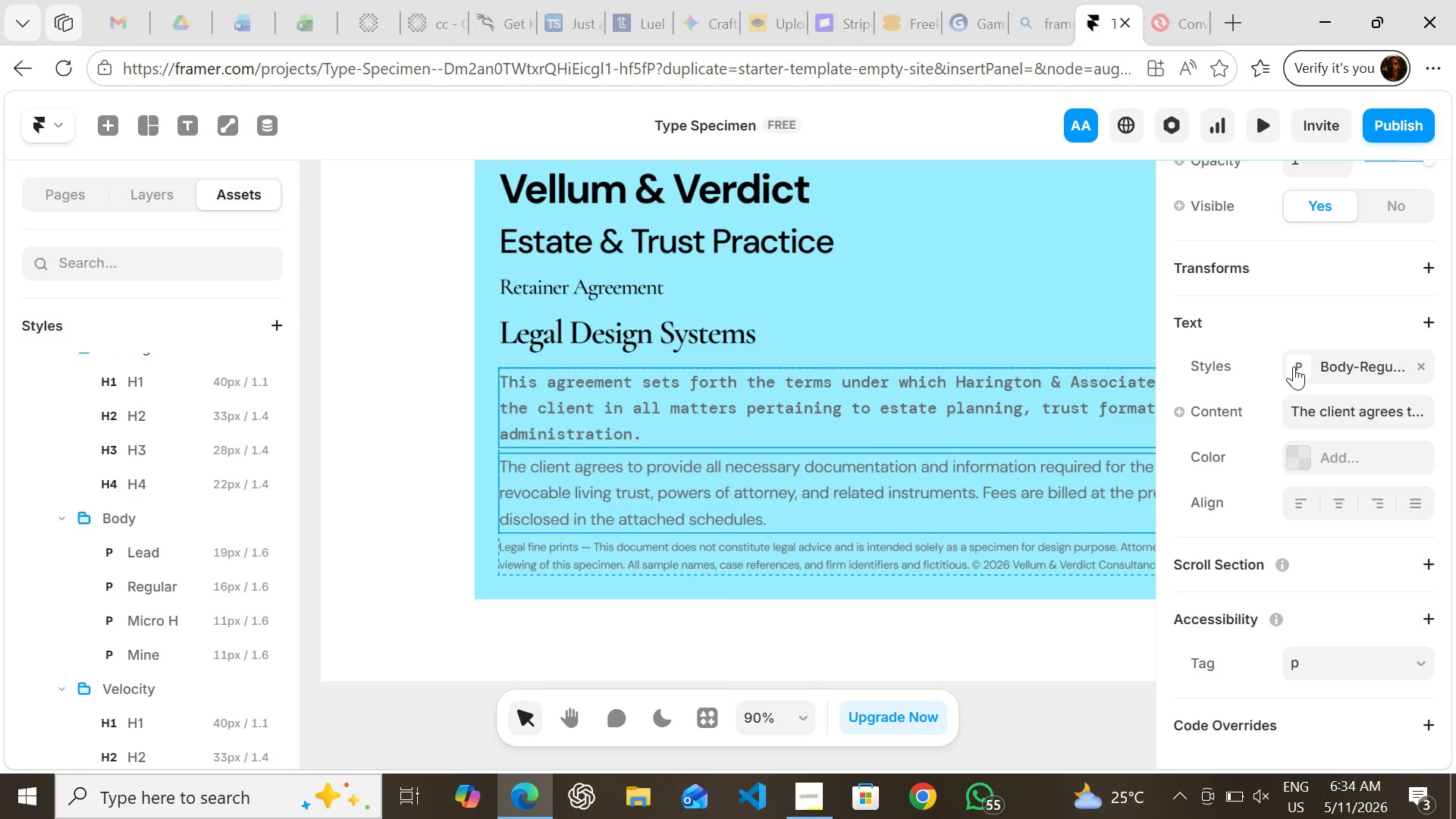 
left_click([1294, 366])
 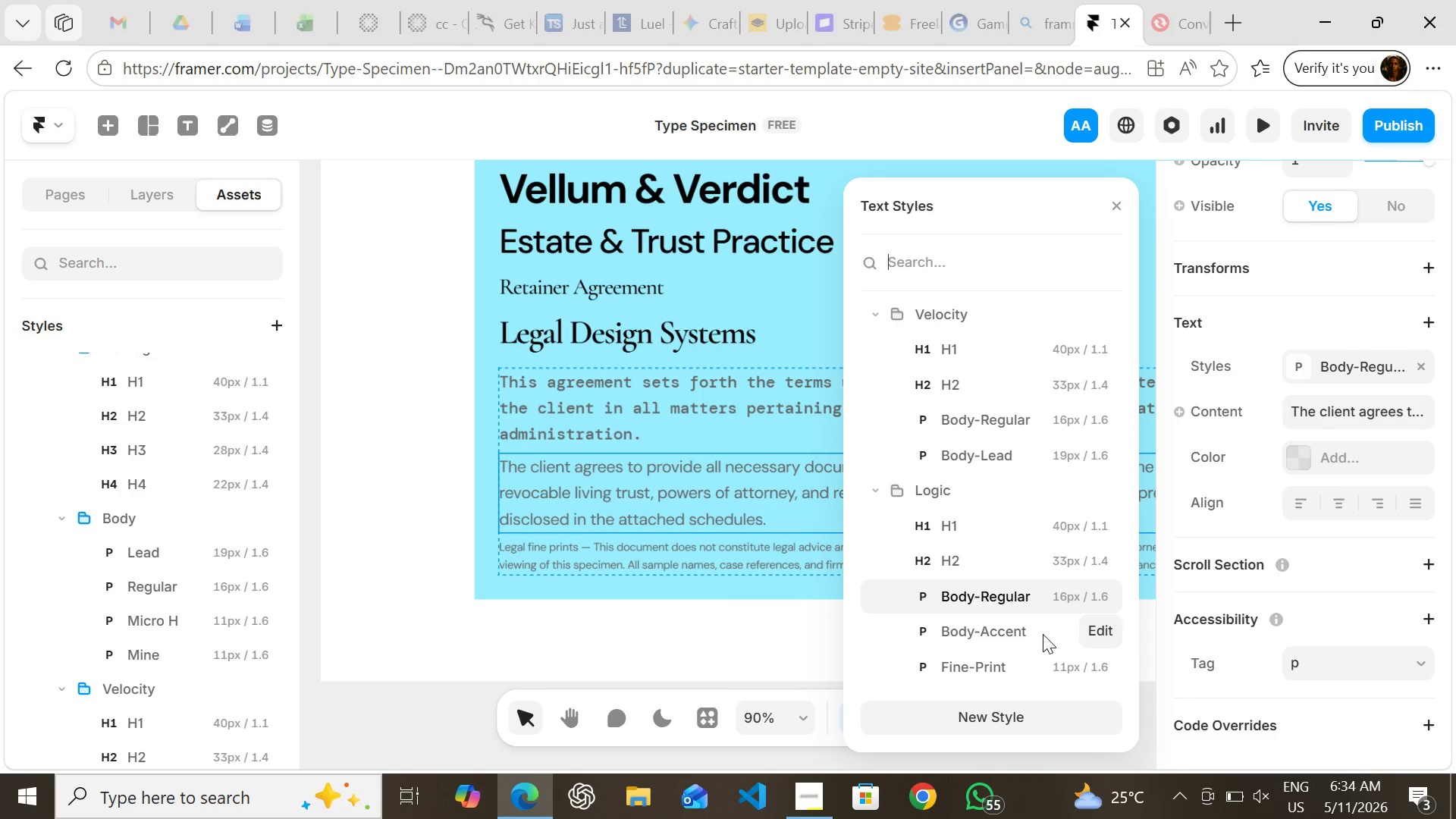 
left_click([1043, 634])
 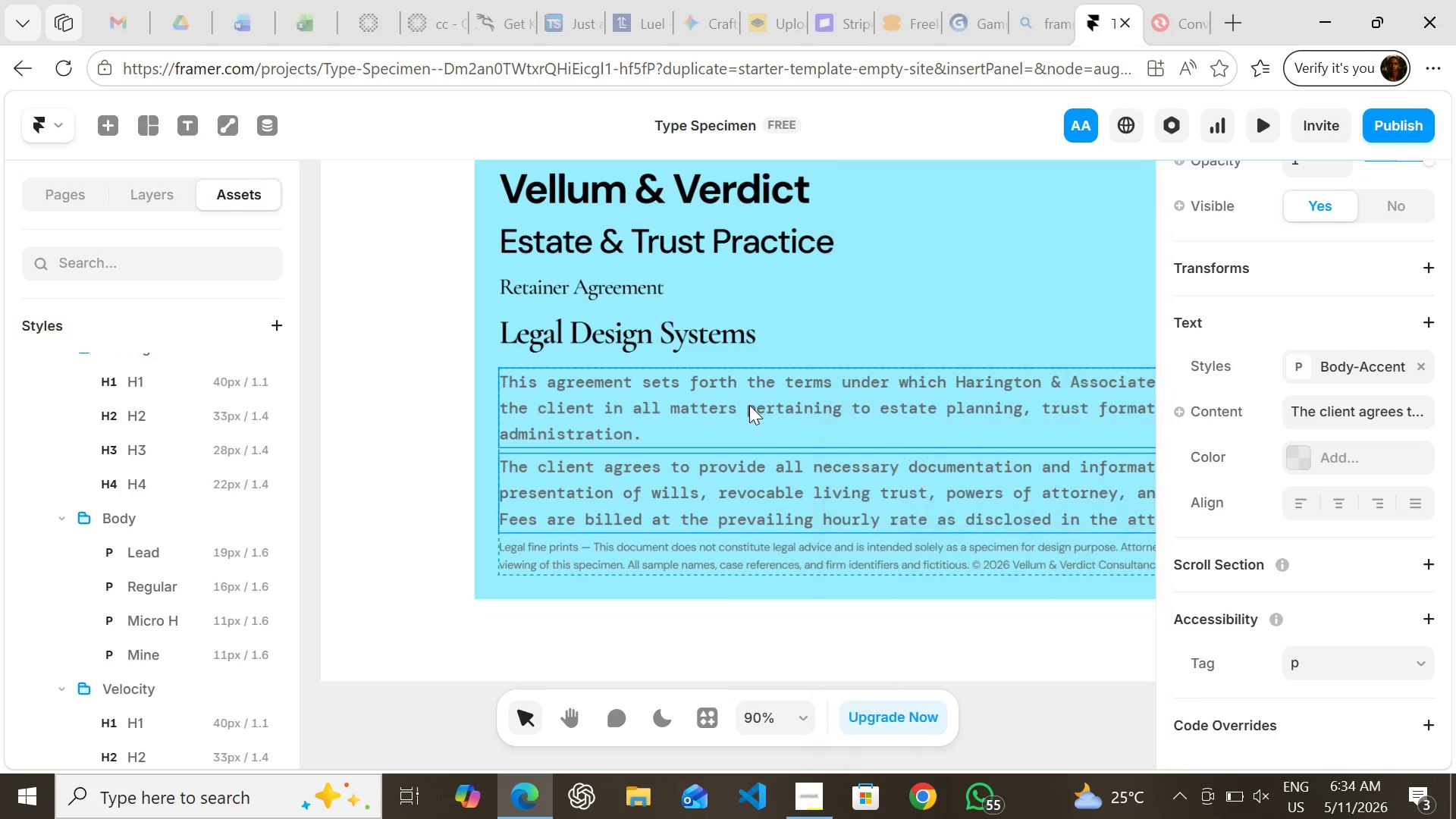 
left_click([749, 405])
 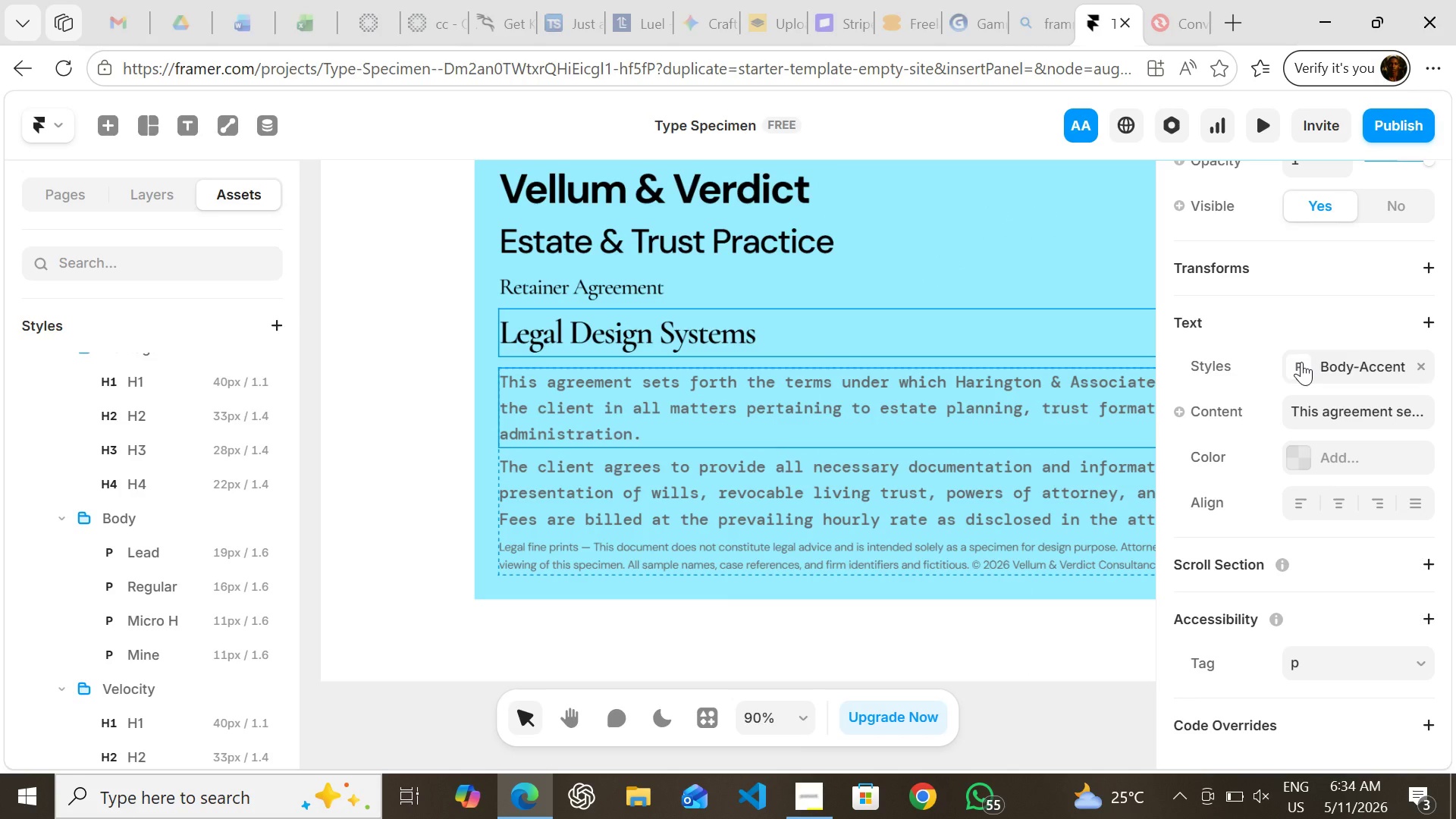 
left_click([1301, 362])
 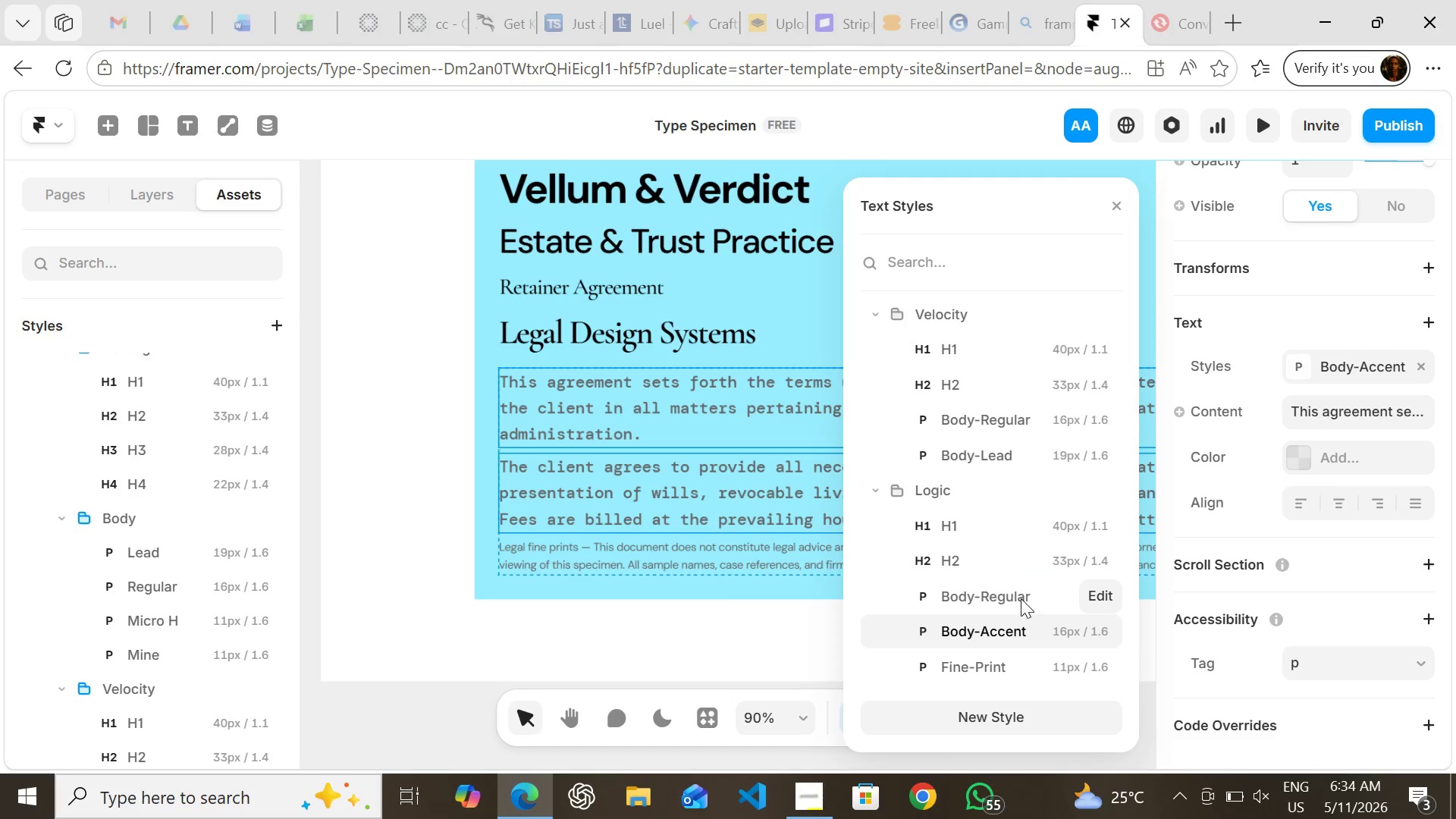 
left_click([1021, 598])
 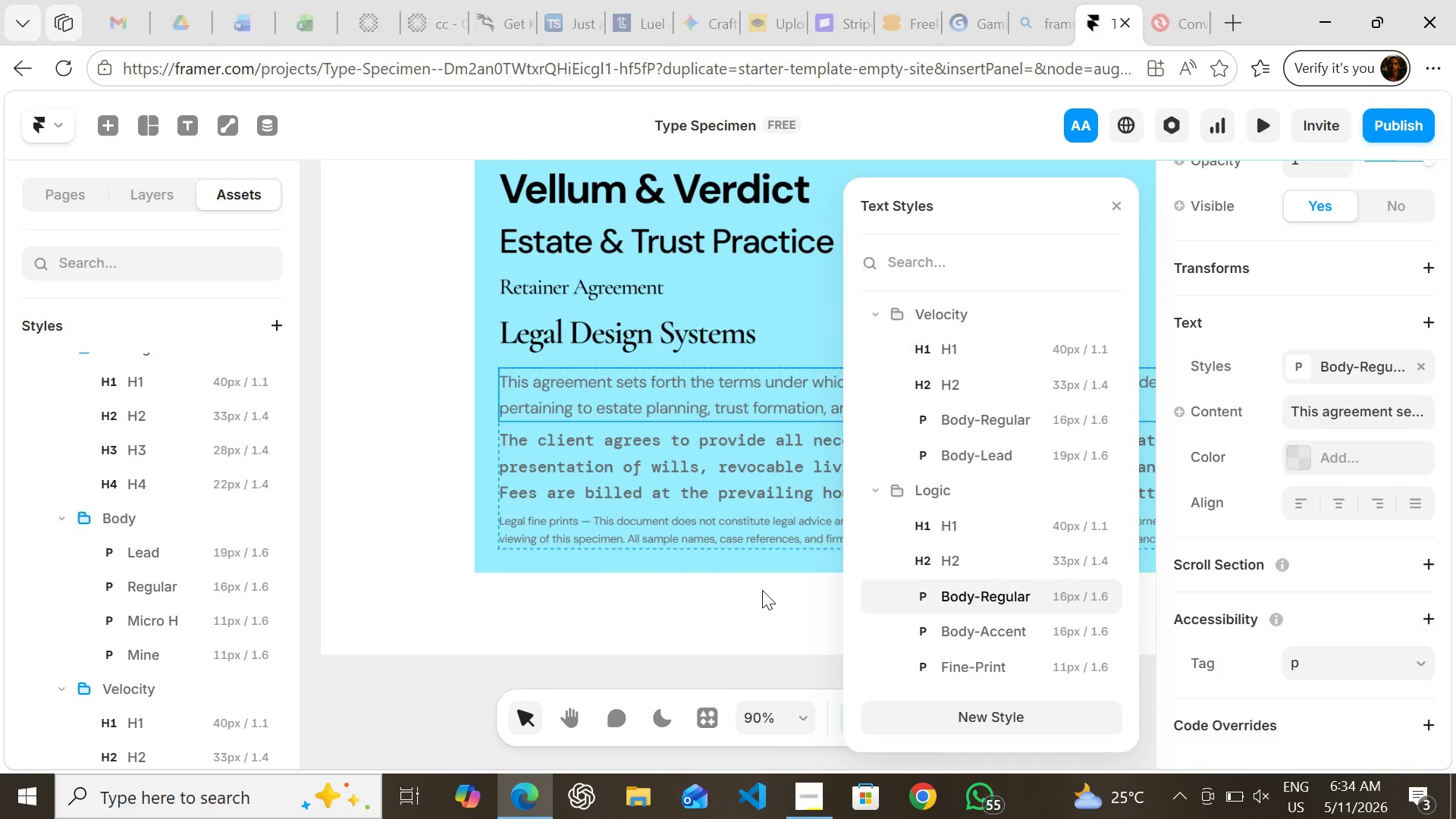 
left_click([762, 590])
 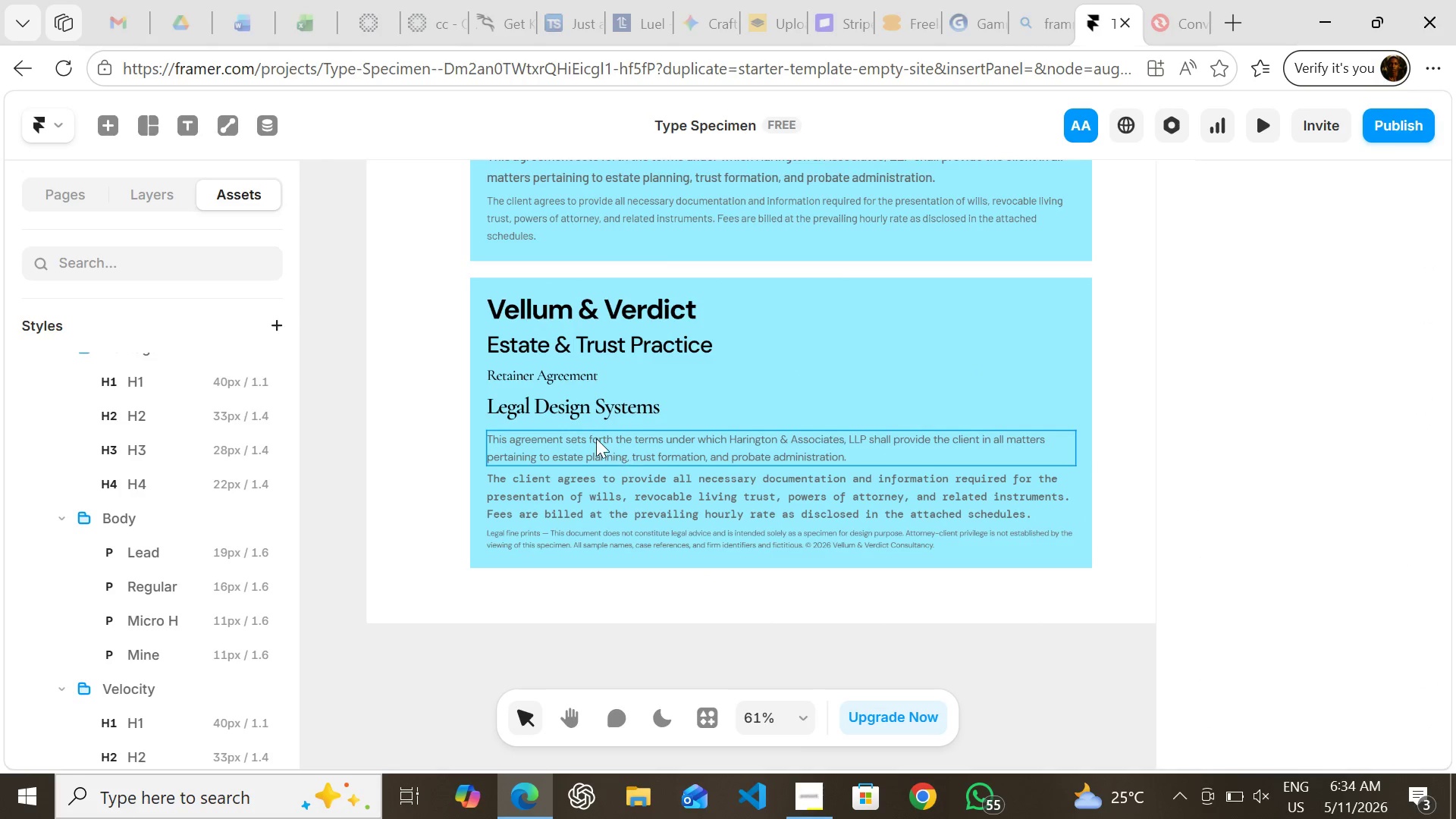 
left_click([590, 411])
 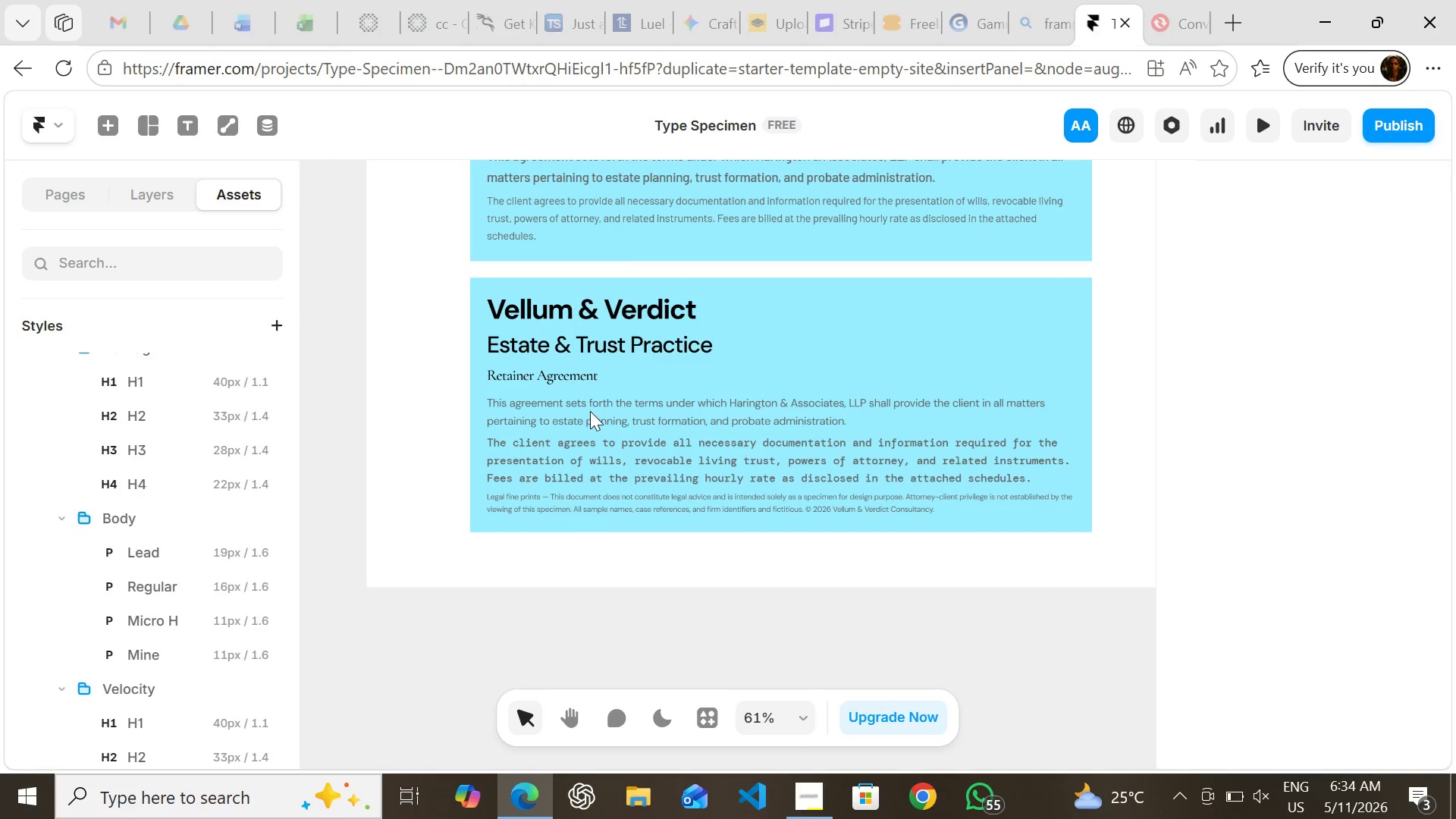 
key(Delete)
 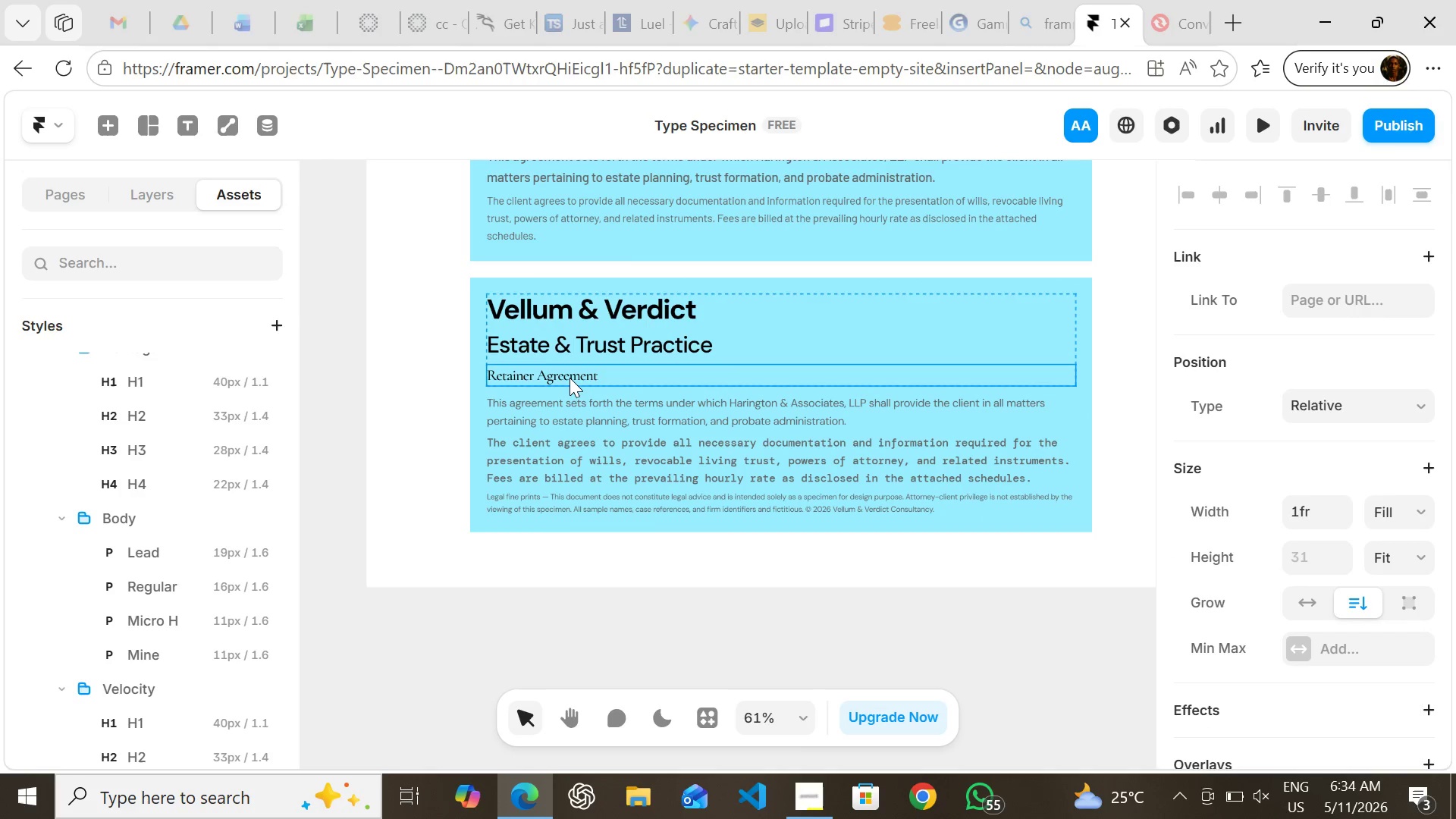 
left_click([570, 378])
 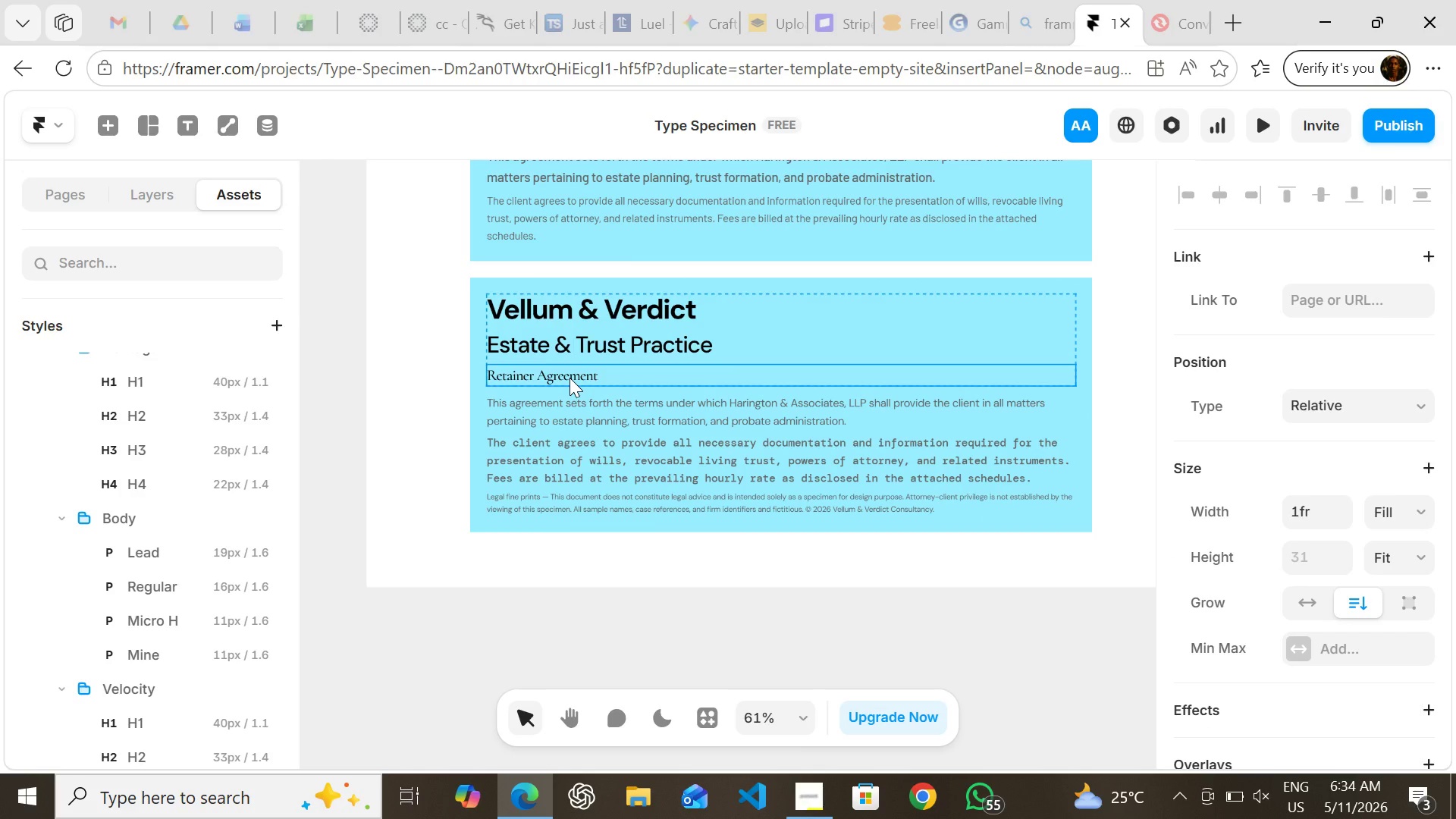 
left_click([570, 378])
 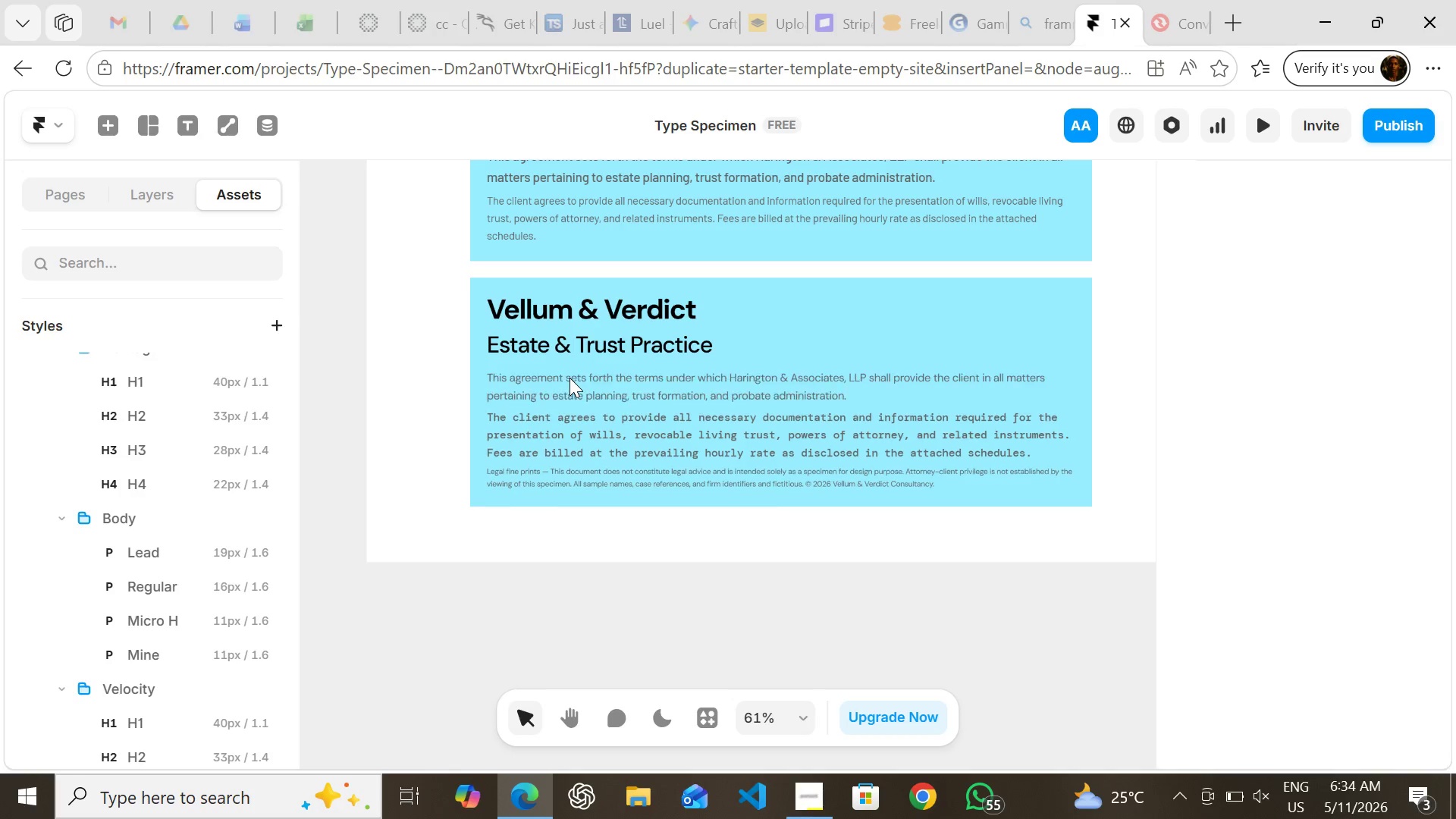 
key(Delete)
 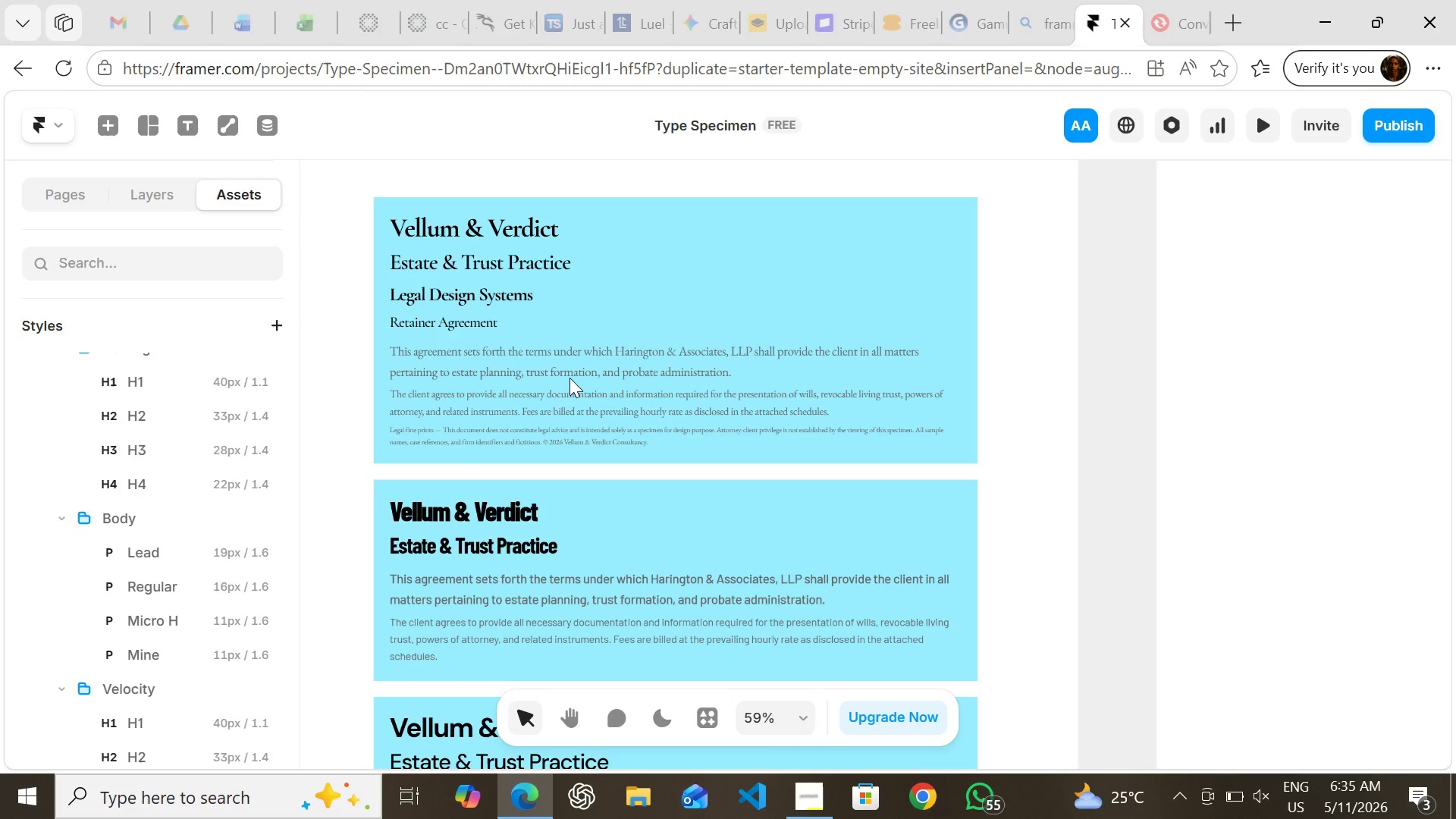 
wait(35.08)
 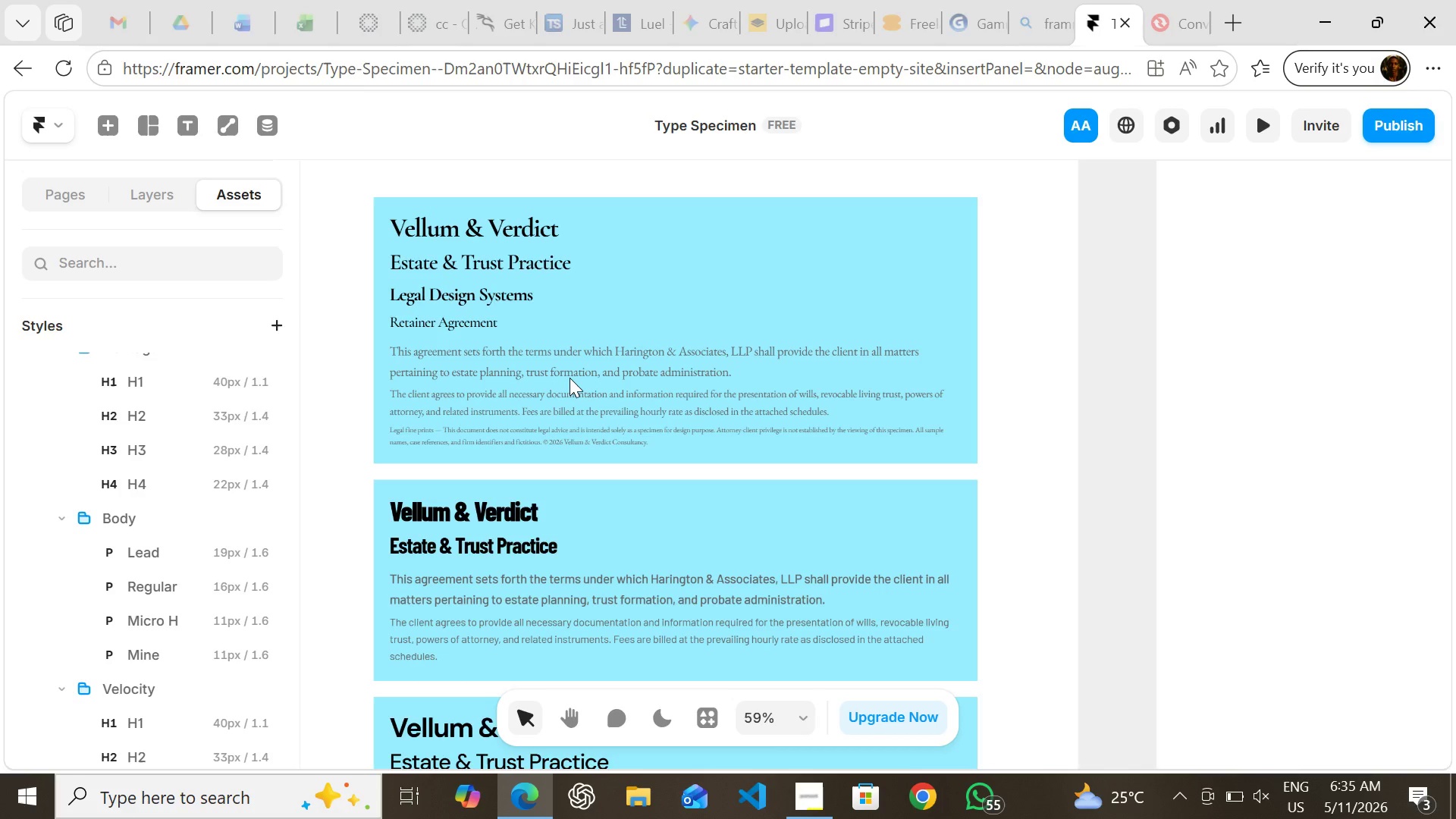 
hold_key(key=ShiftLeft, duration=1.42)
 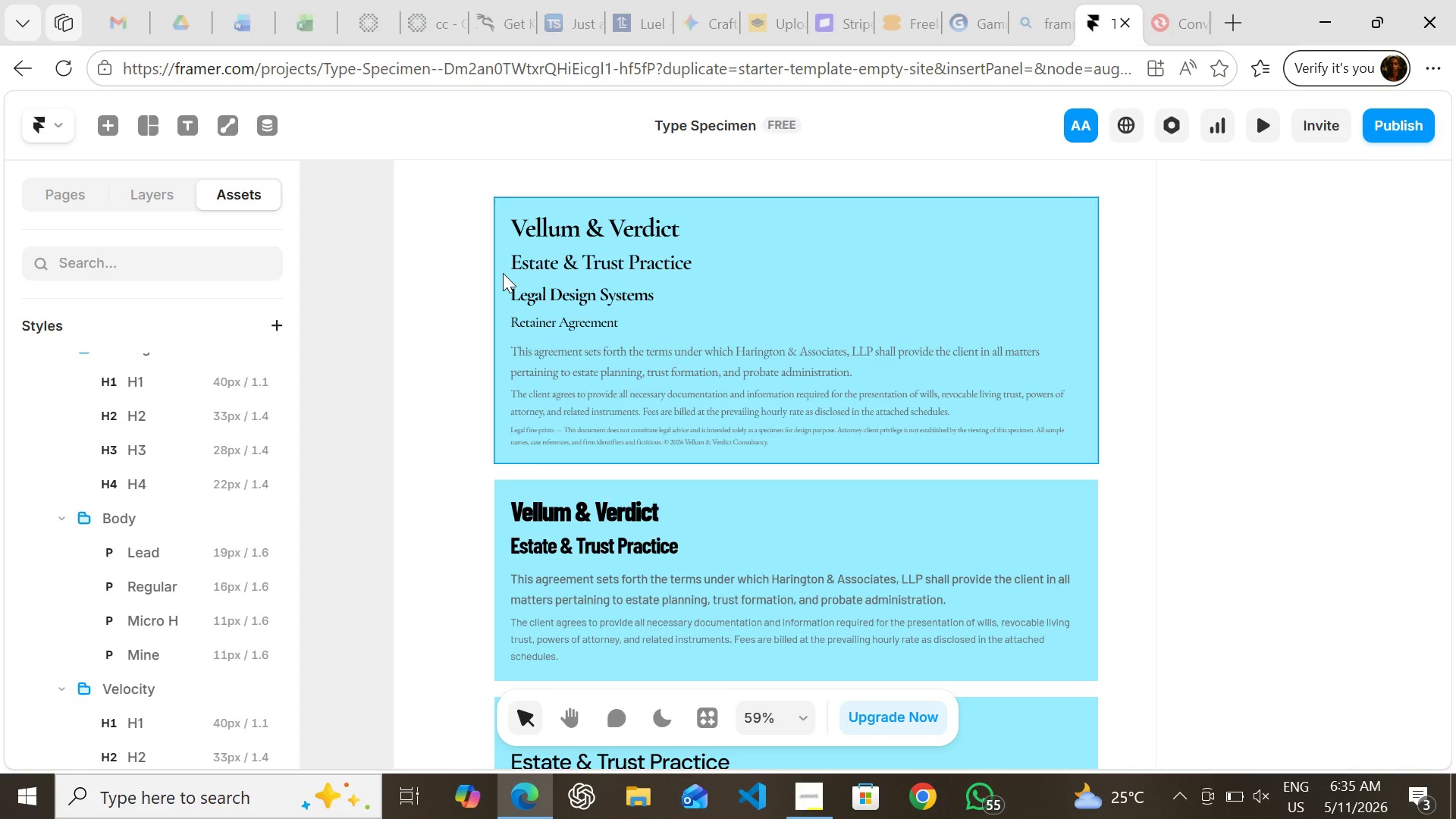 
left_click([503, 273])
 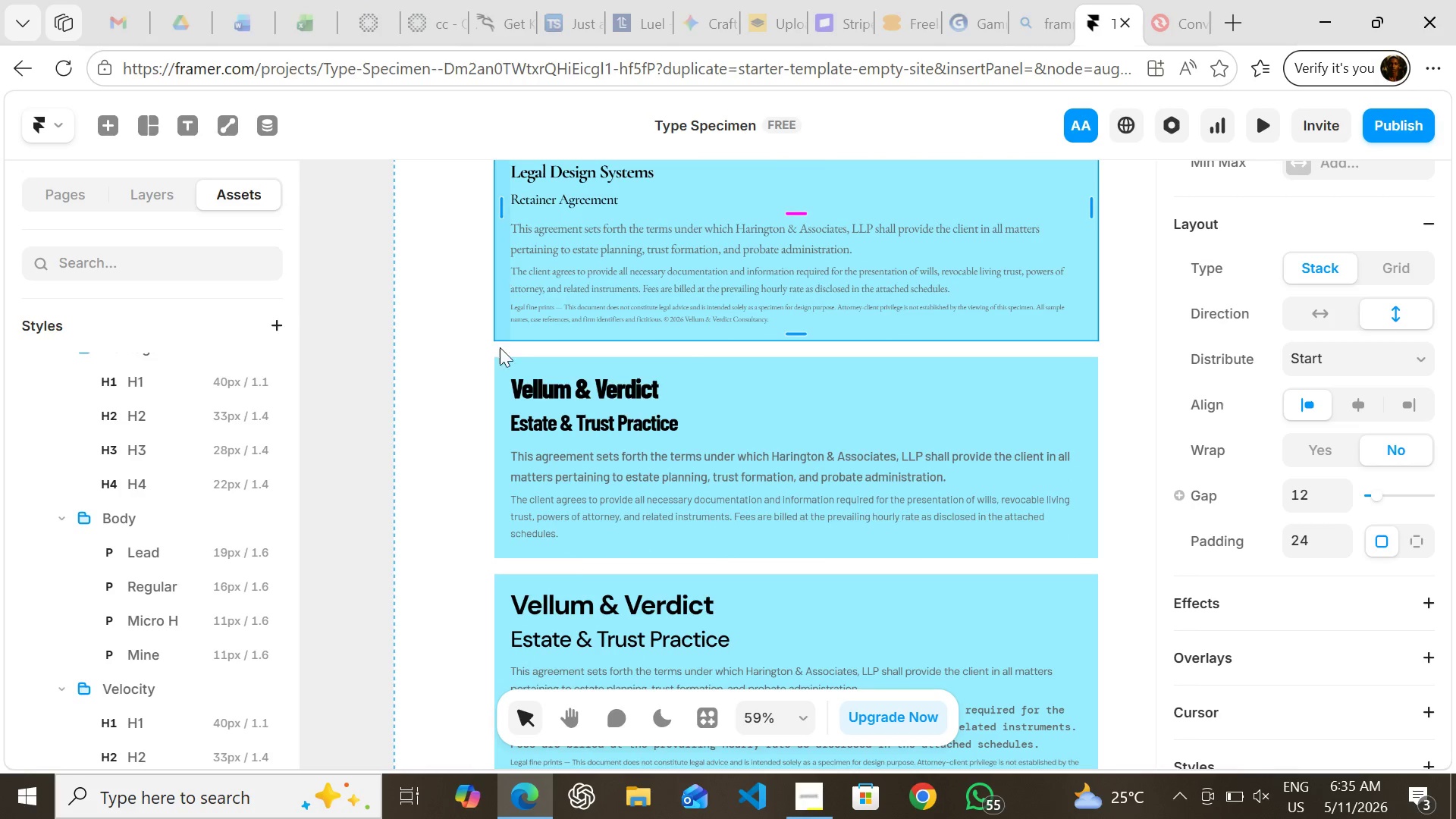 
hold_key(key=ShiftLeft, duration=0.91)
left_click([503, 424])
 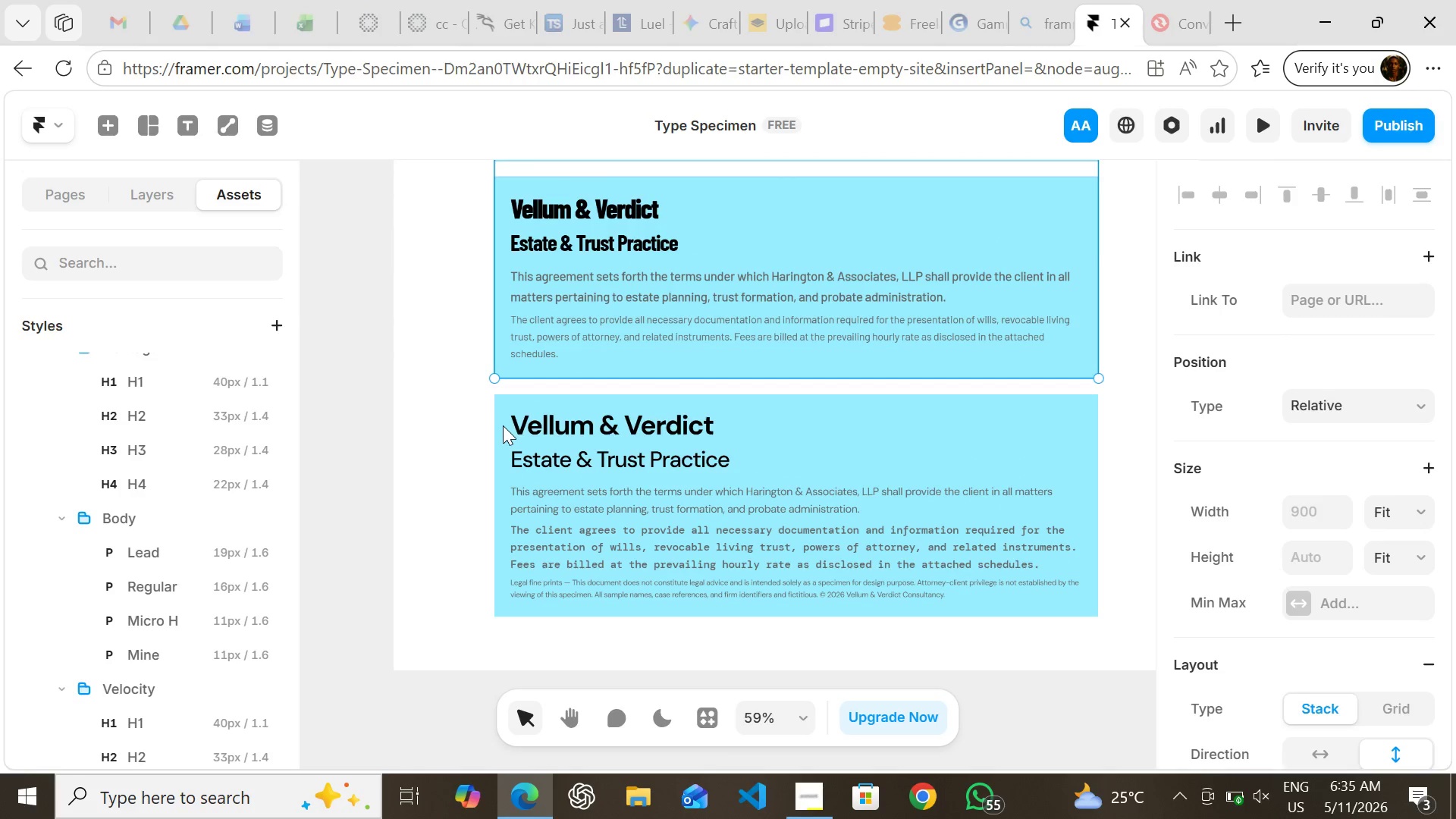 
hold_key(key=ShiftLeft, duration=0.94)
left_click([503, 480])
 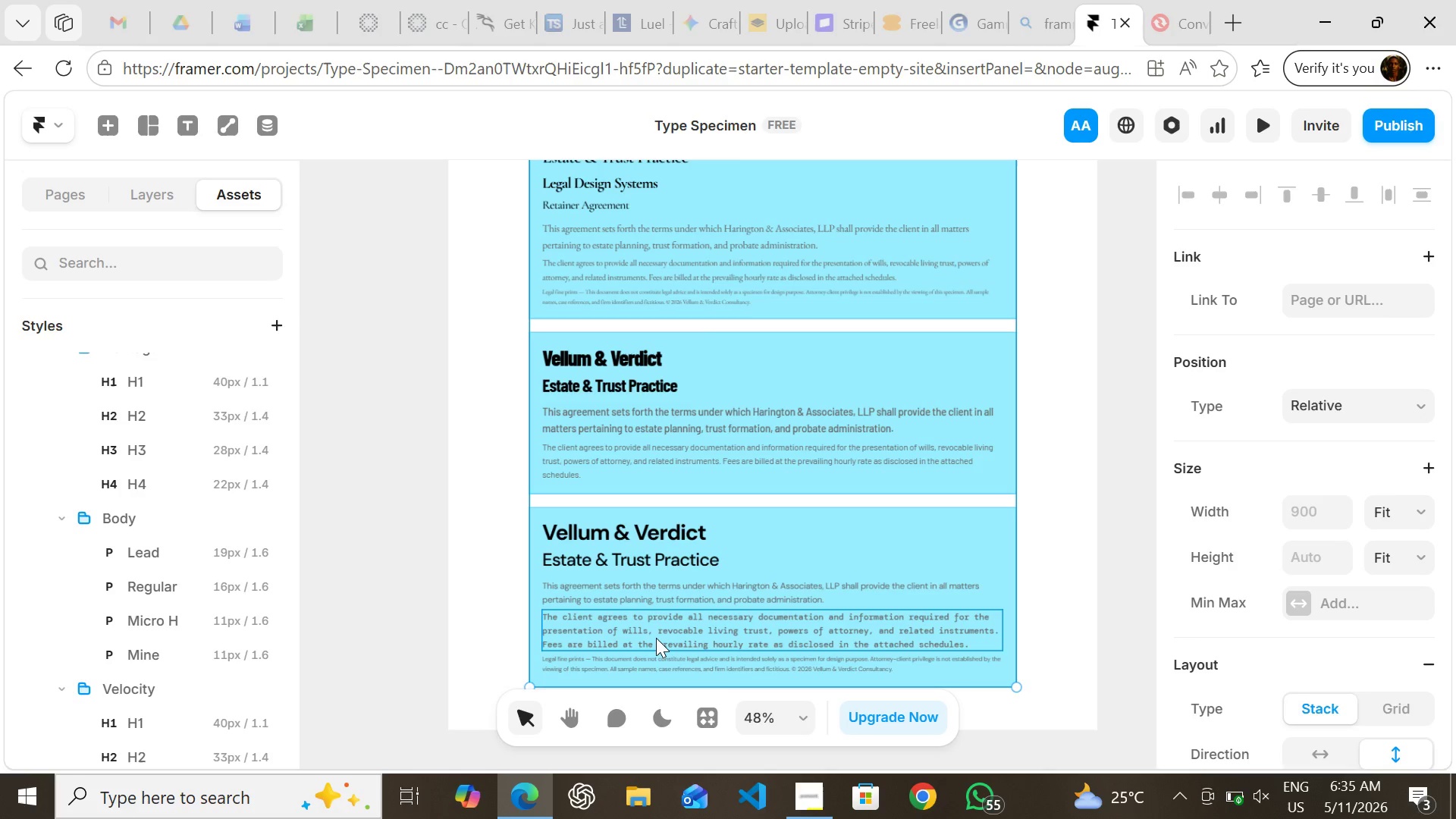 
wait(33.08)
 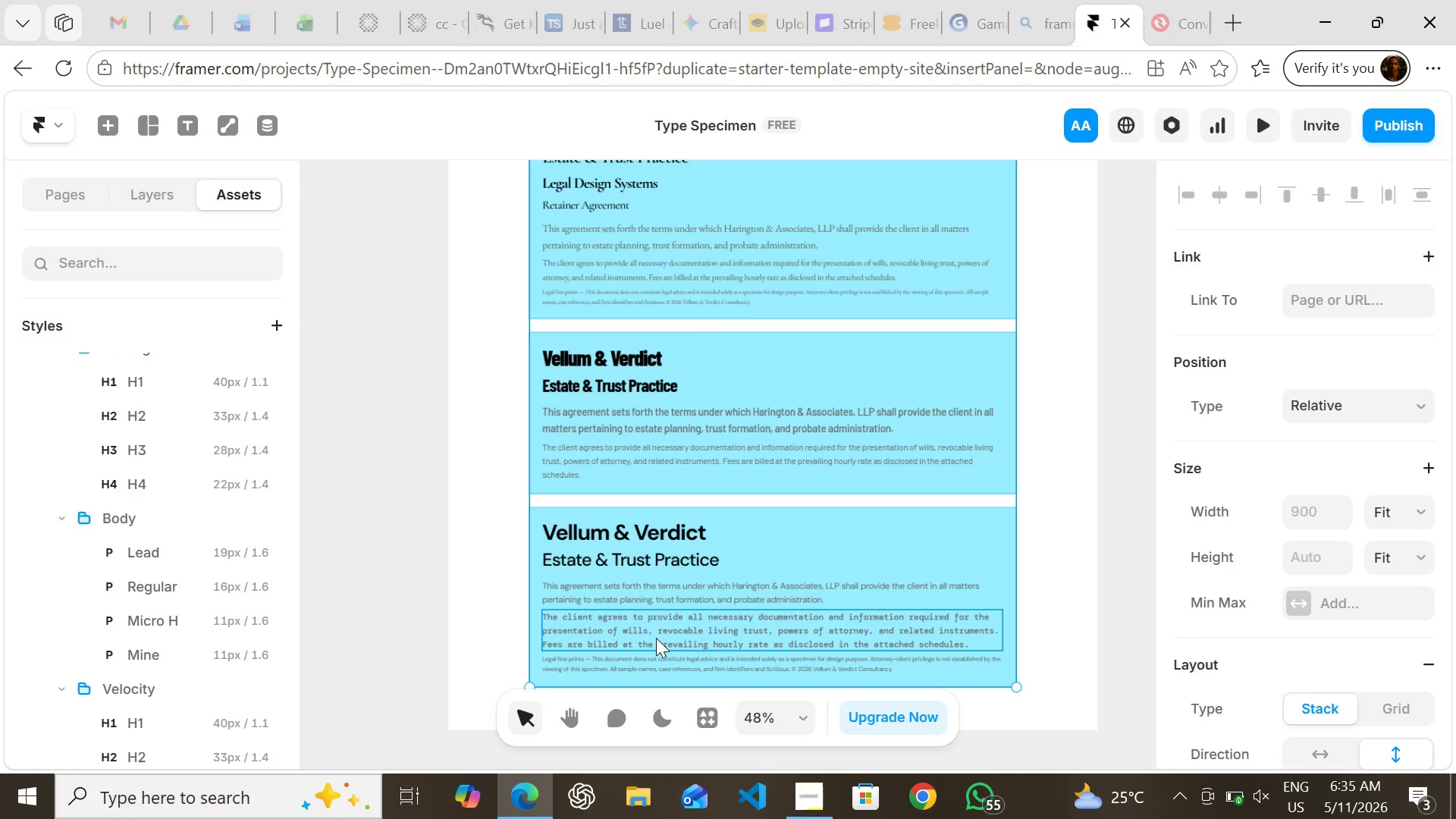 
left_click([1236, 799])
 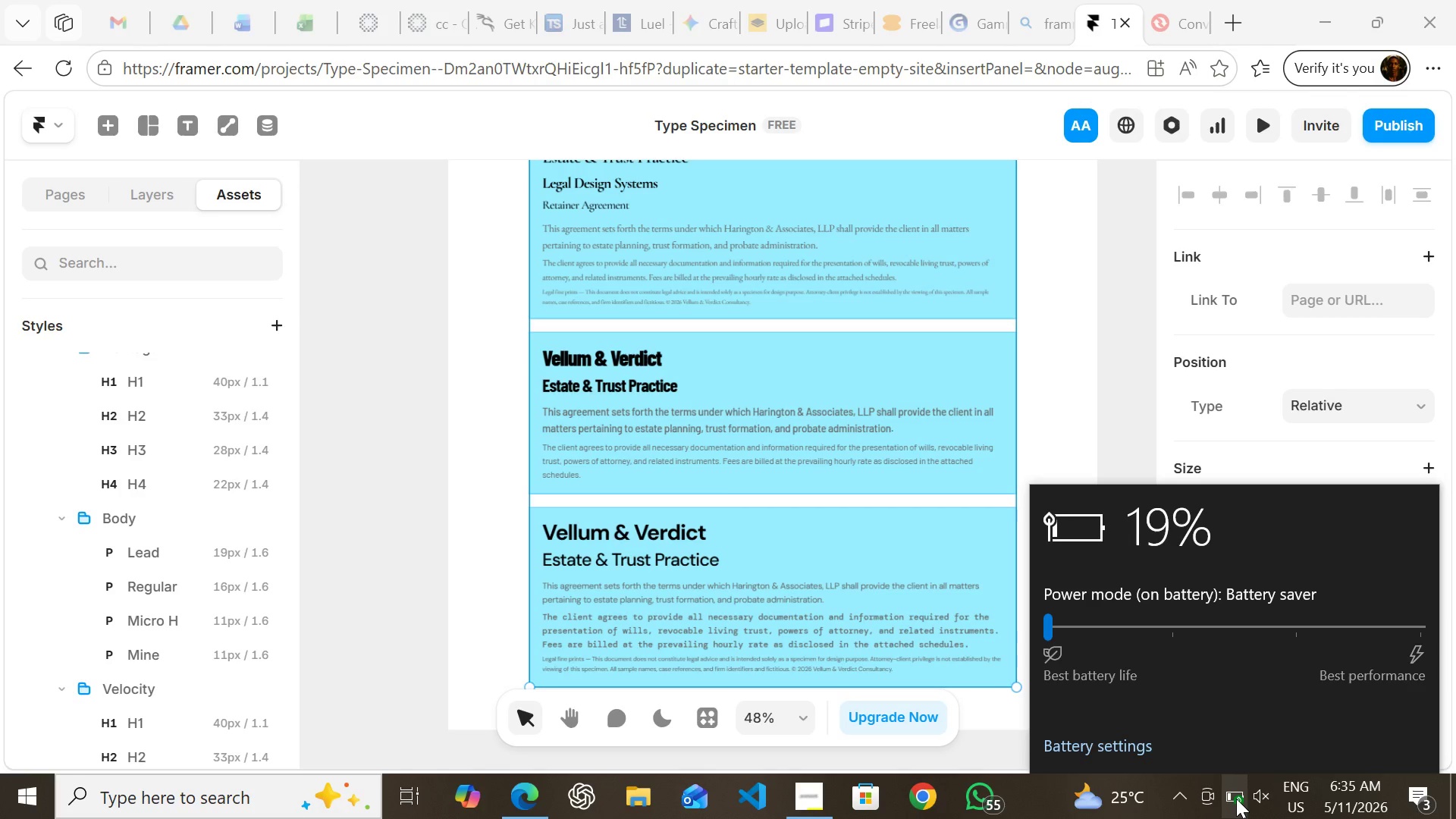 
left_click([1236, 799])
 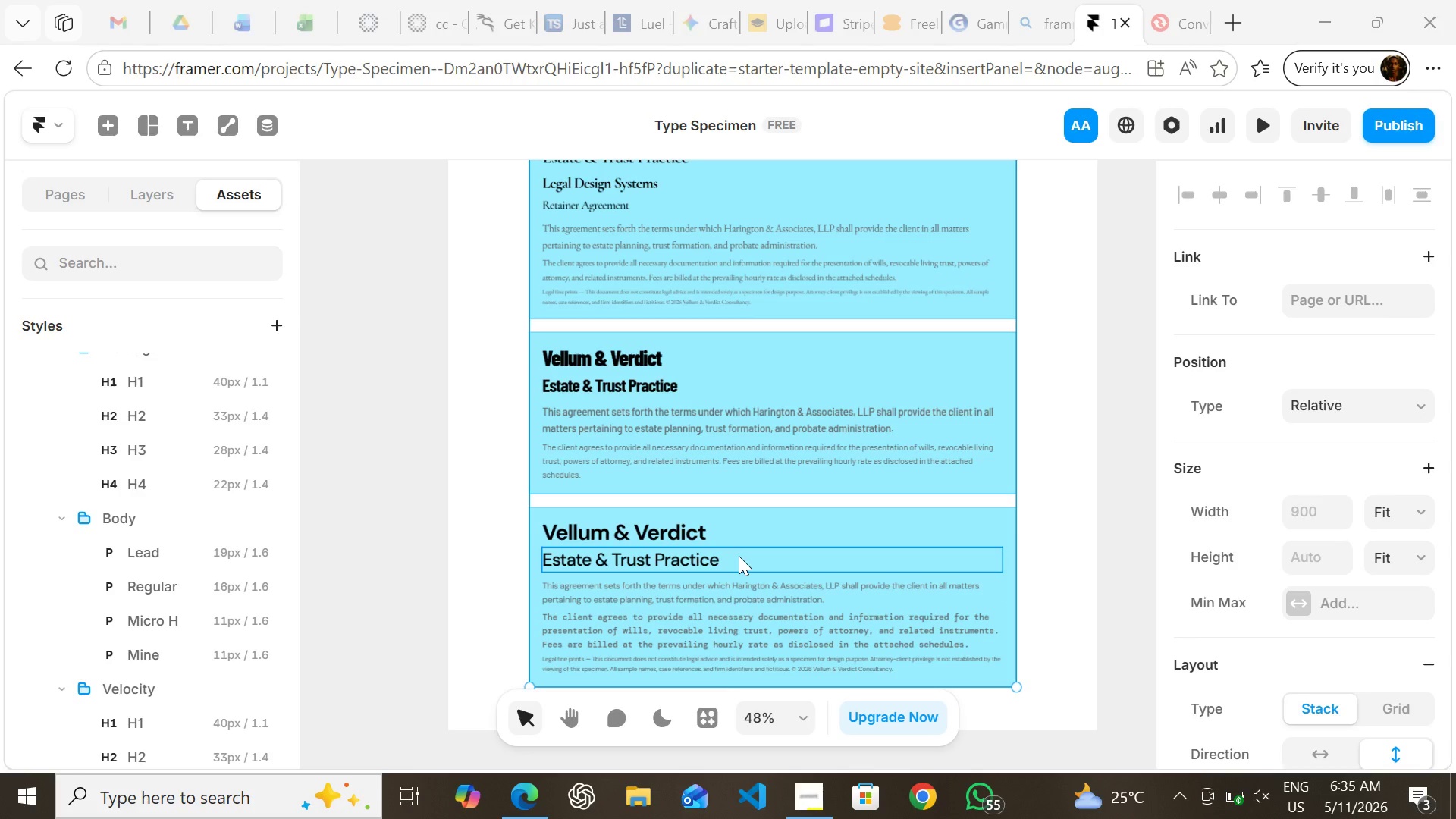 
left_click([739, 556])
 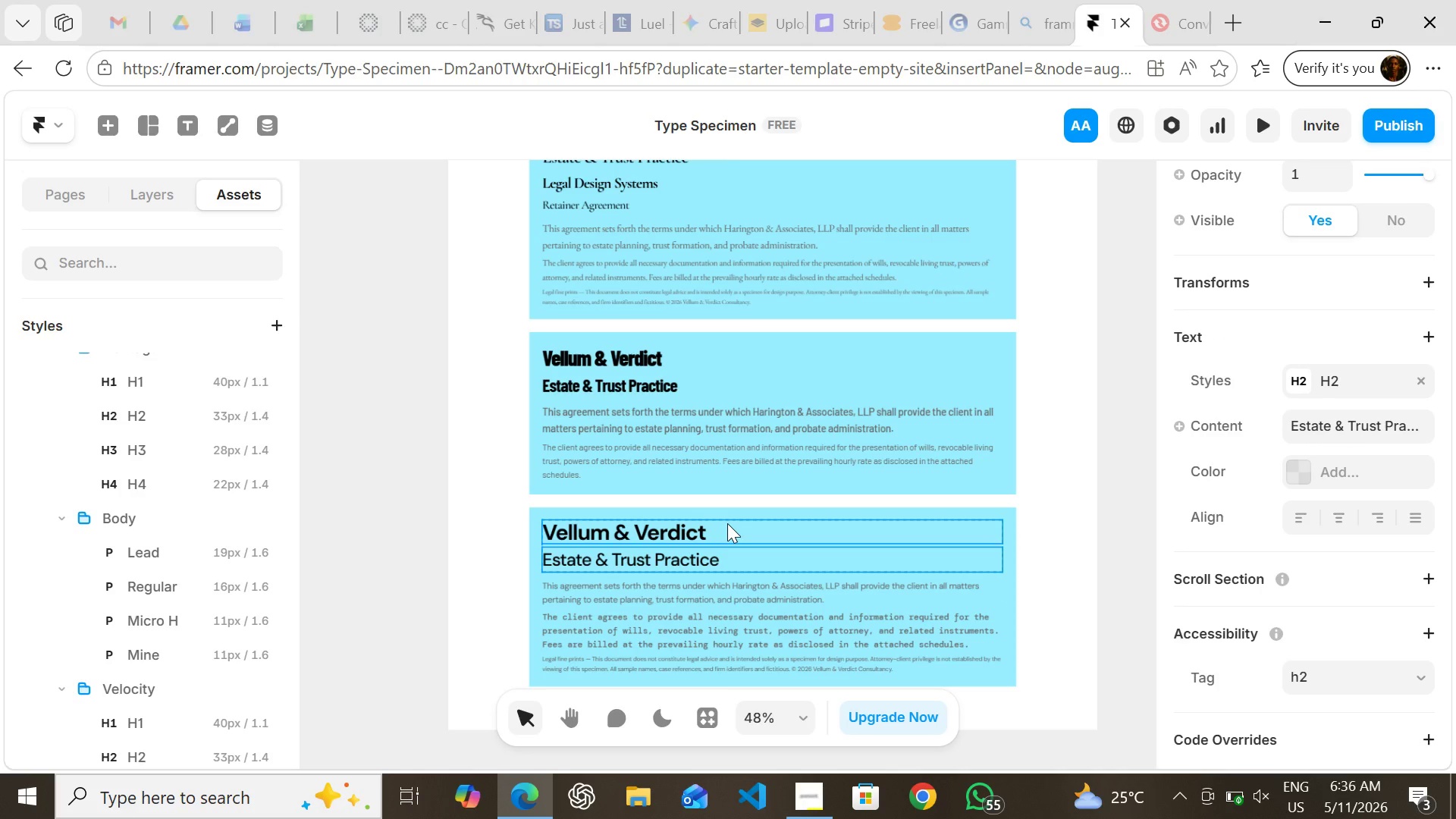 
left_click([727, 523])
 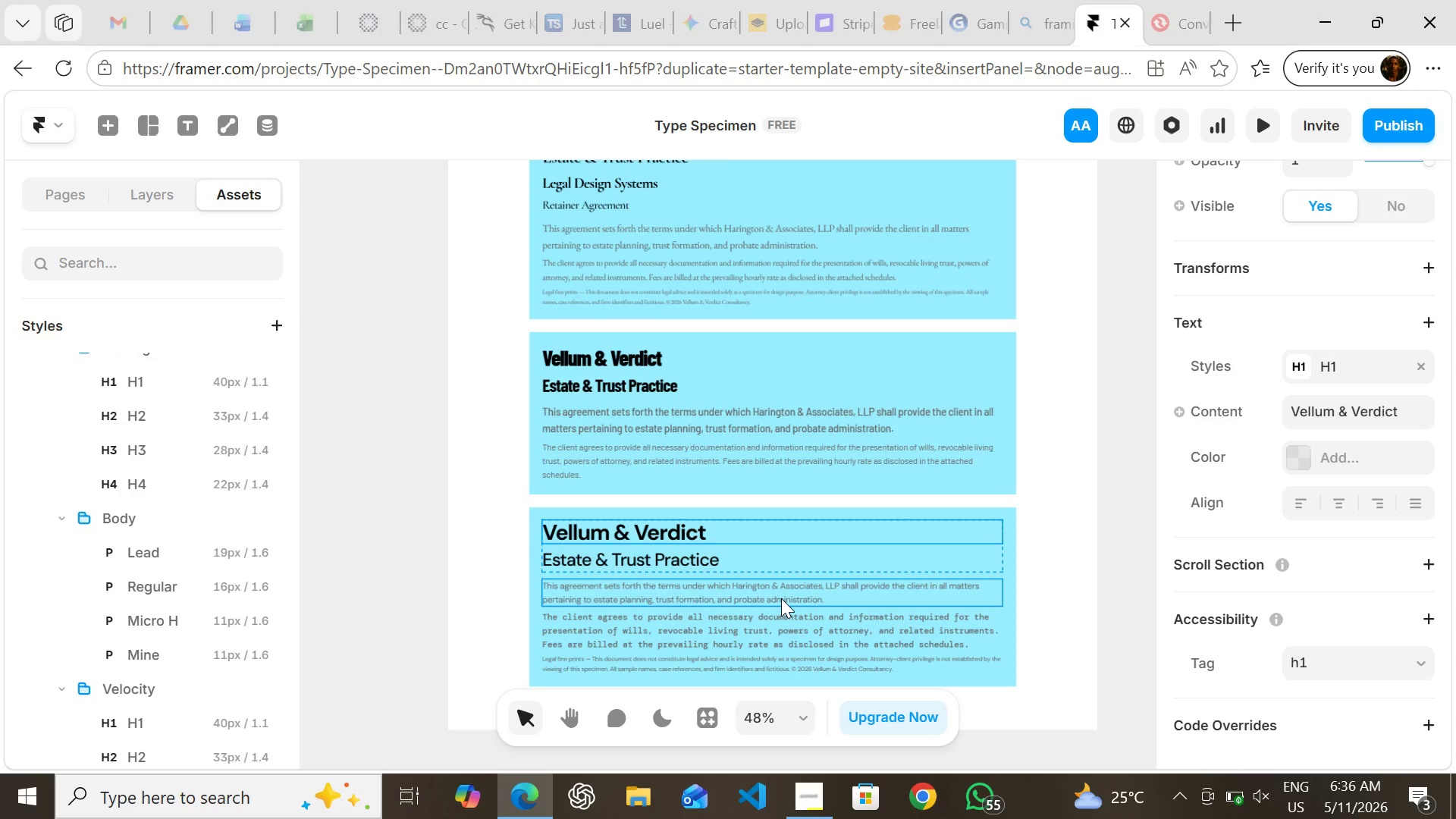 
left_click([781, 598])
 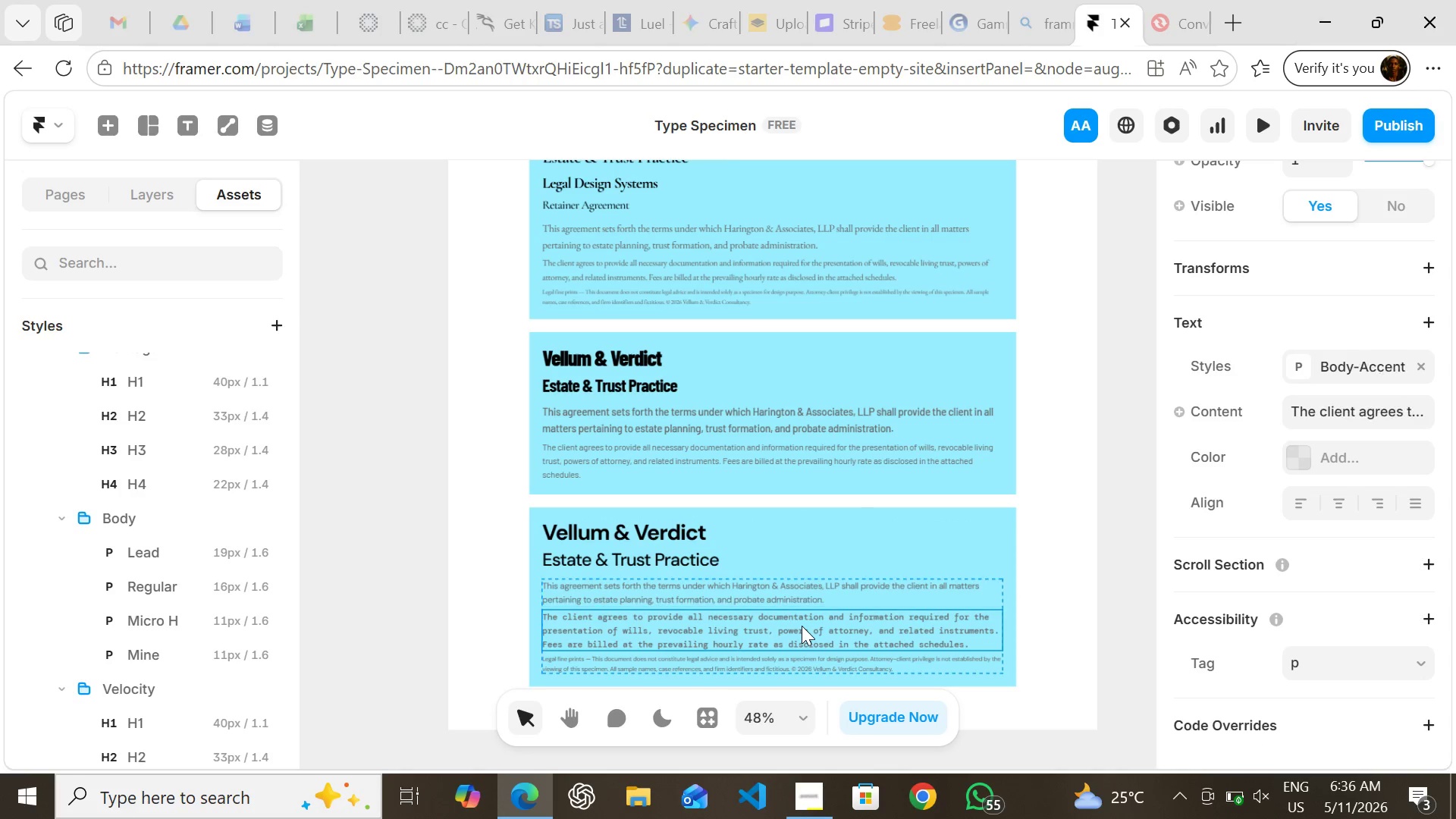 
left_click([802, 626])
 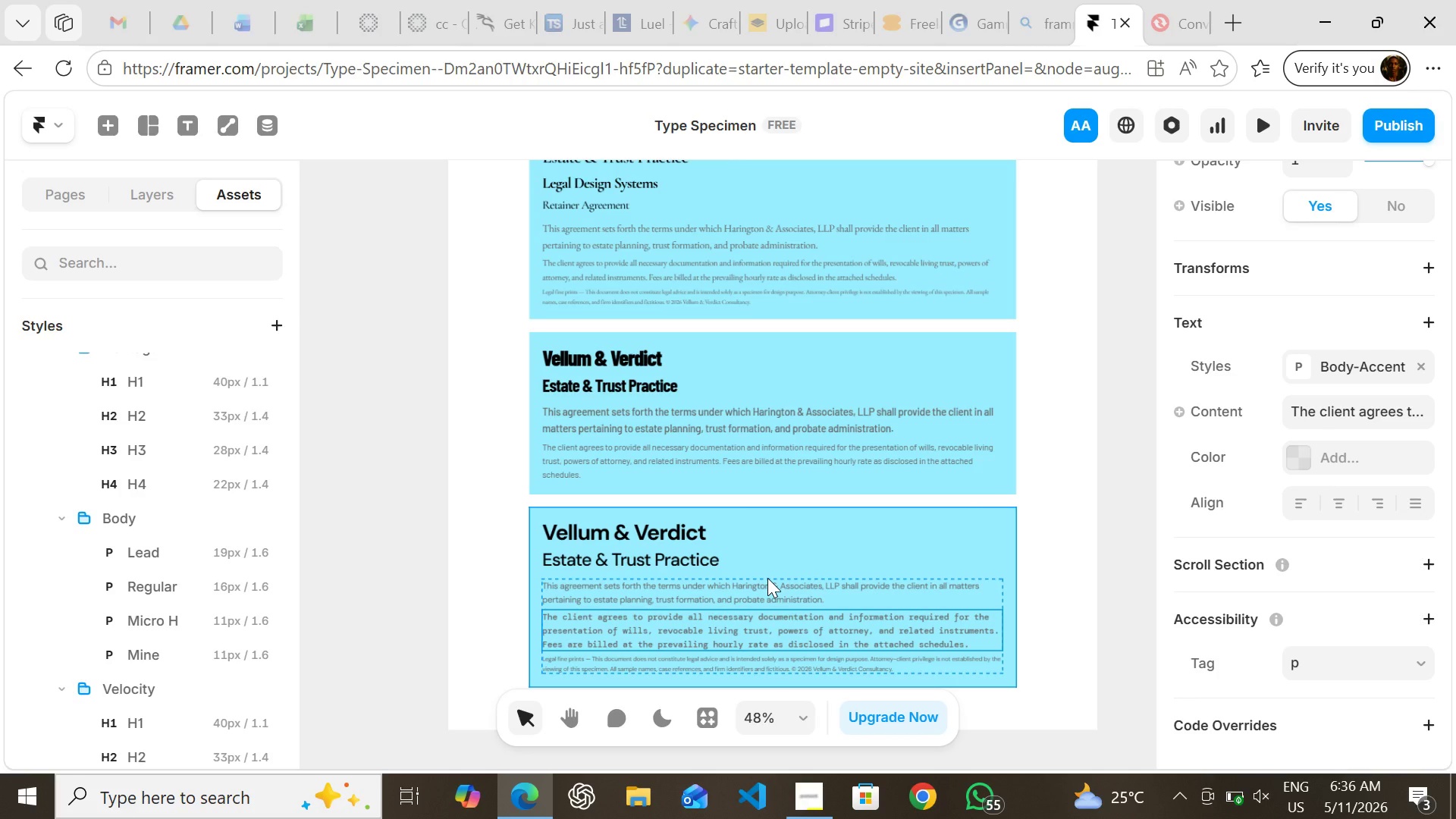 
left_click([767, 578])
 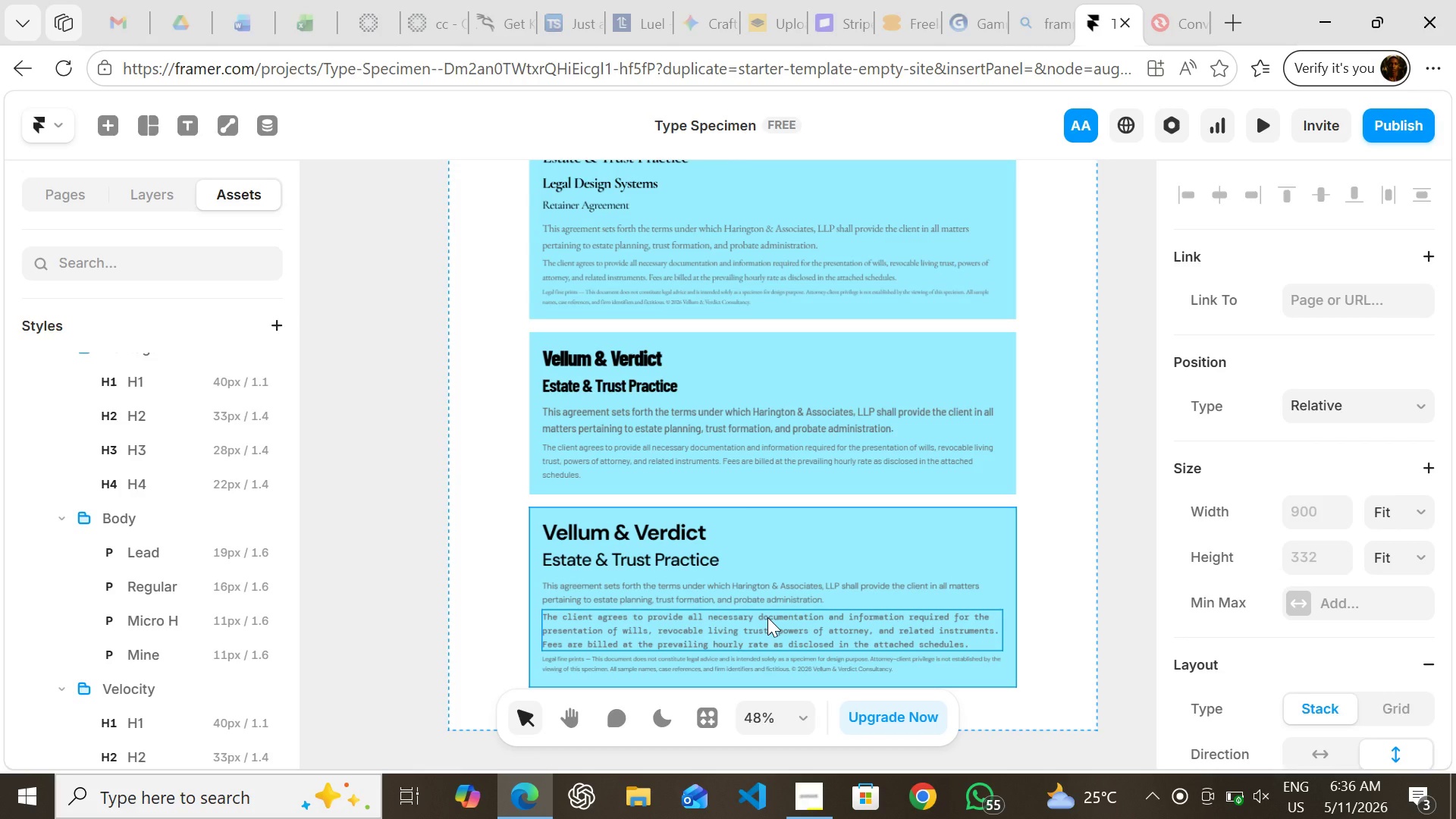 
wait(5.53)
 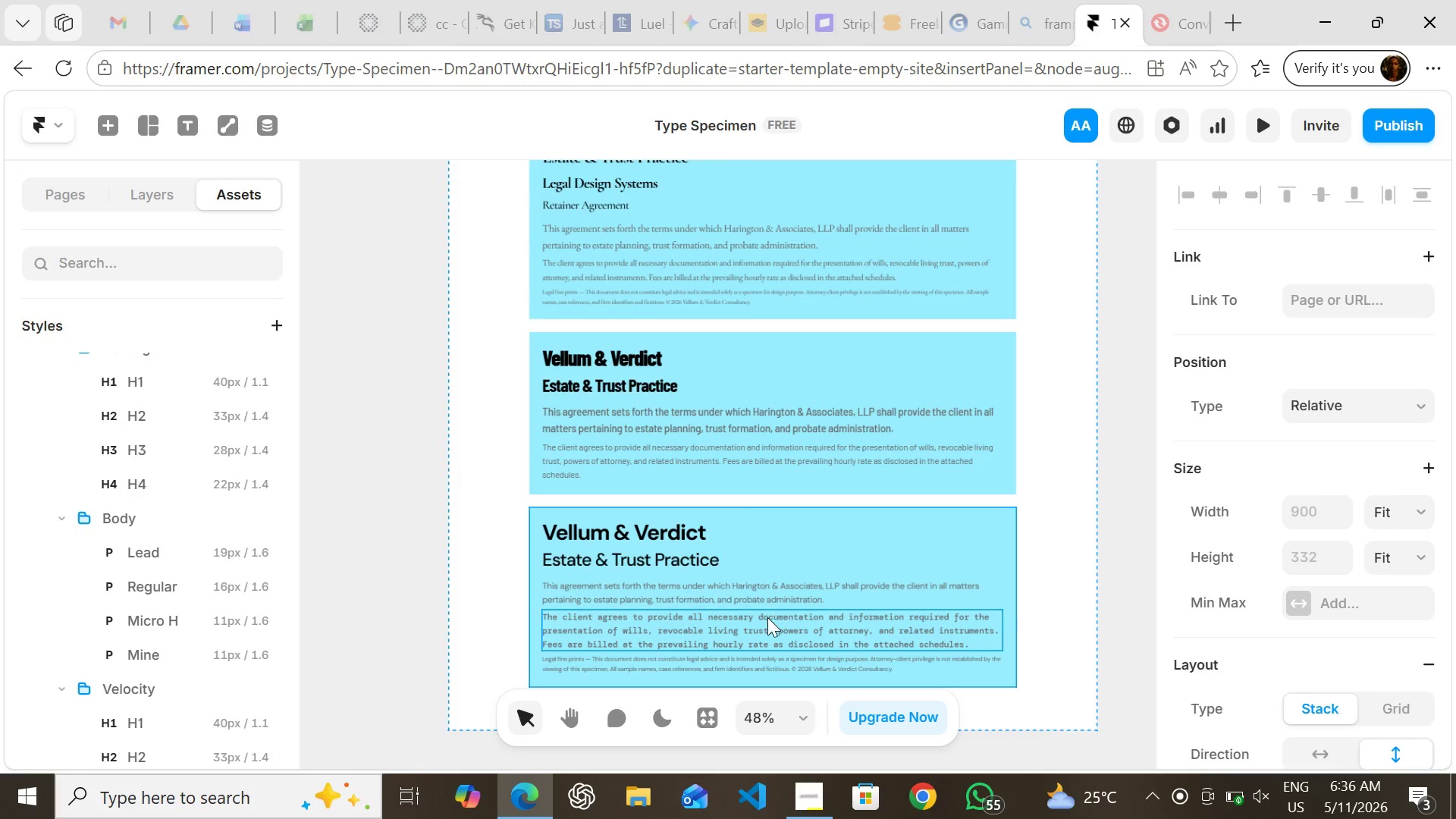 
left_click([767, 617])
 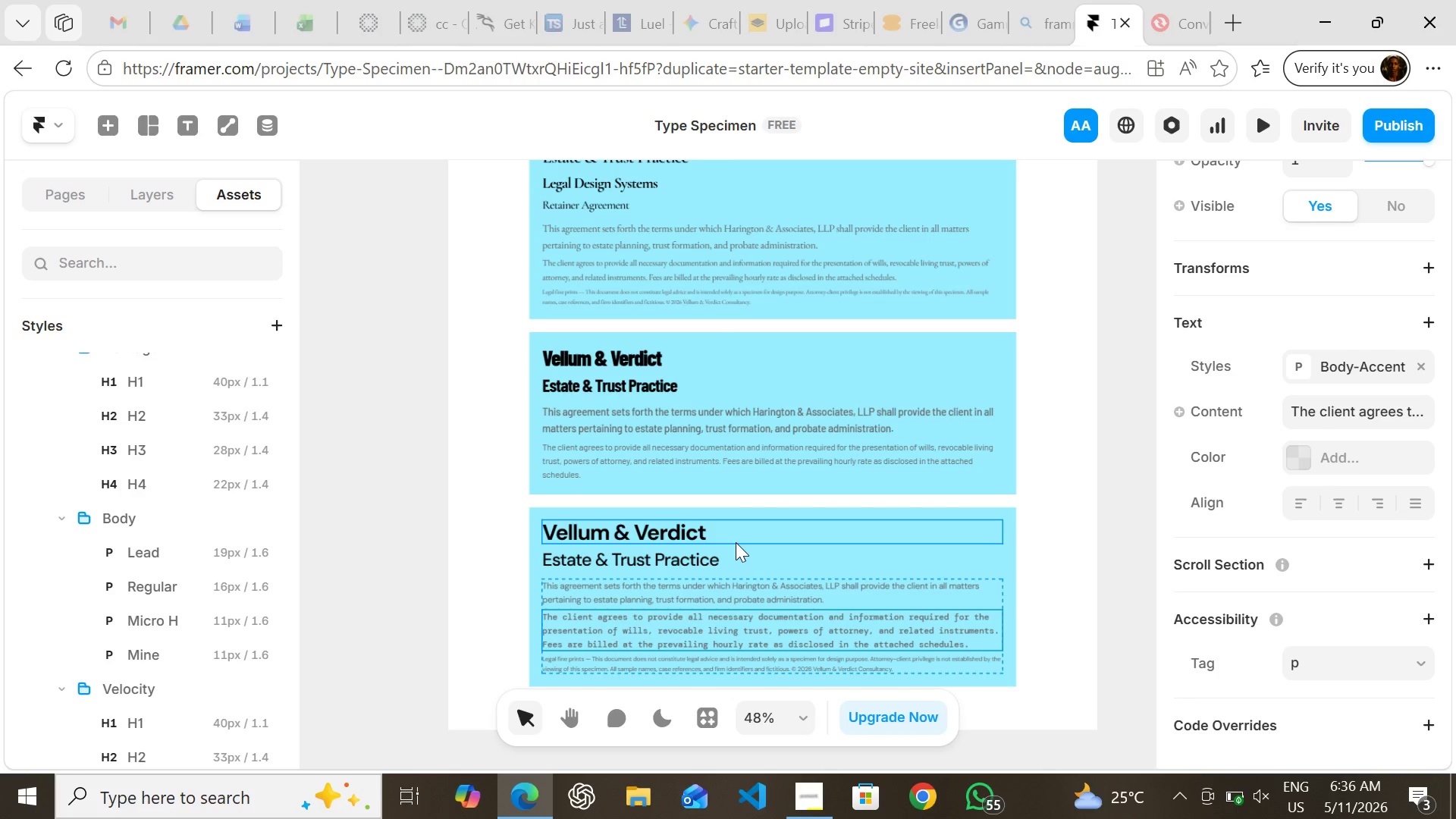 
left_click([736, 542])
 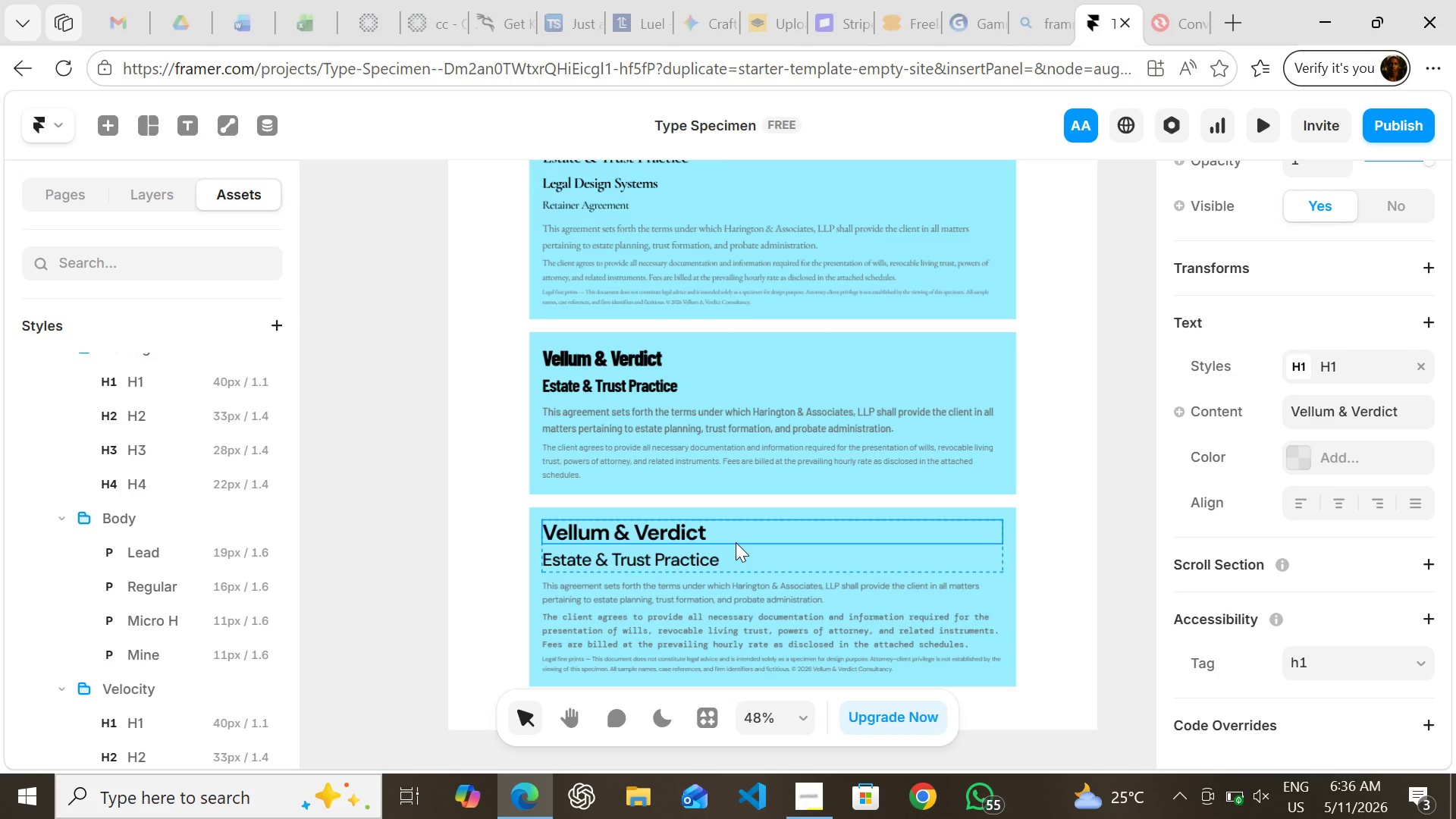 
left_click([736, 542])
 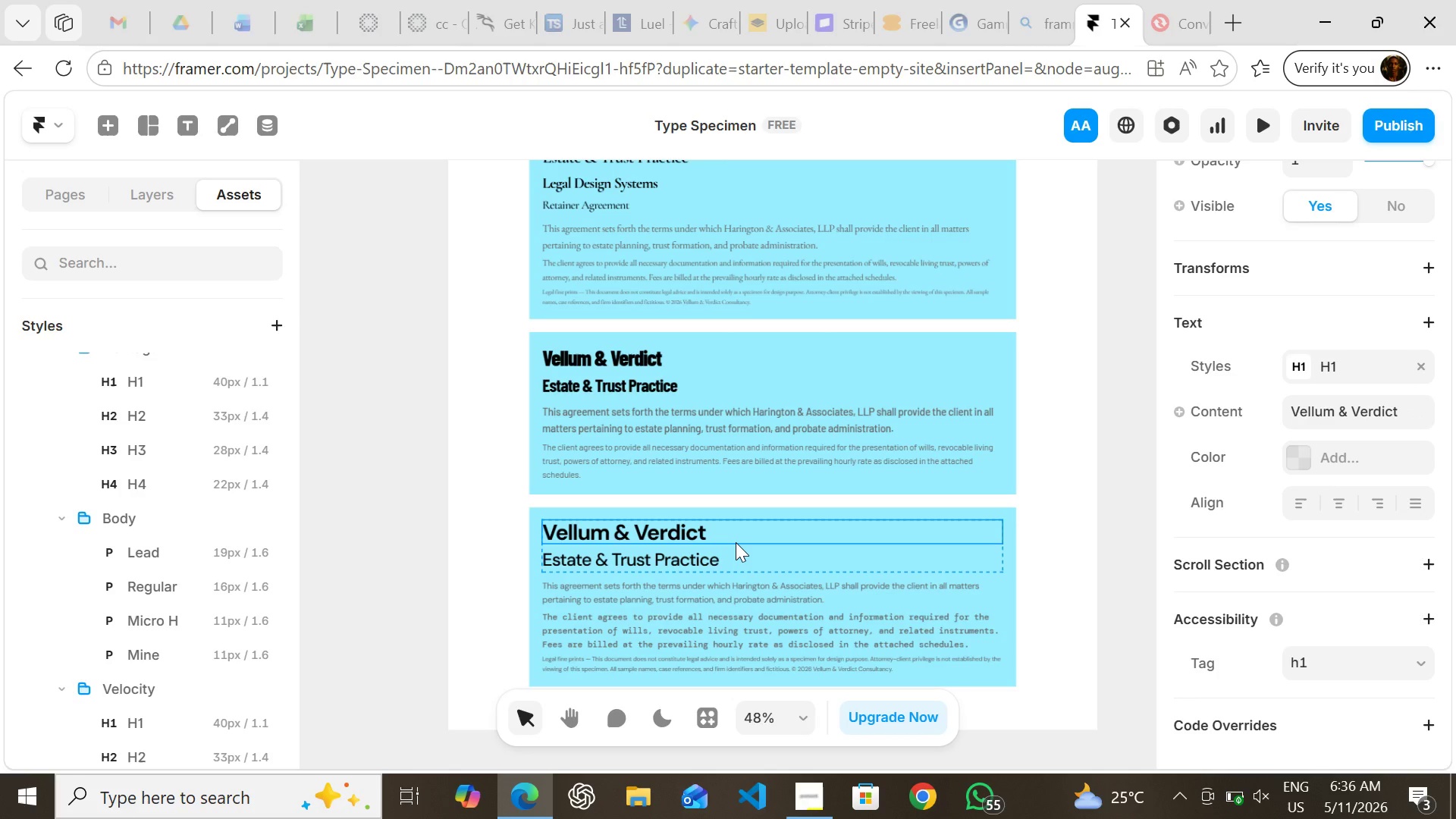 
left_click([736, 542])
 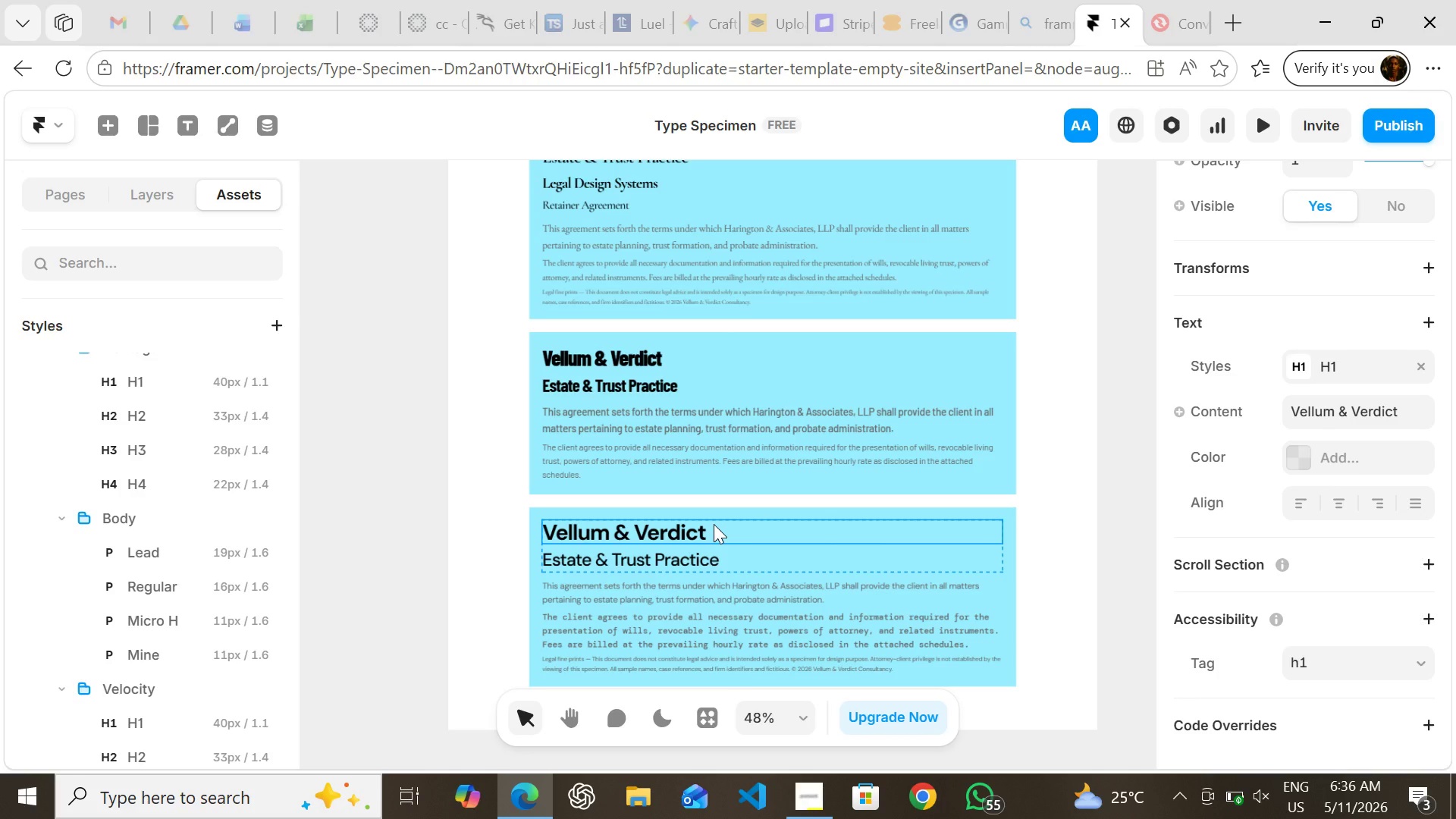 
wait(25.3)
 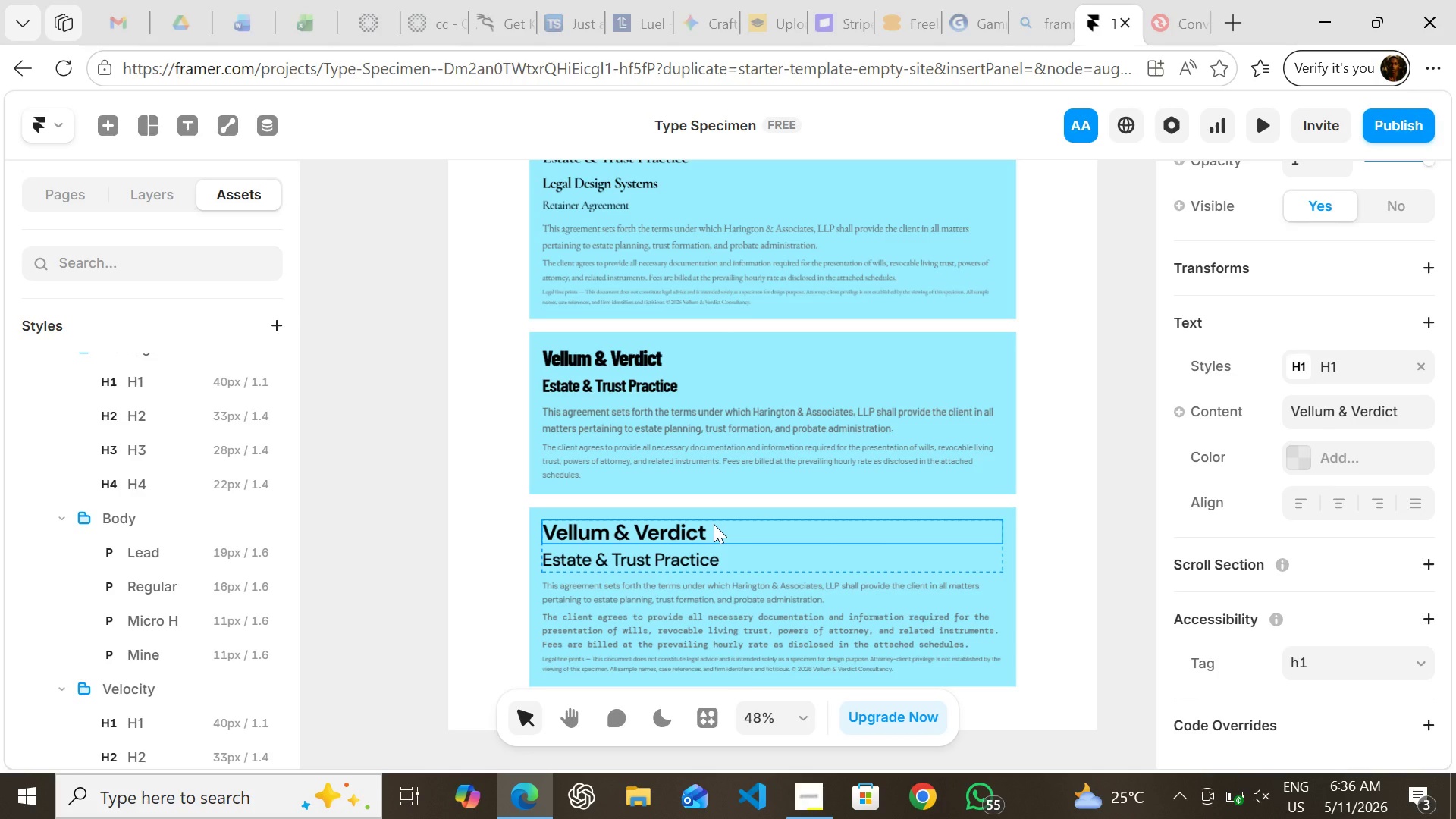 
left_click([645, 514])
 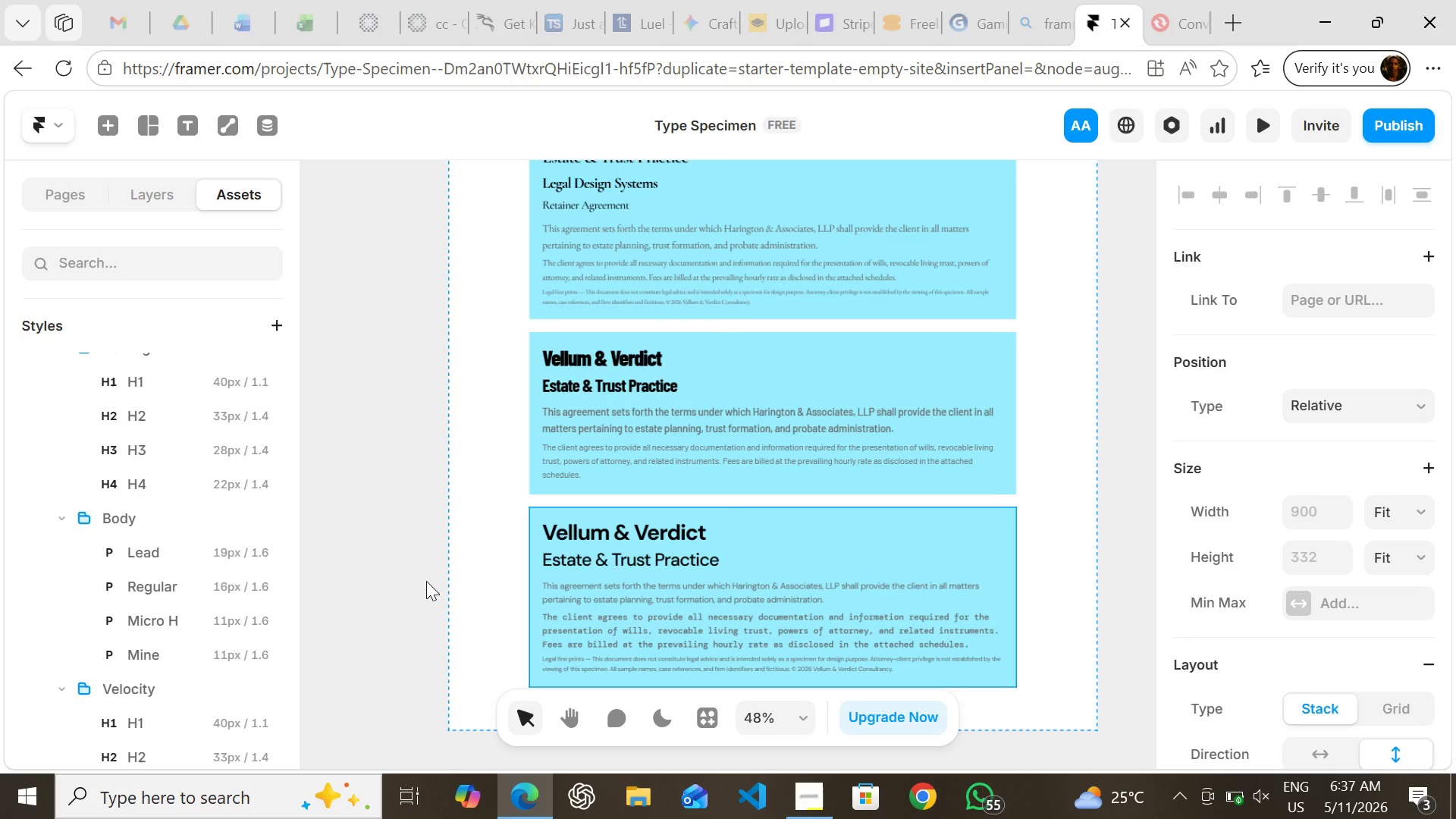 
wait(34.91)
 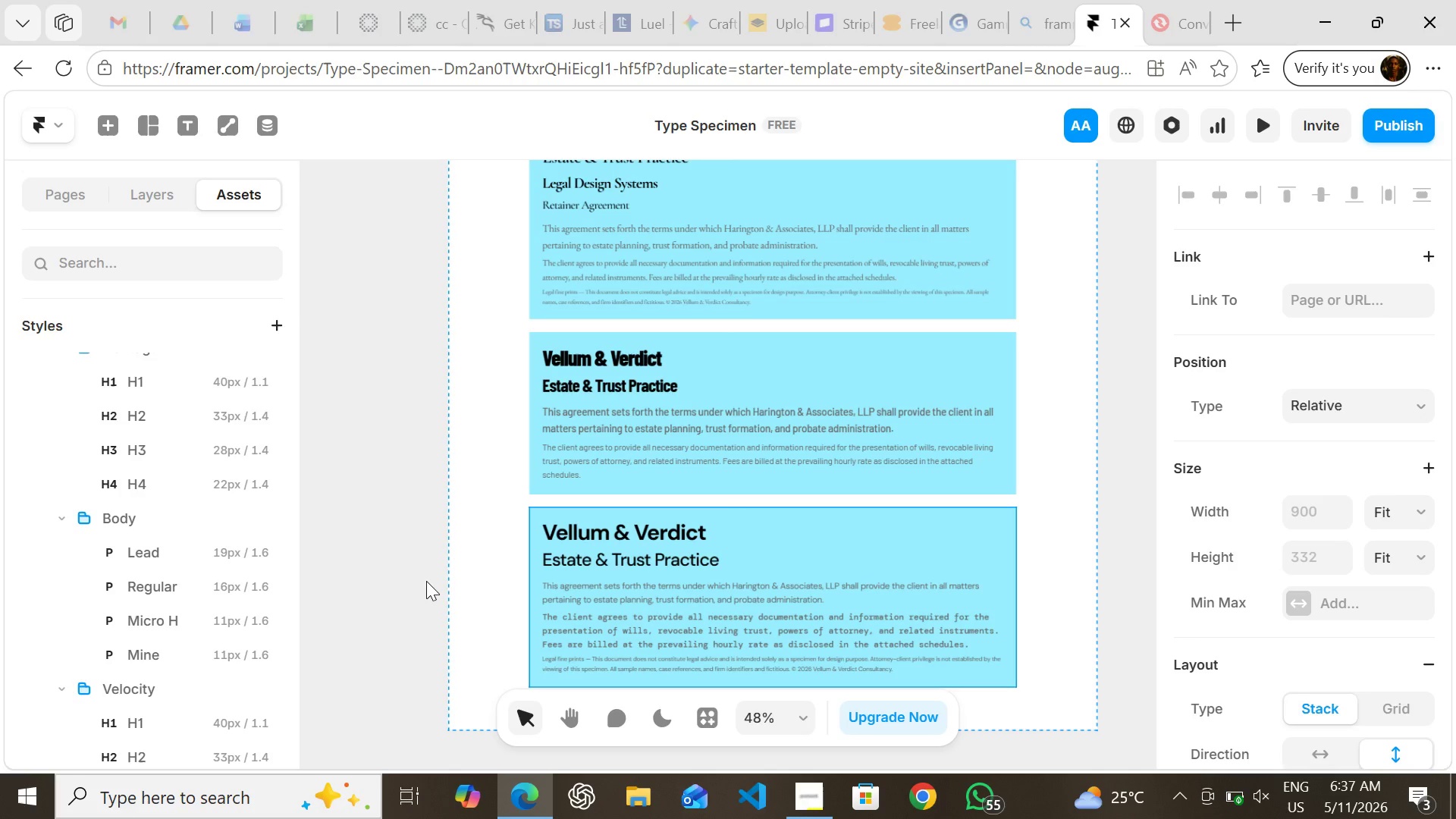 
mouse_move([1209, 768])
 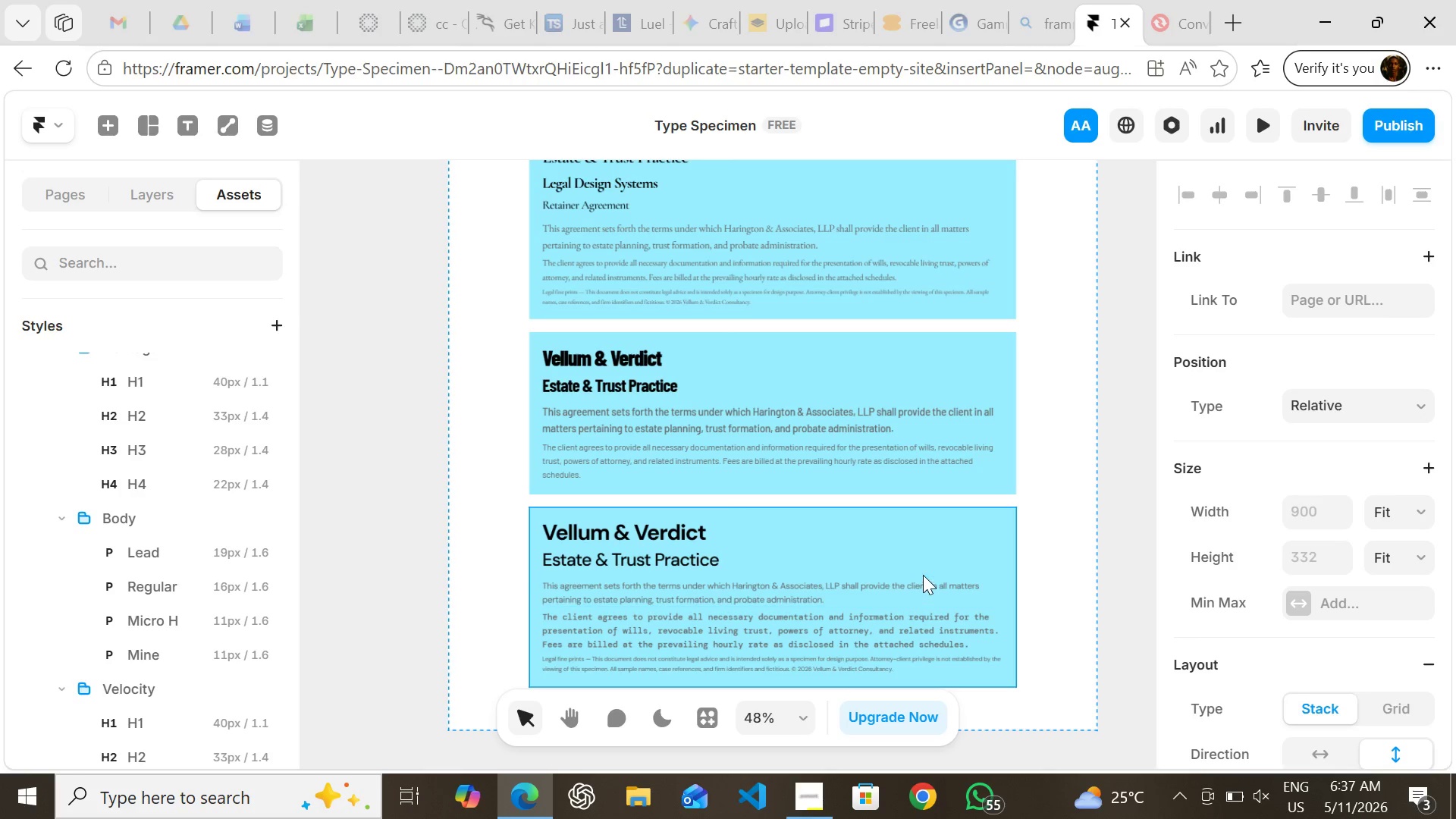 
wait(8.72)
 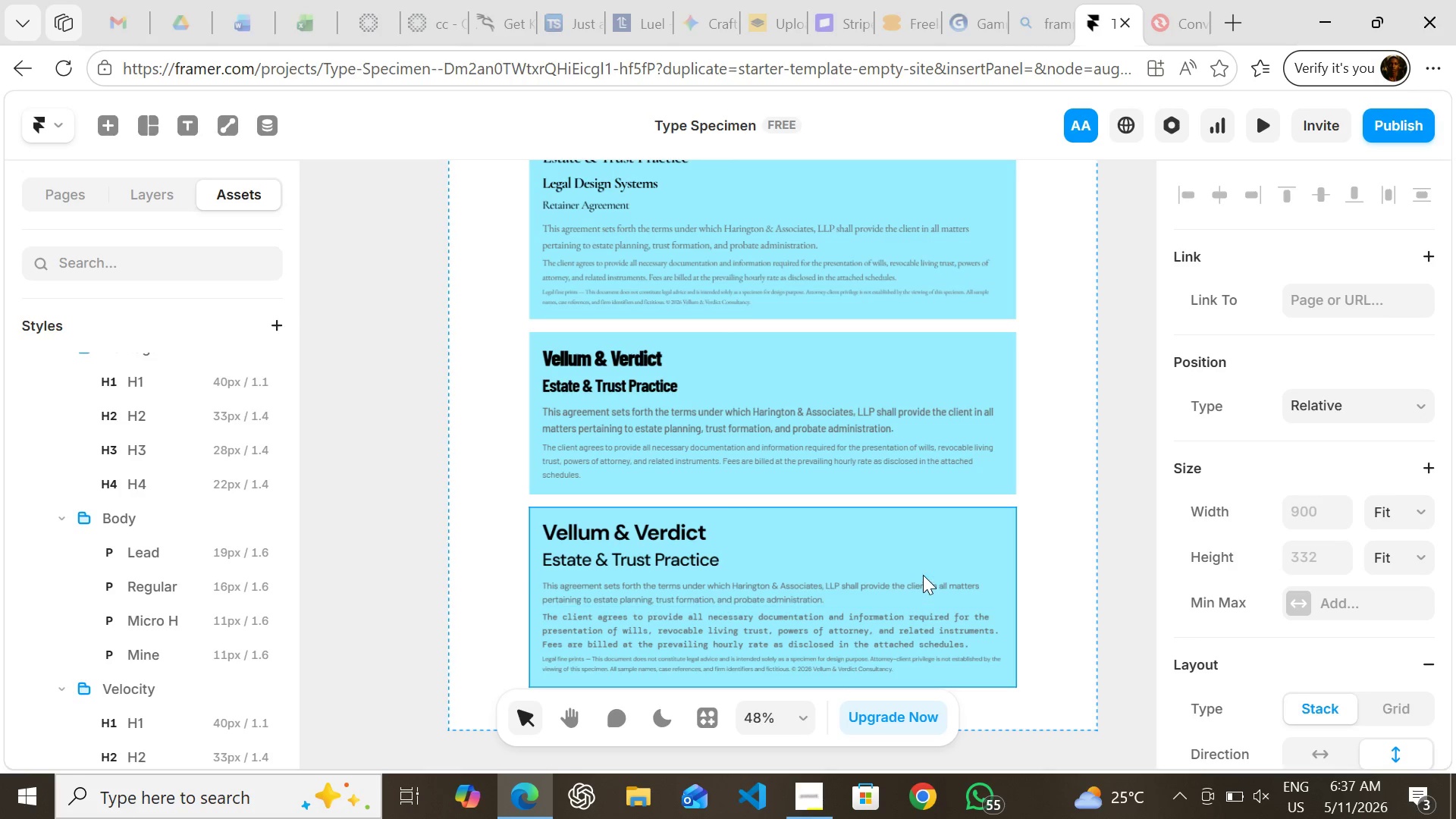 
left_click([474, 482])
 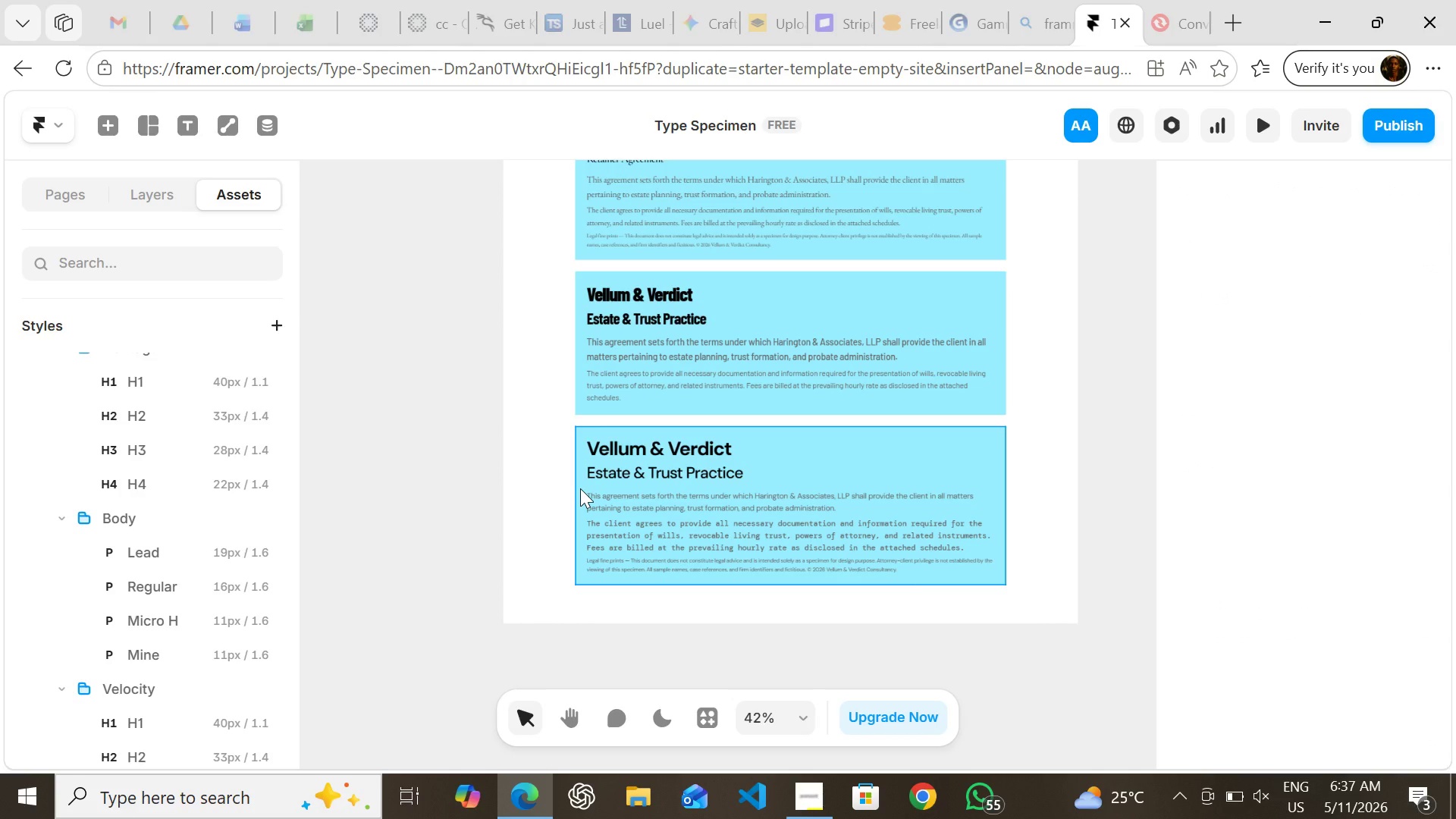 
hold_key(key=ShiftLeft, duration=1.53)
left_click([580, 488])
 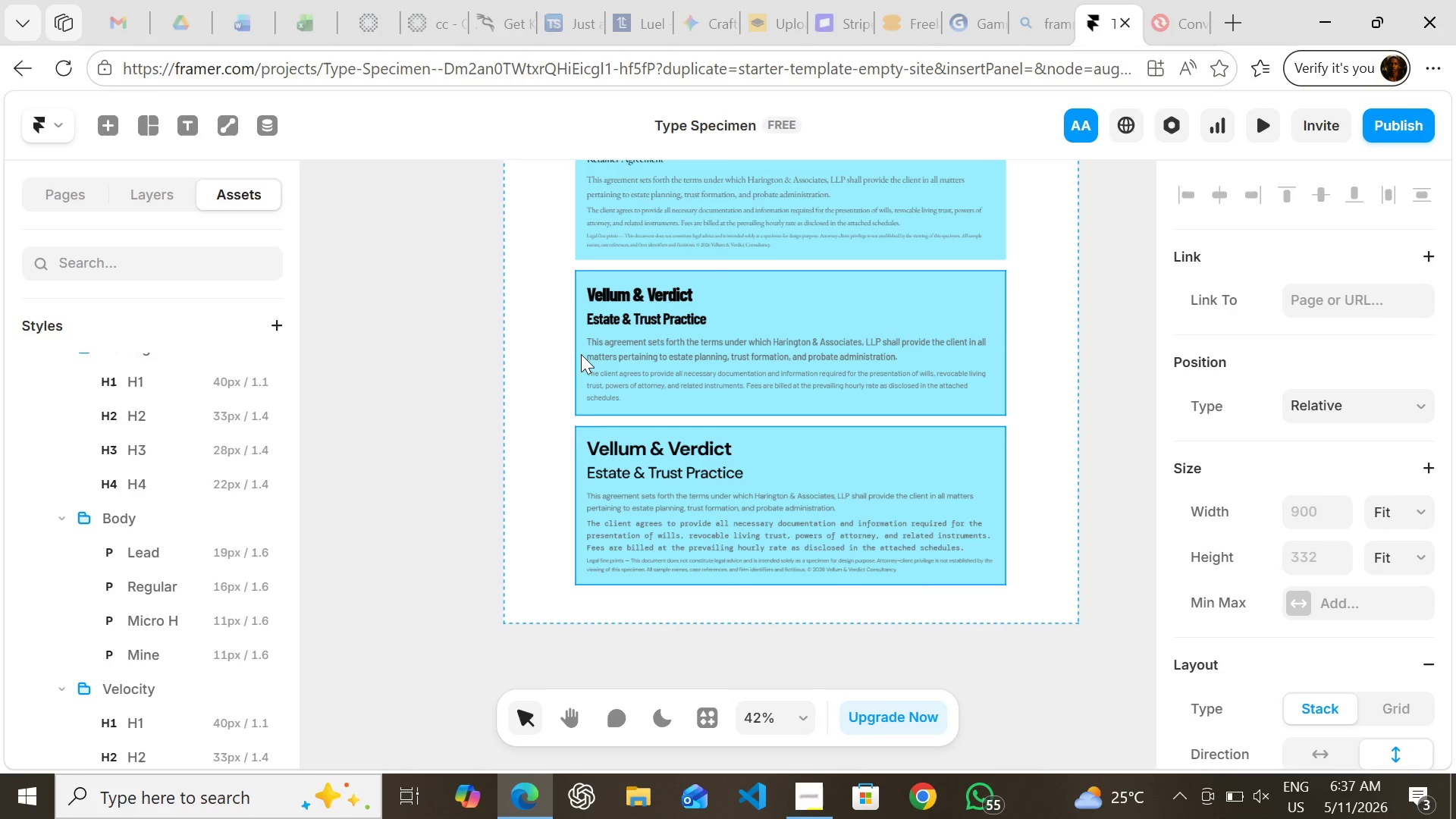 
hold_key(key=ShiftLeft, duration=1.53)
left_click([581, 353])
 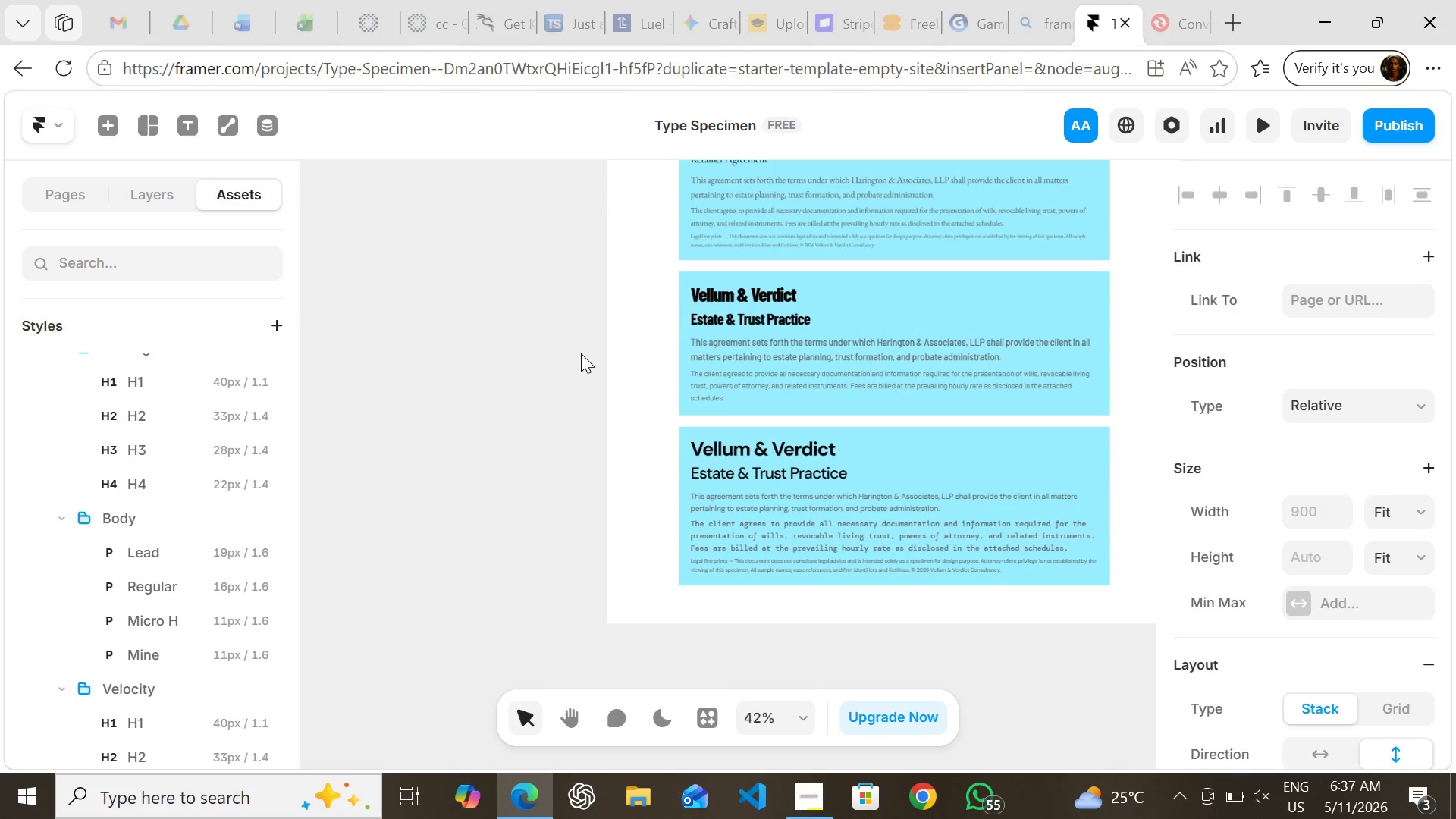 
hold_key(key=ShiftLeft, duration=1.5)
 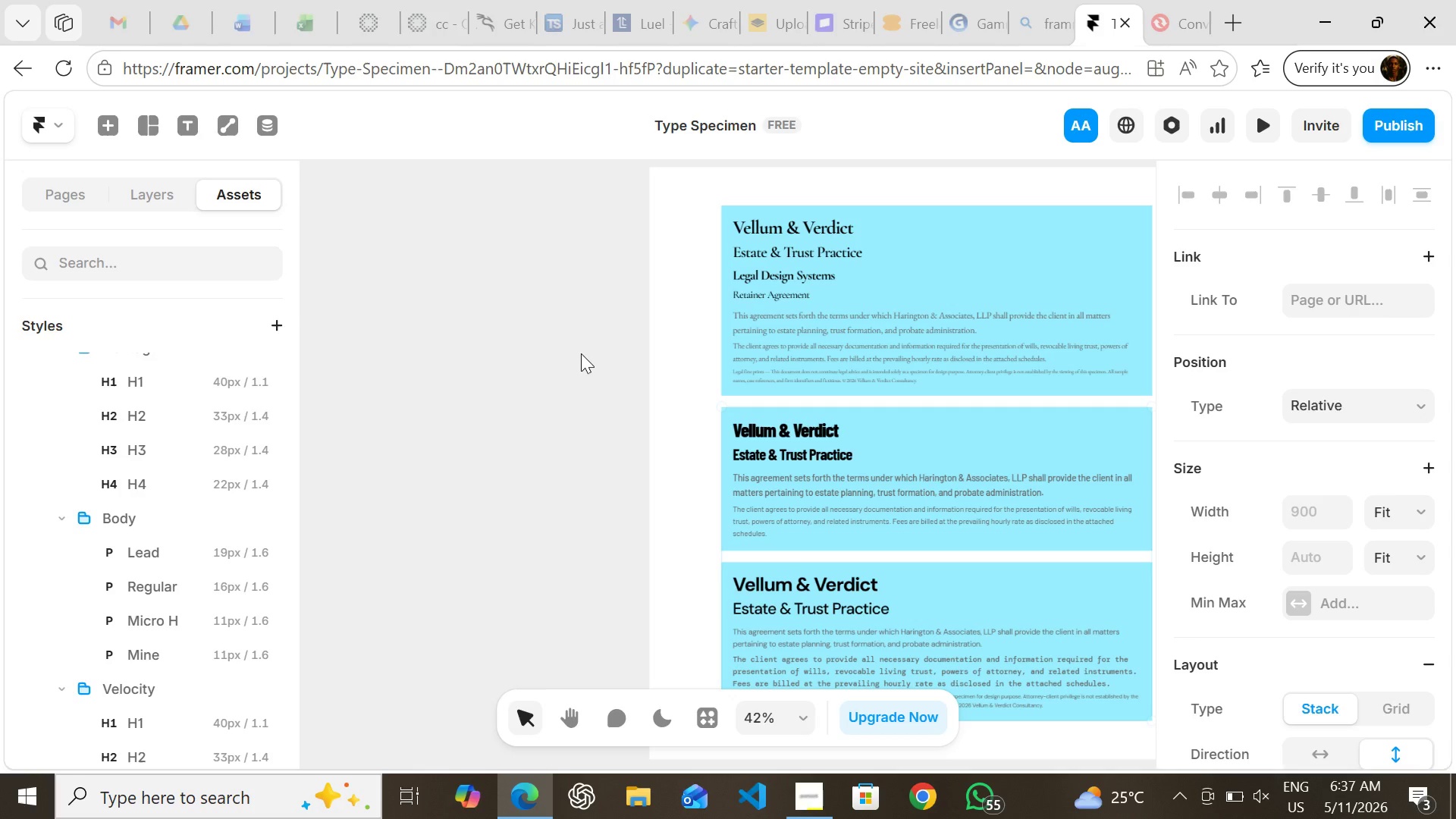 
hold_key(key=ShiftLeft, duration=1.5)
 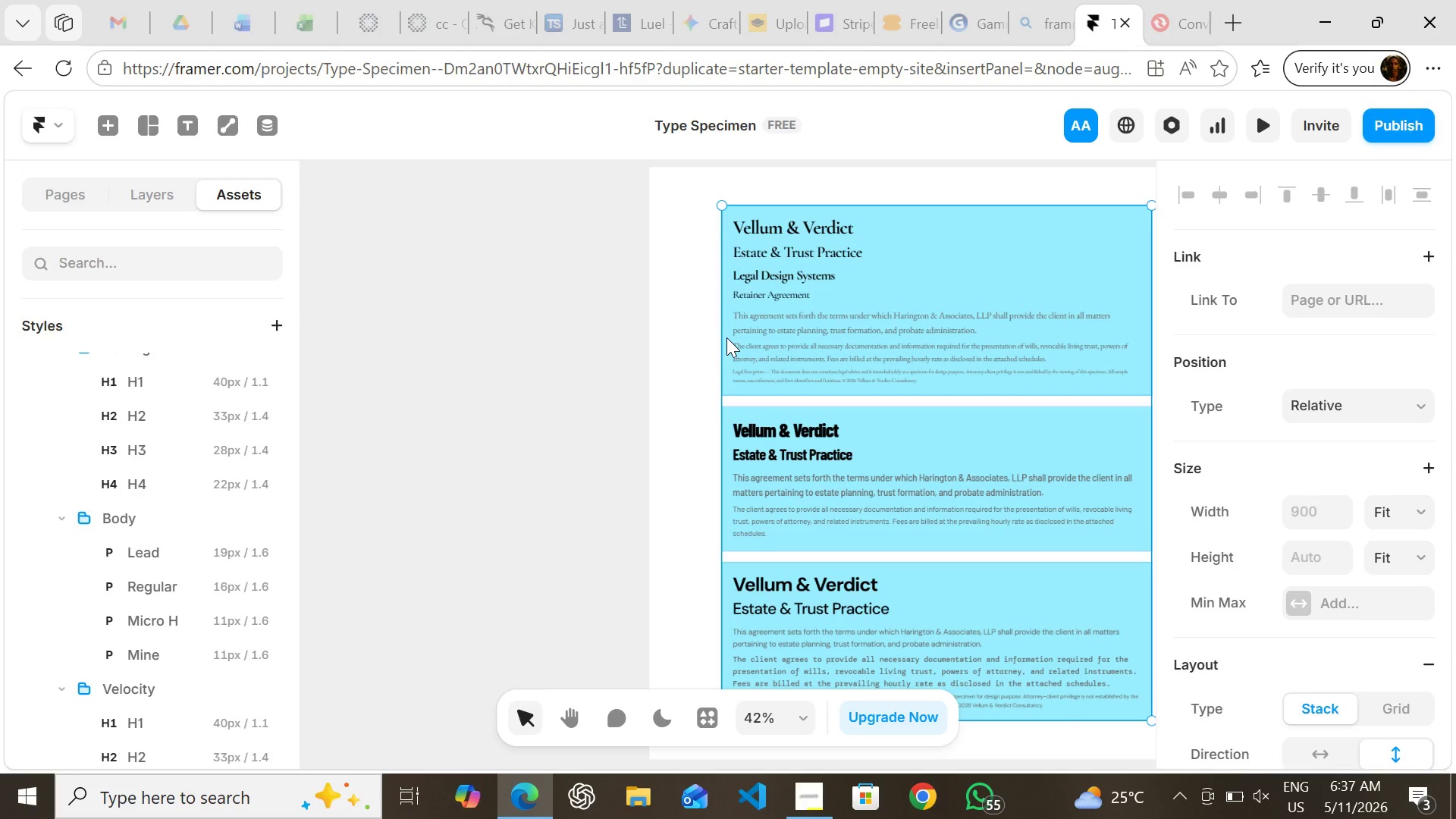 
hold_key(key=ShiftLeft, duration=1.05)
left_click([726, 337])
 